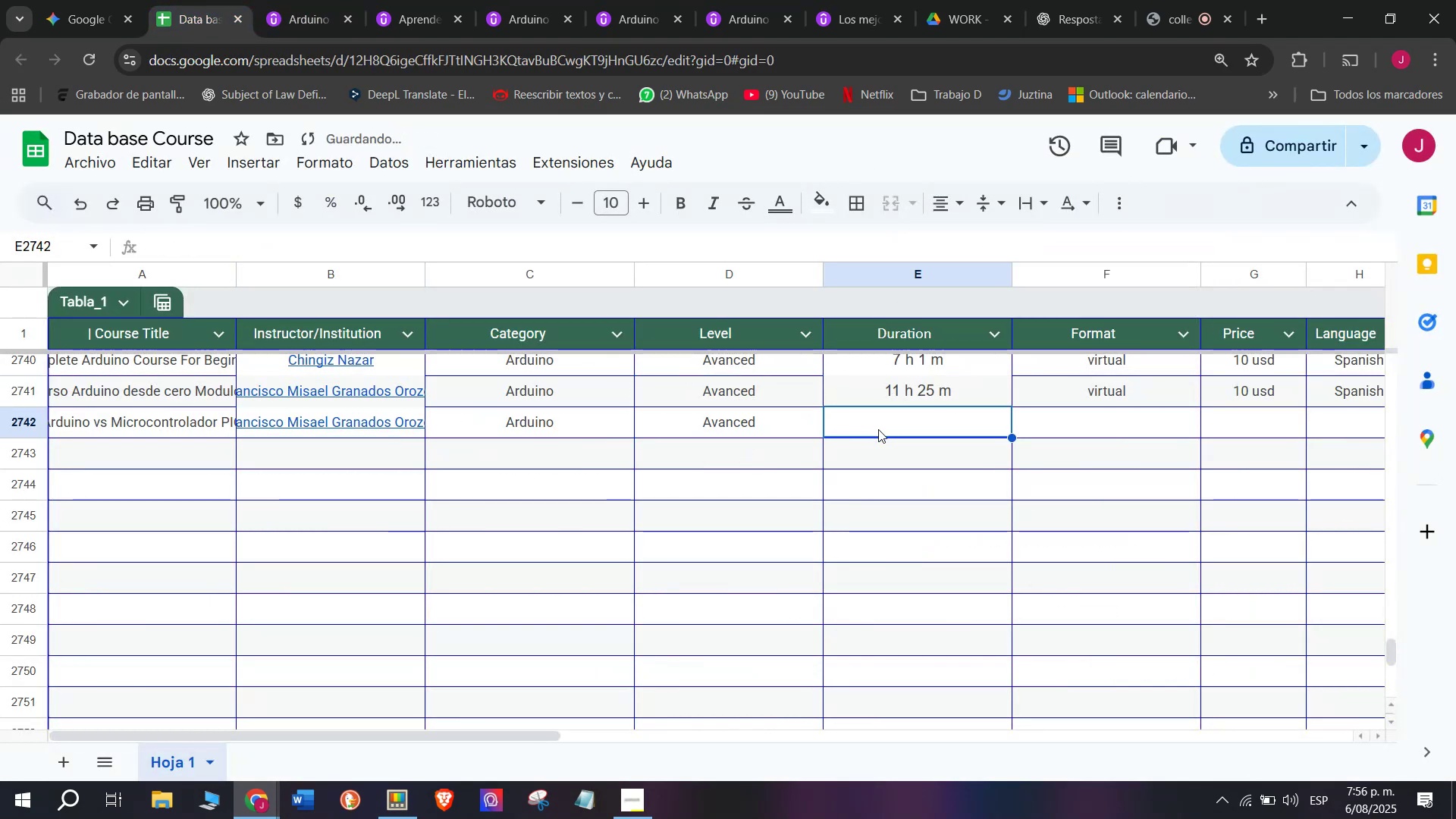 
key(Z)
 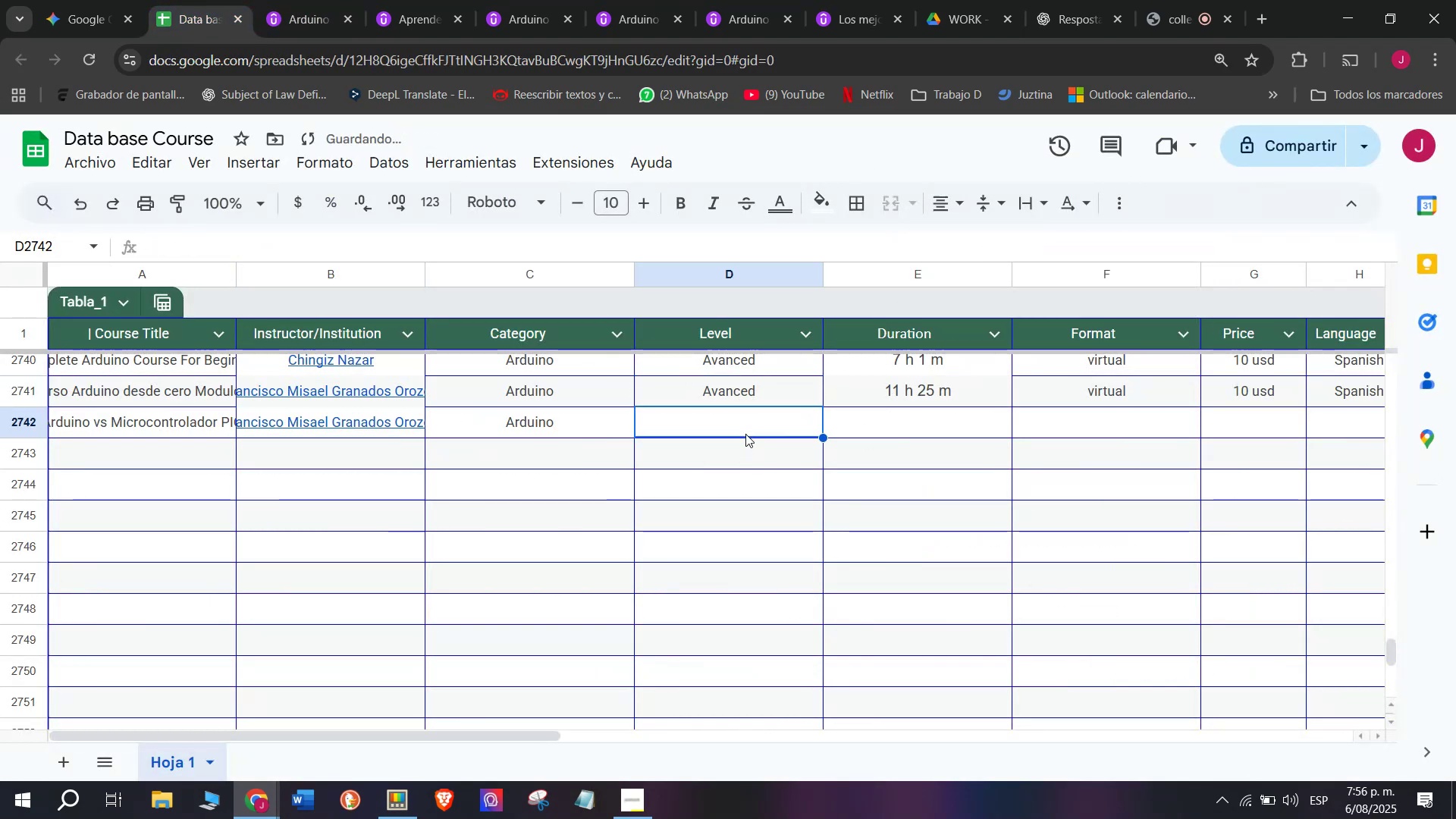 
key(Control+V)
 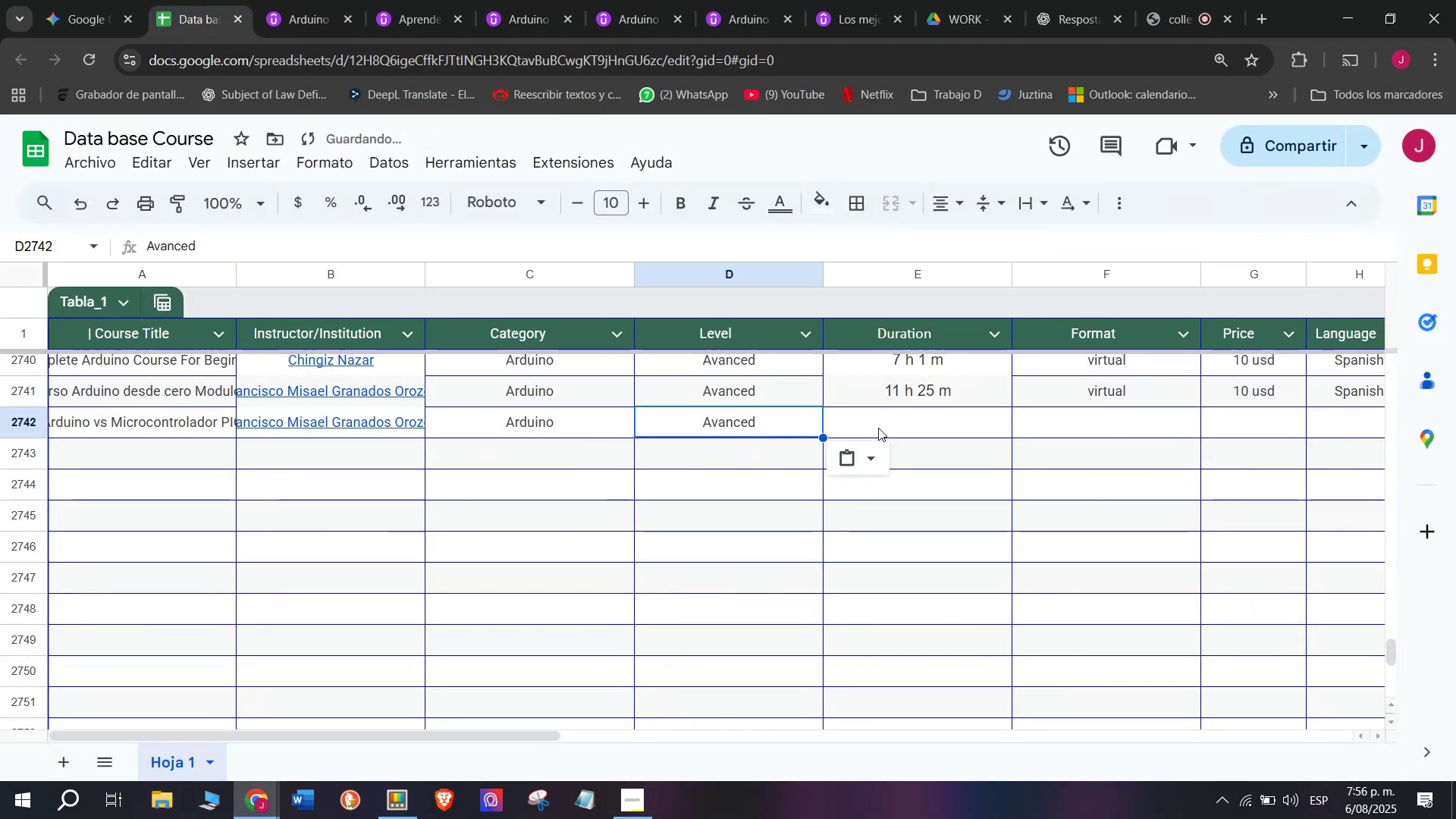 
left_click([878, 428])
 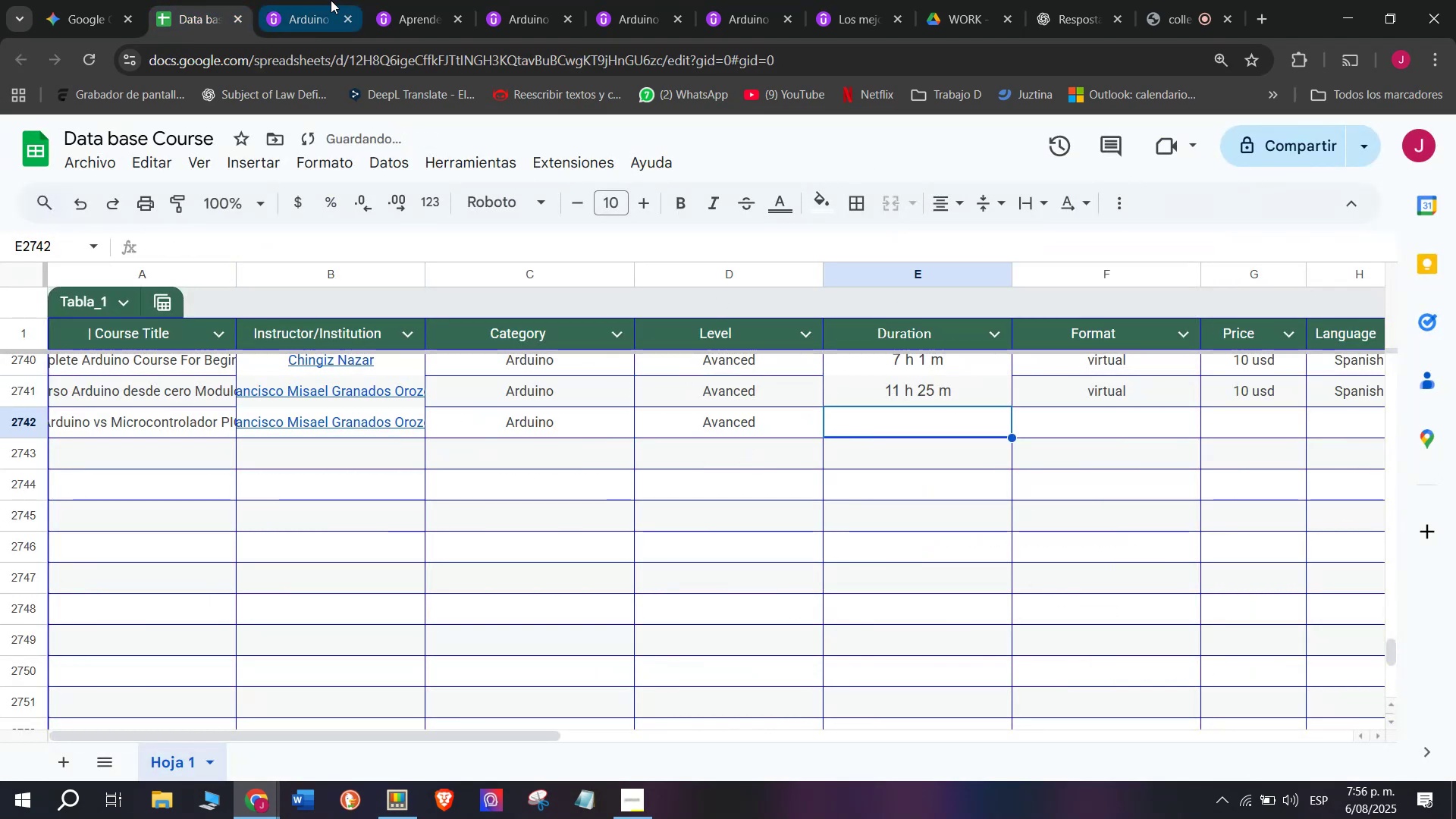 
left_click([302, 0])
 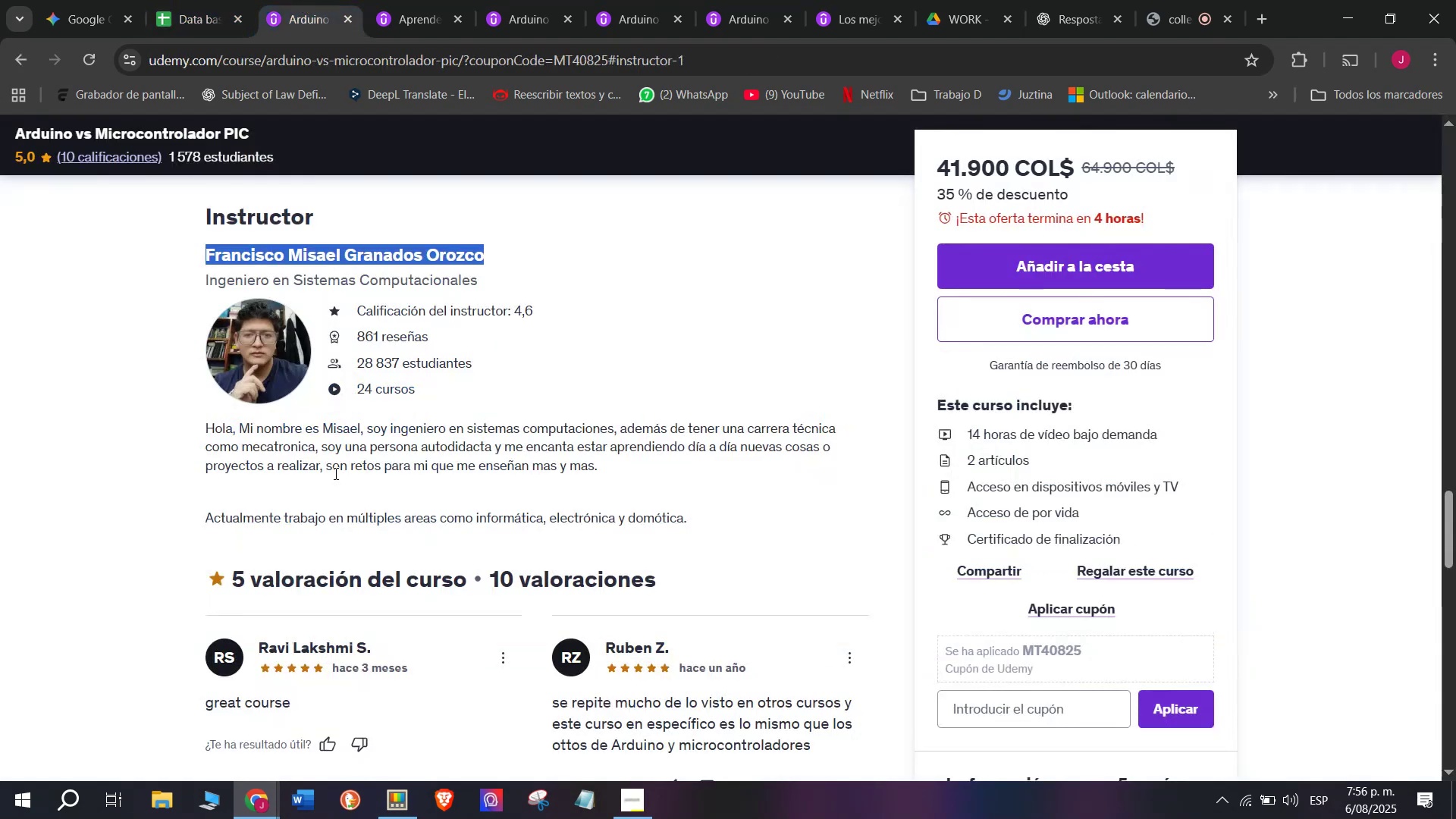 
scroll: coordinate [342, 651], scroll_direction: up, amount: 10.0
 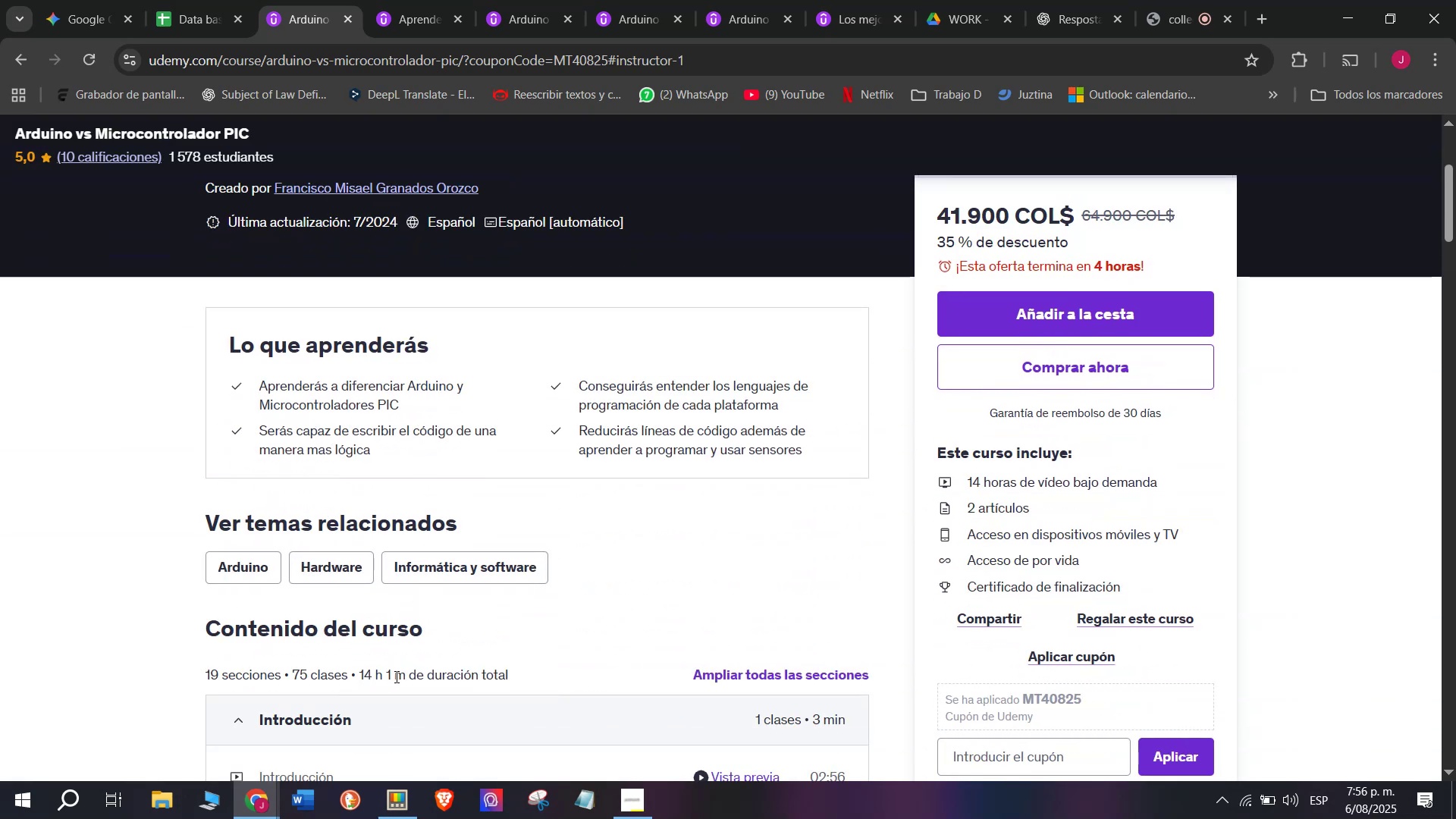 
left_click_drag(start_coordinate=[404, 677], to_coordinate=[353, 671])
 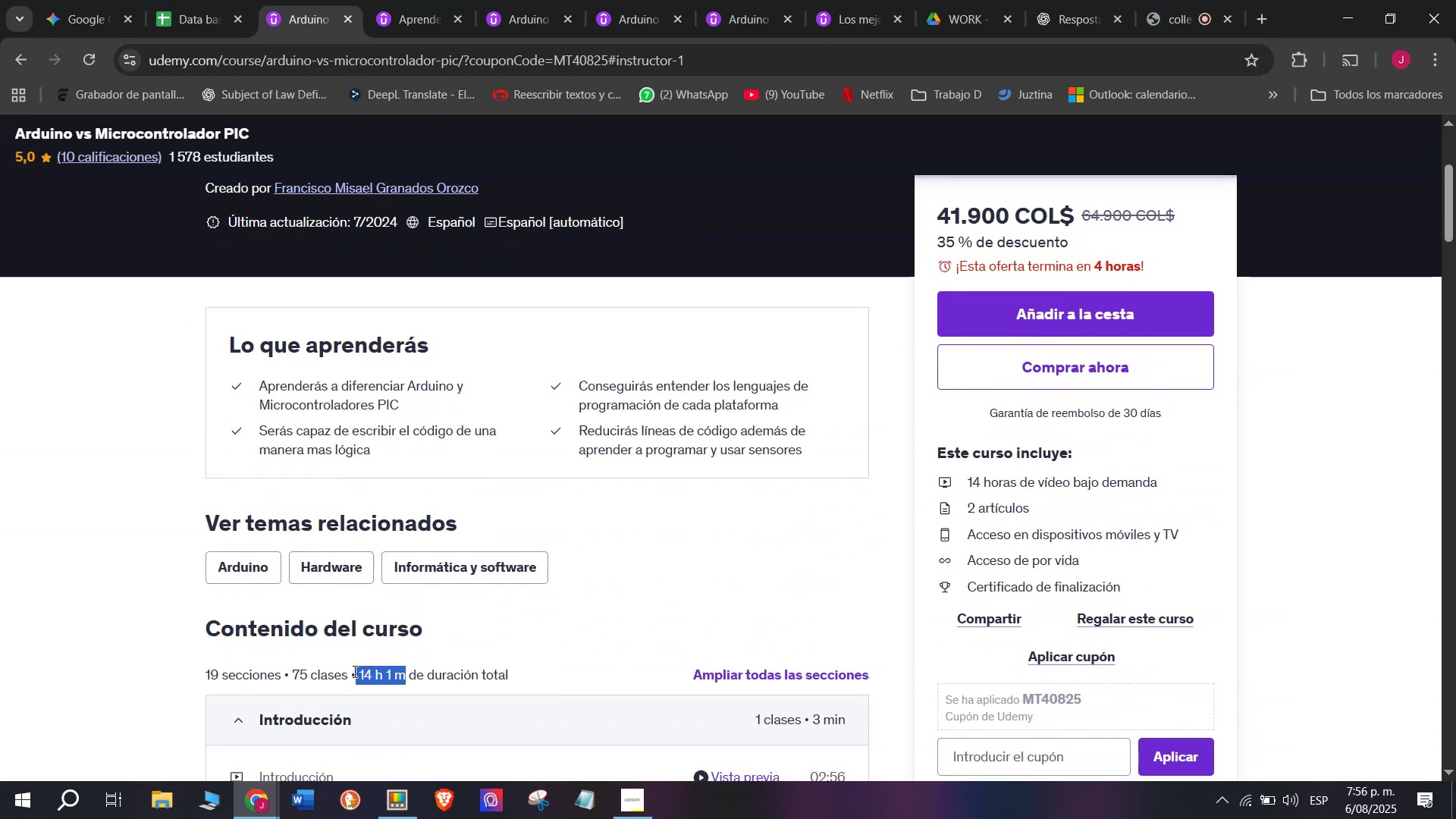 
key(Control+ControlLeft)
 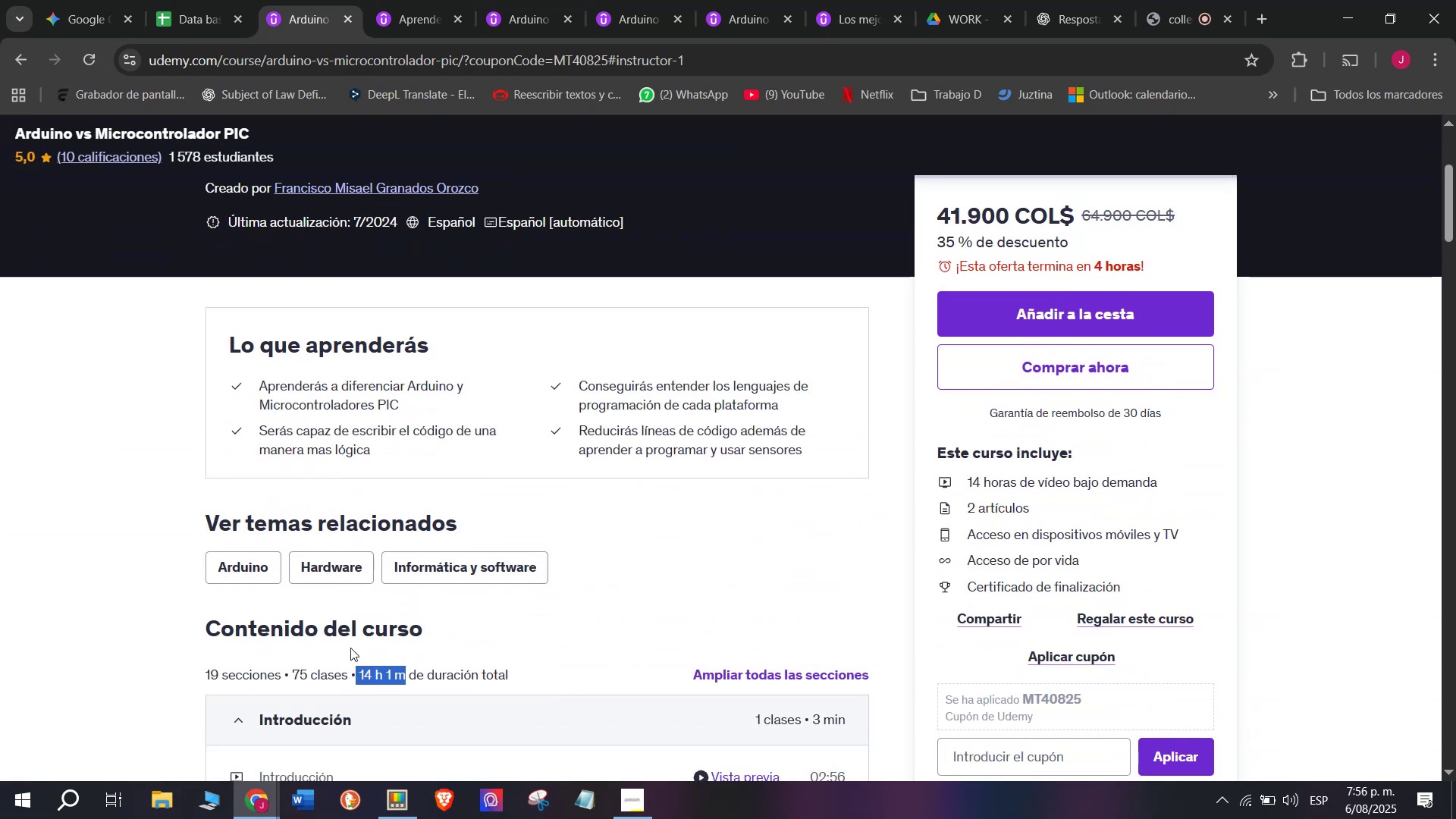 
key(Break)
 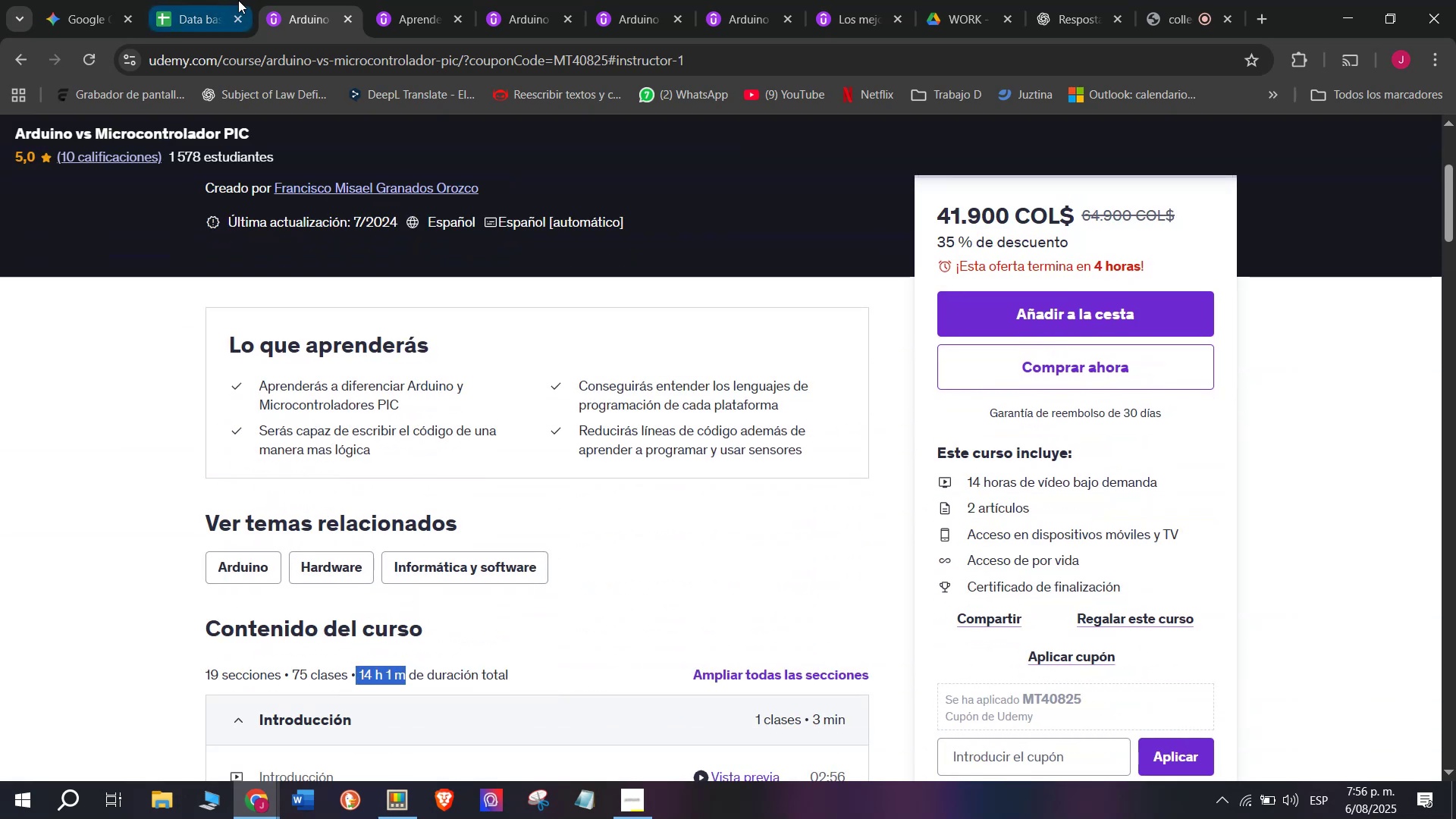 
key(Control+C)
 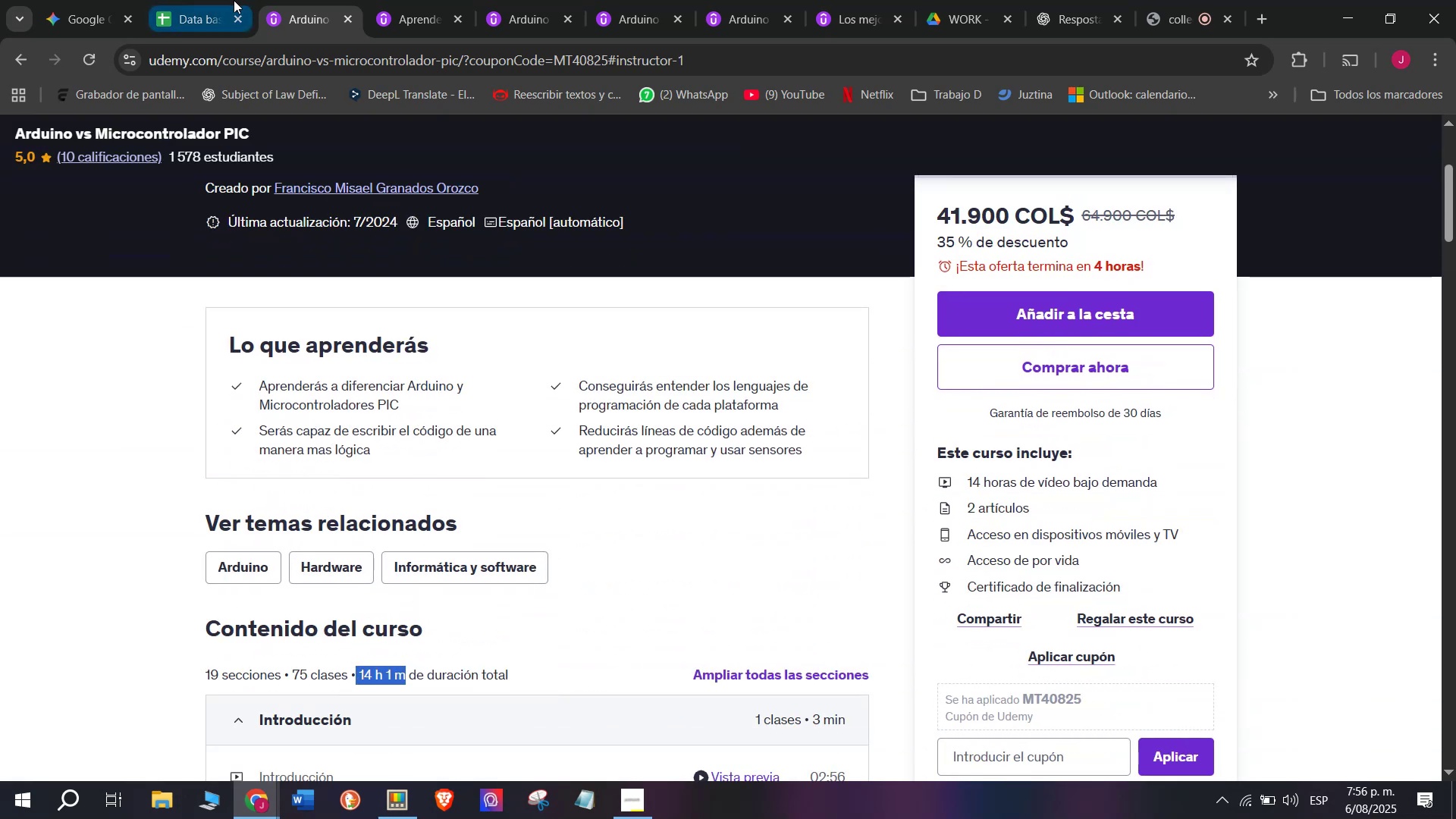 
left_click([231, 0])
 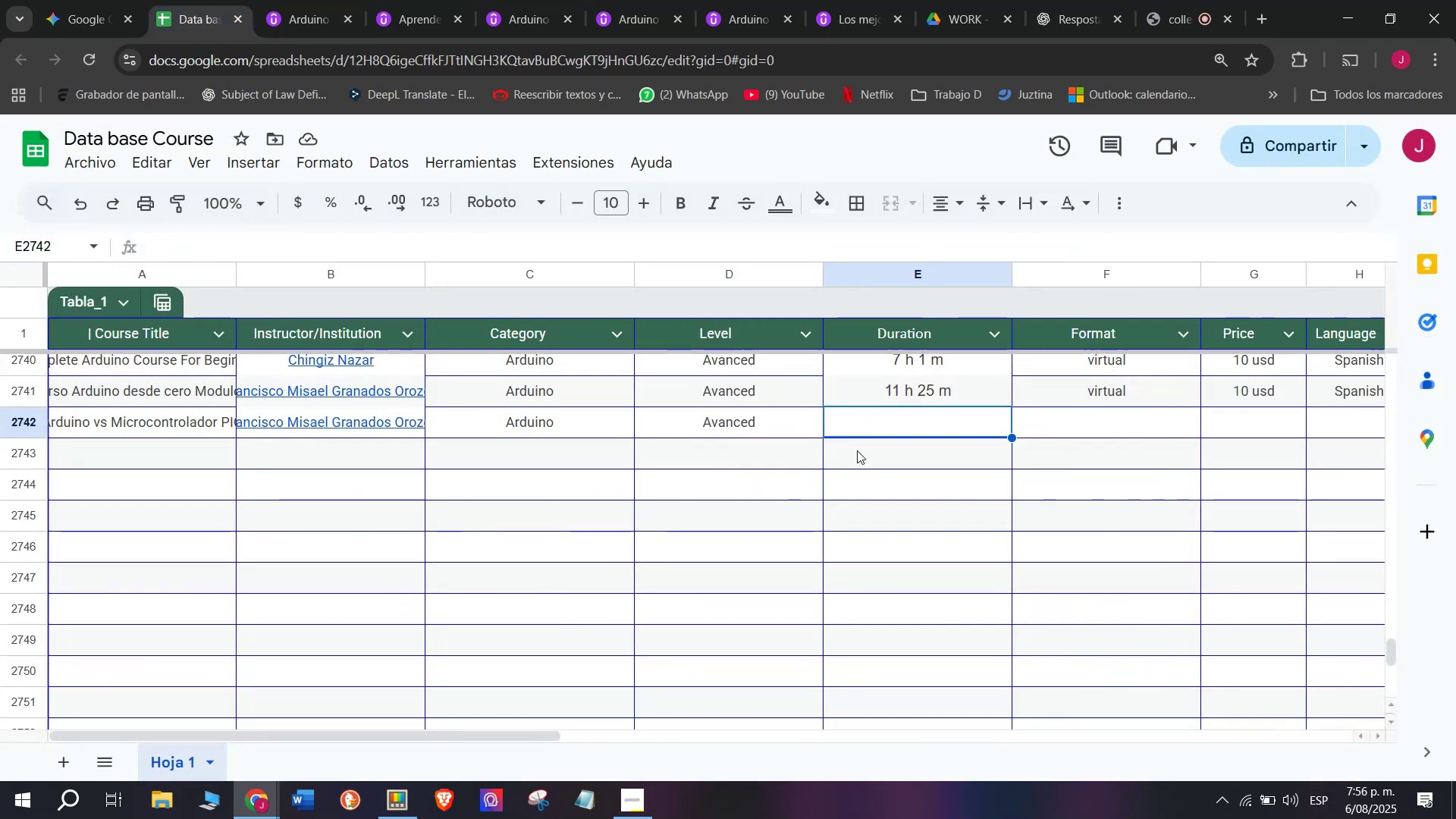 
key(Control+ControlLeft)
 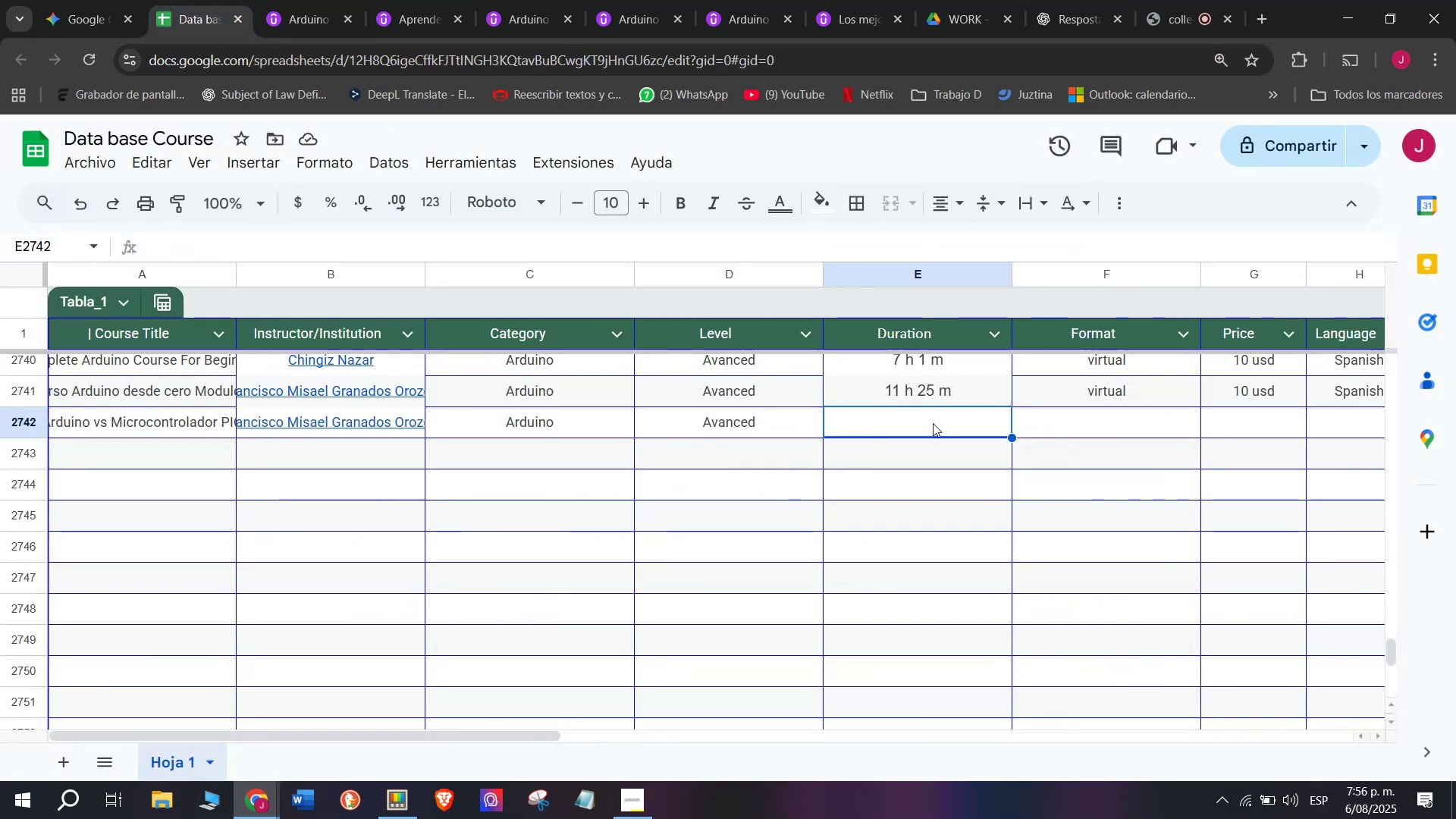 
key(Z)
 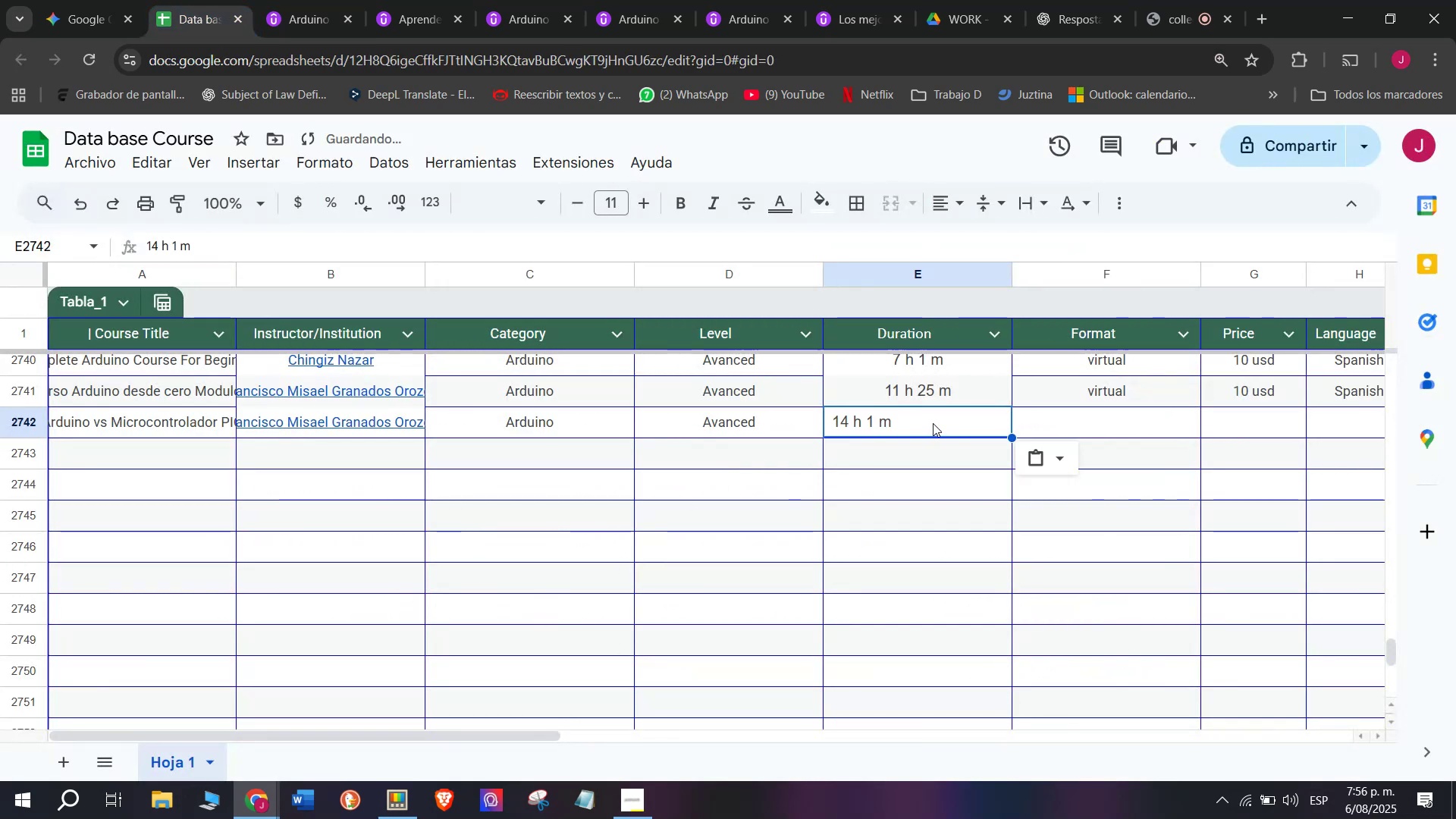 
key(Control+V)
 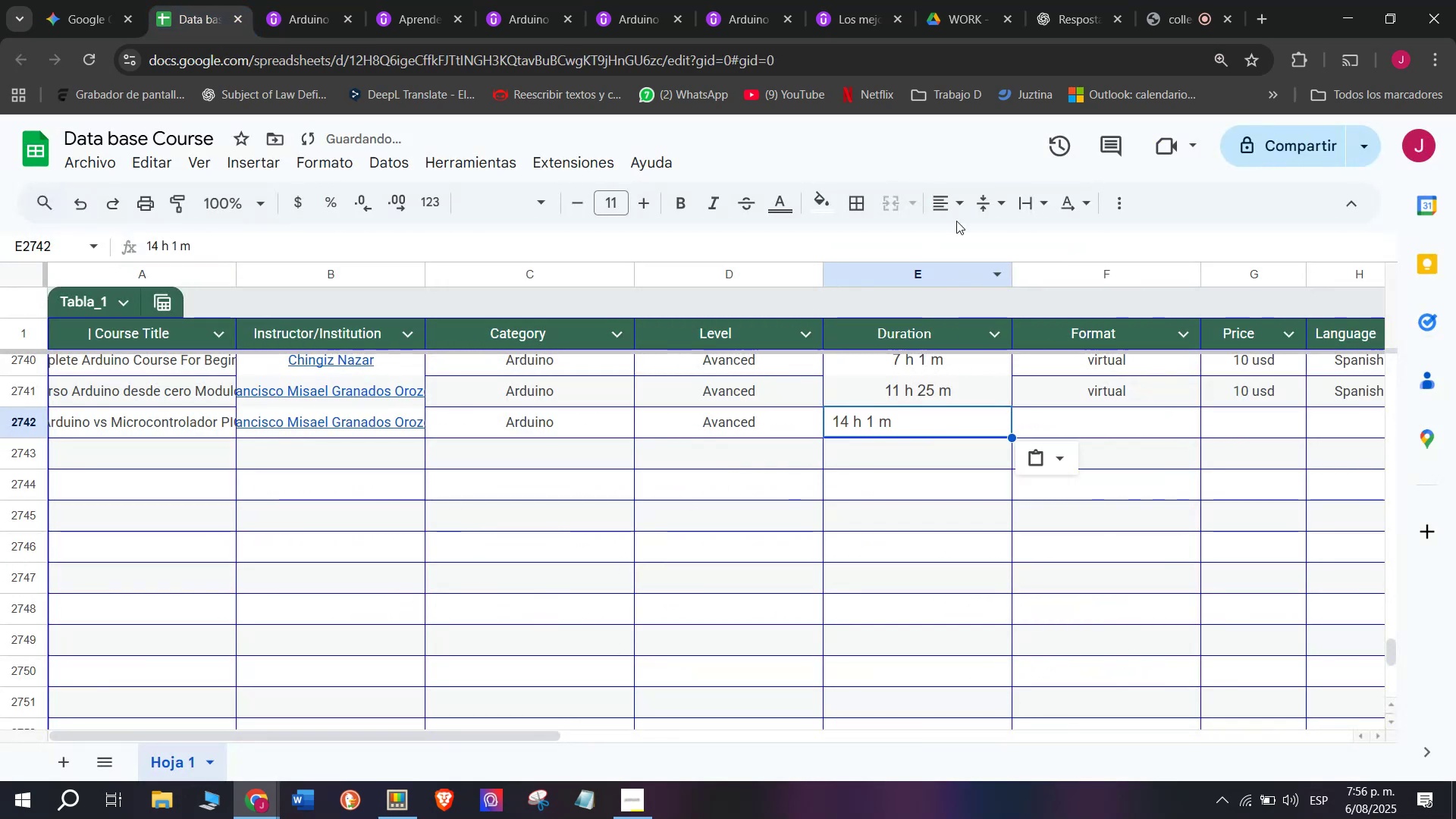 
left_click([942, 194])
 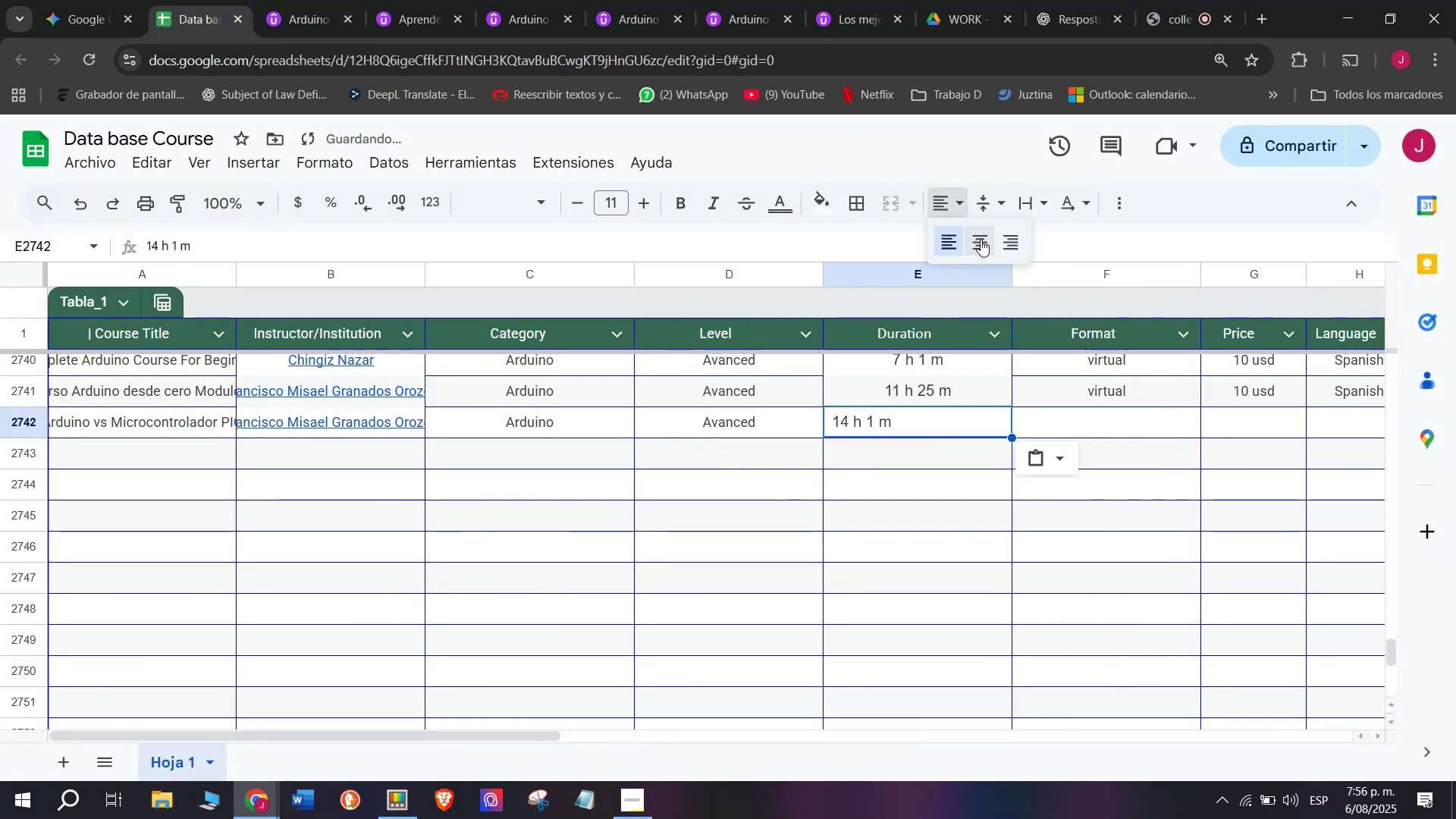 
left_click([981, 238])
 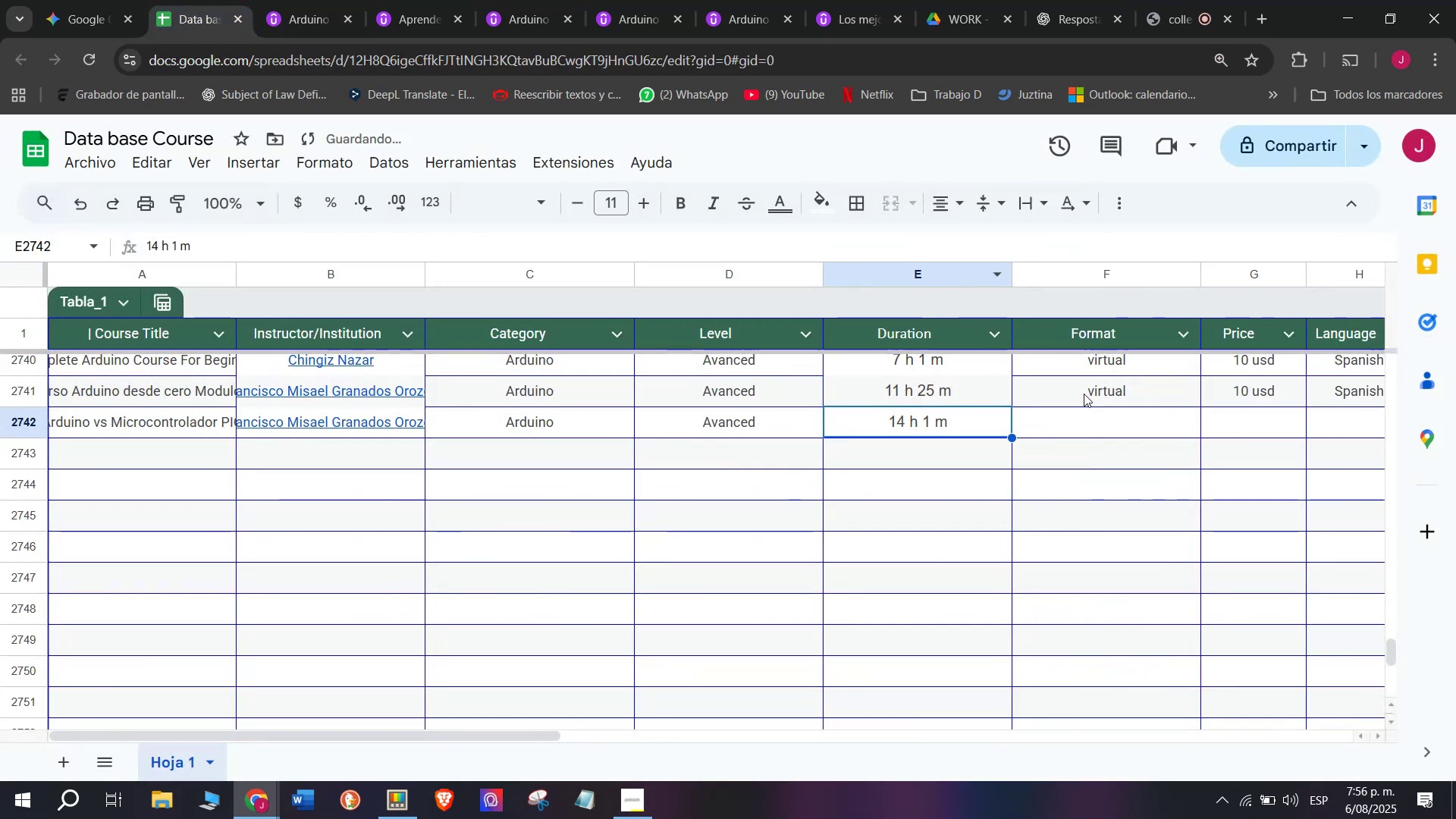 
left_click([1084, 390])
 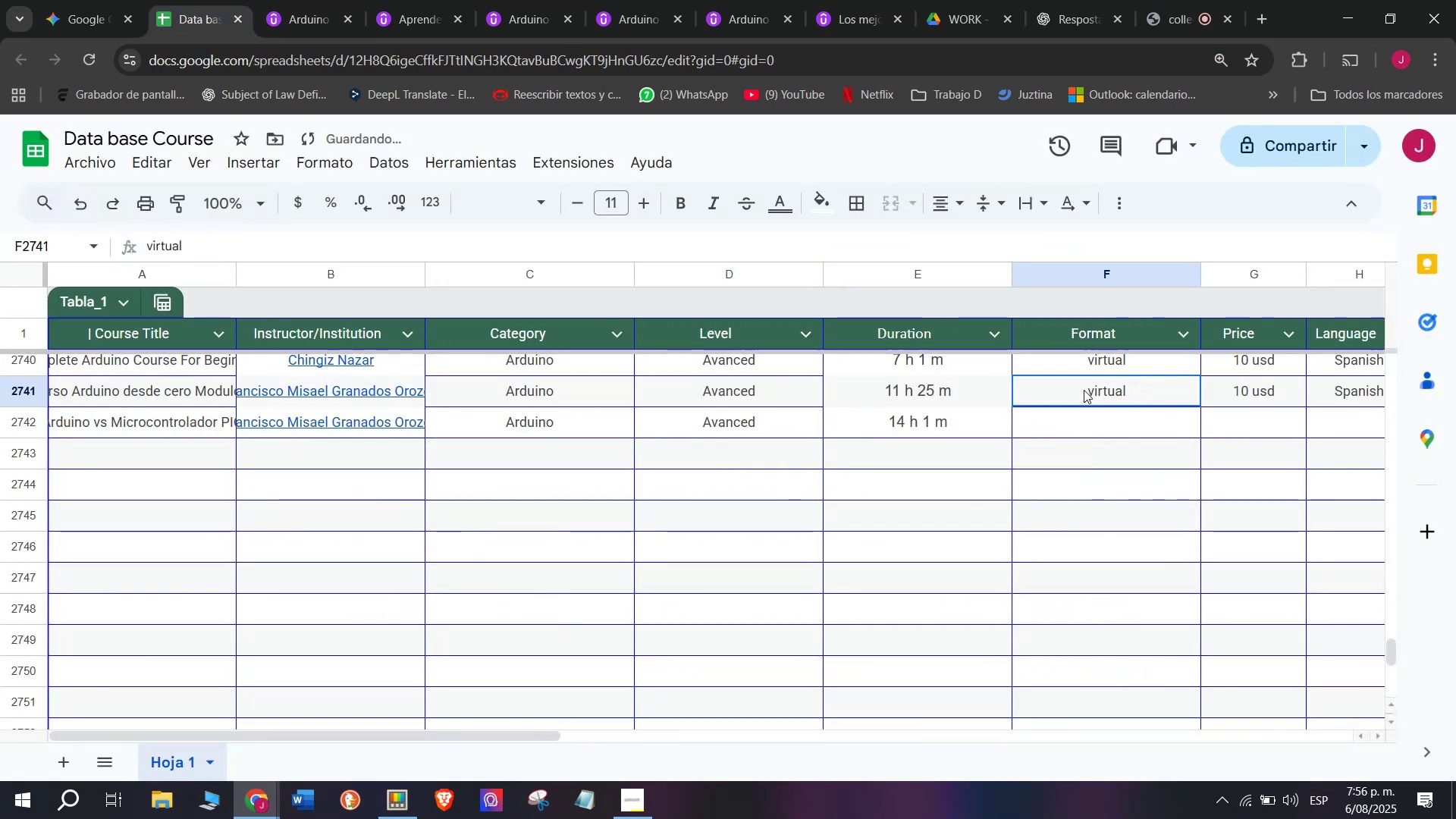 
key(Control+ControlLeft)
 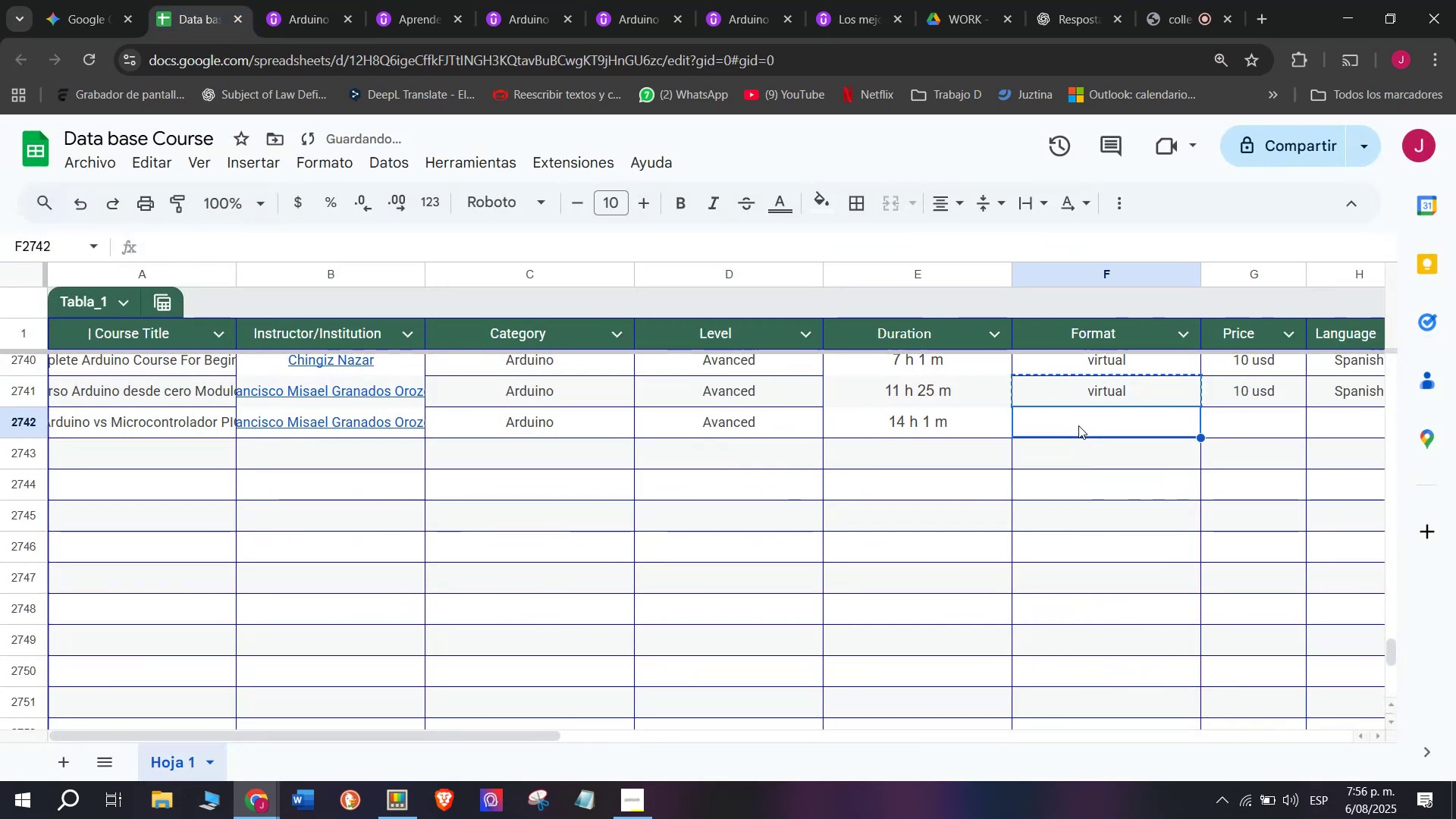 
key(Control+C)
 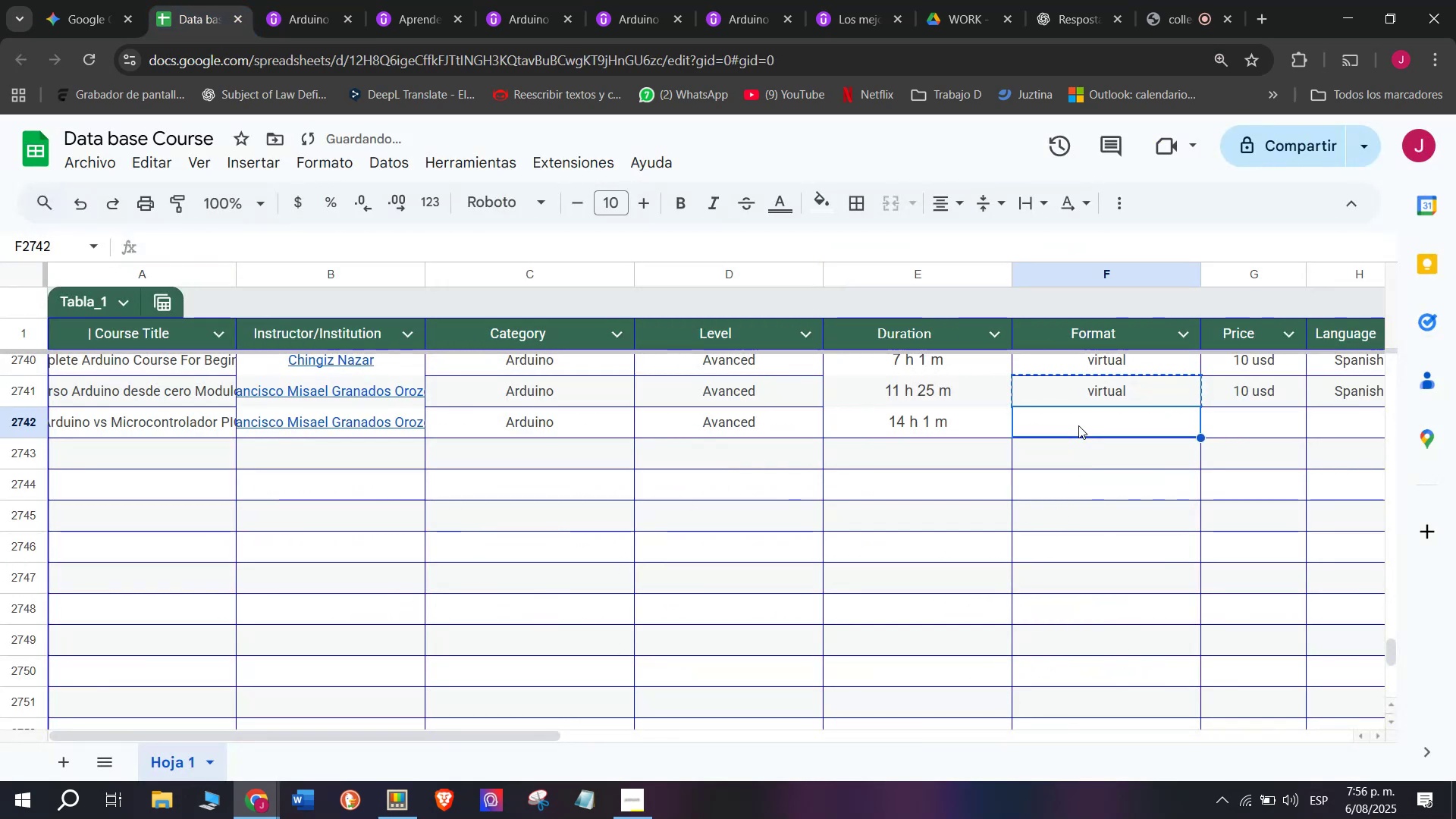 
key(Break)
 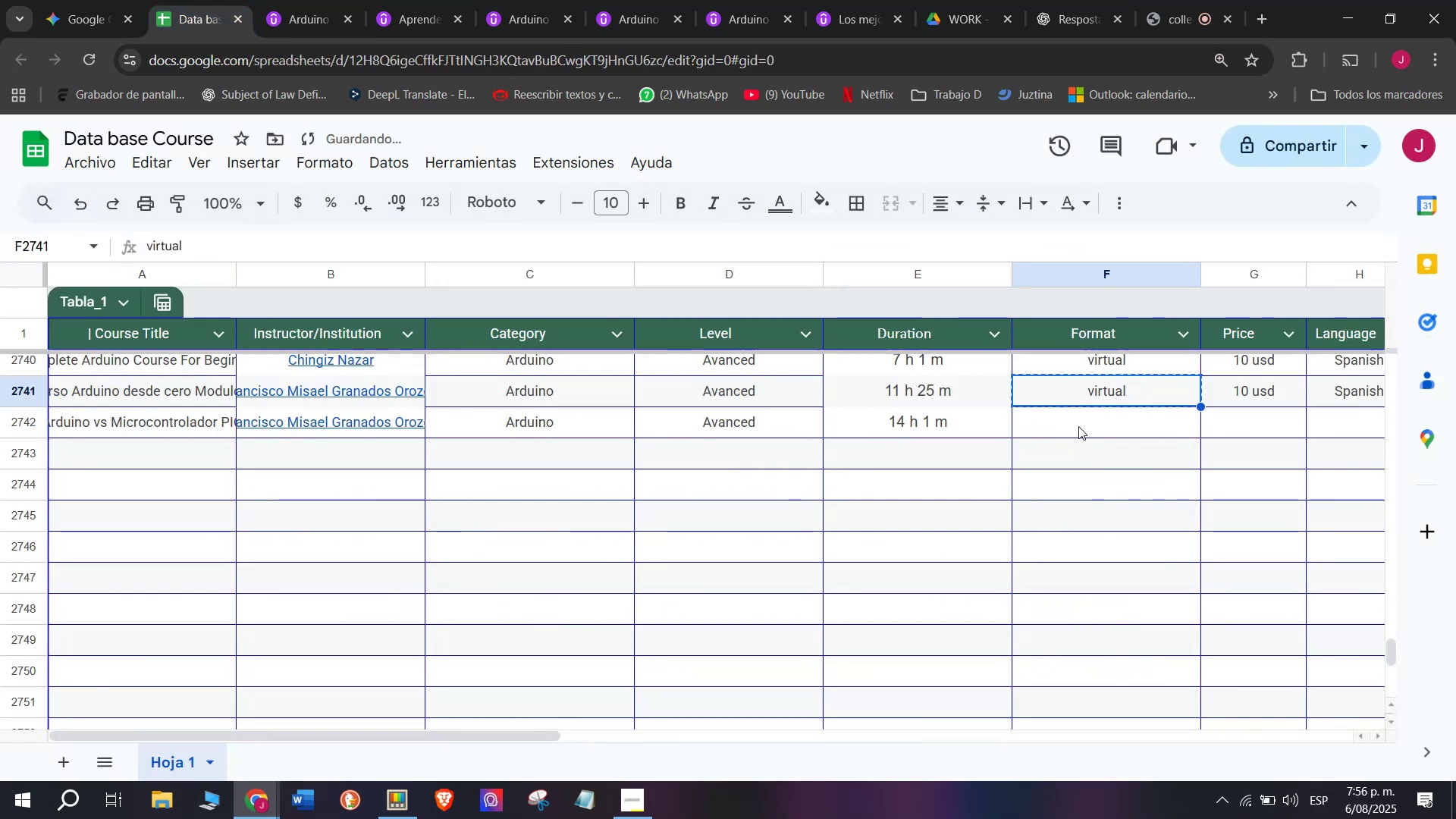 
left_click([1078, 425])
 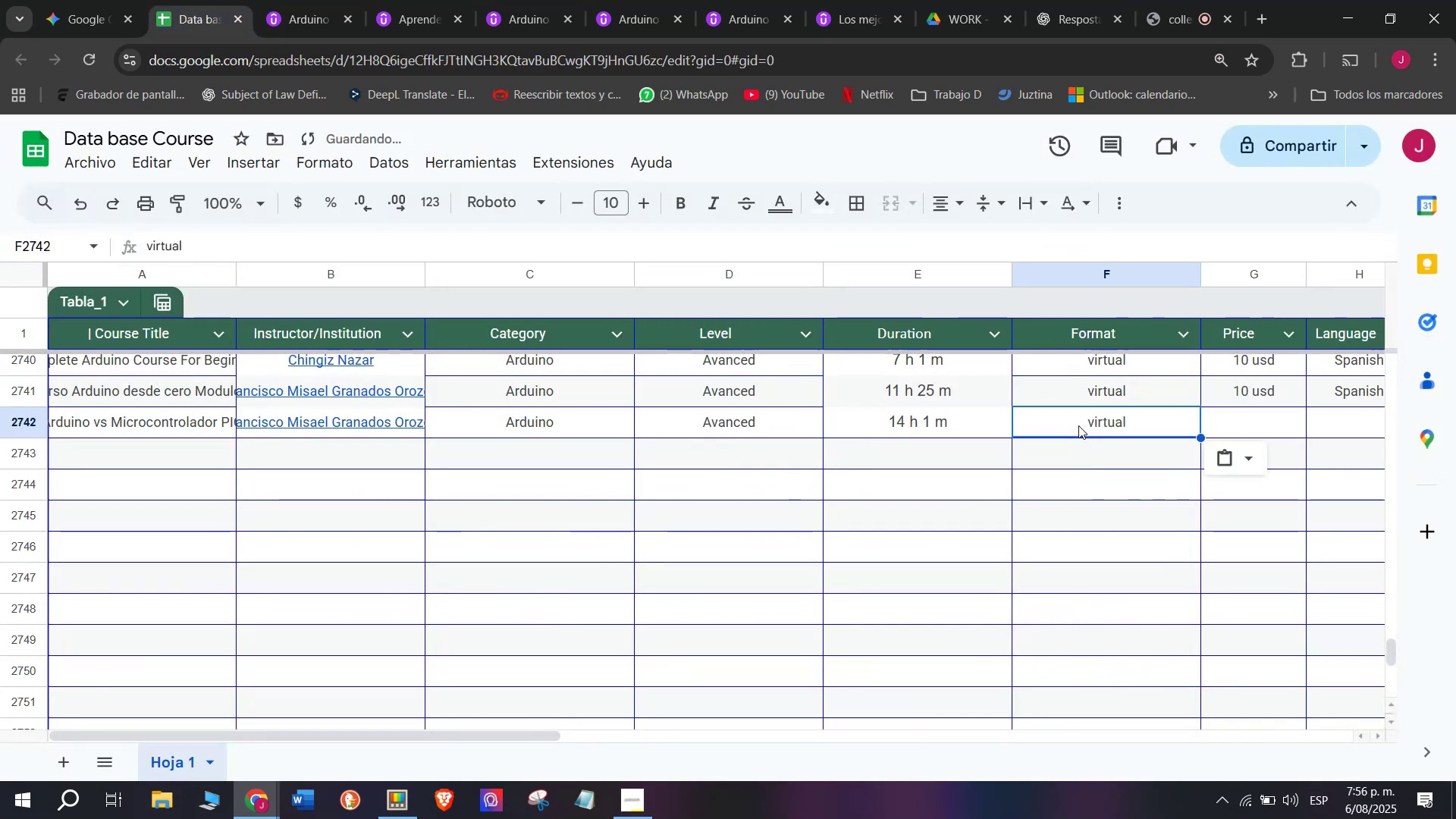 
key(Z)
 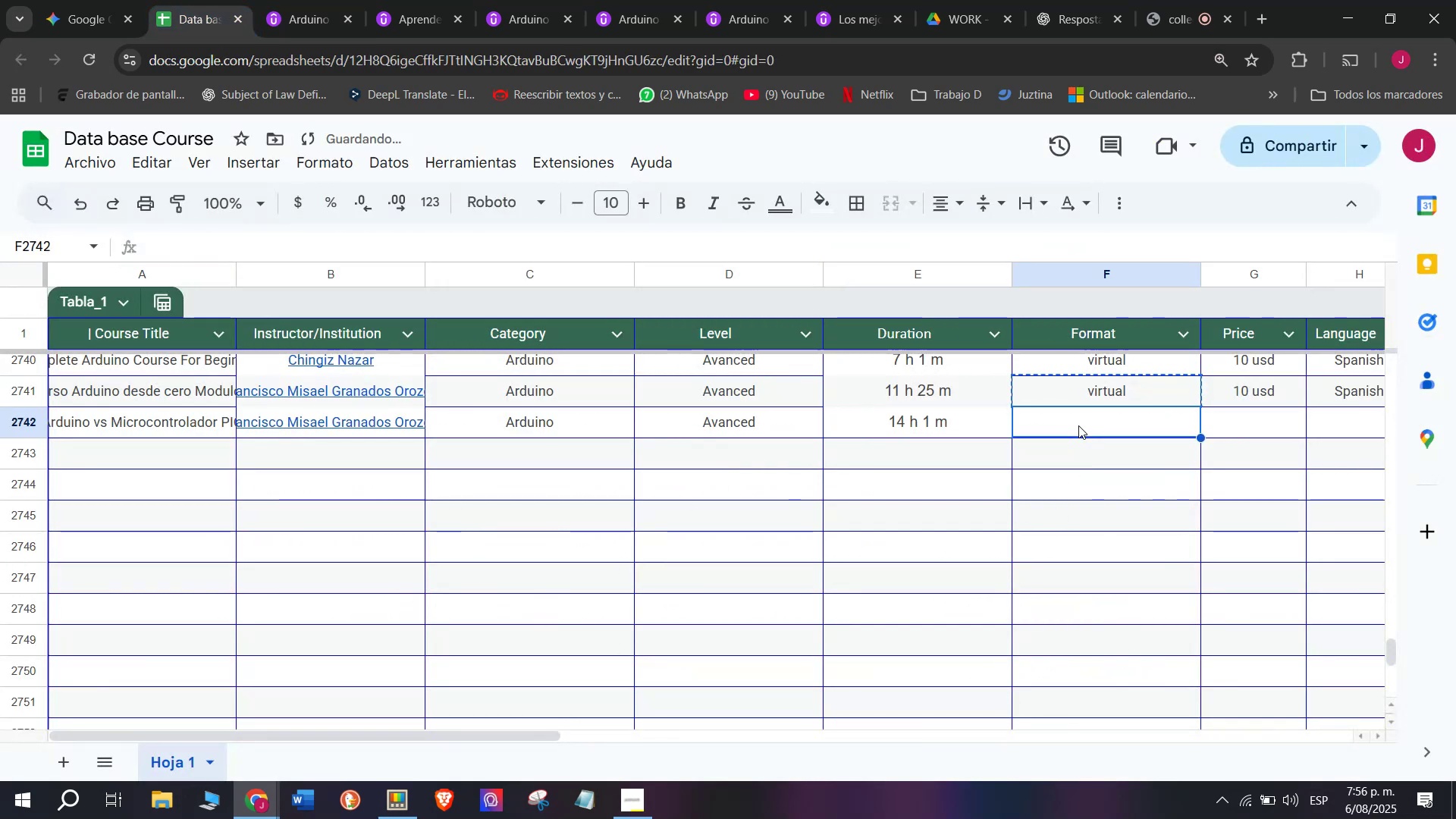 
key(Control+ControlLeft)
 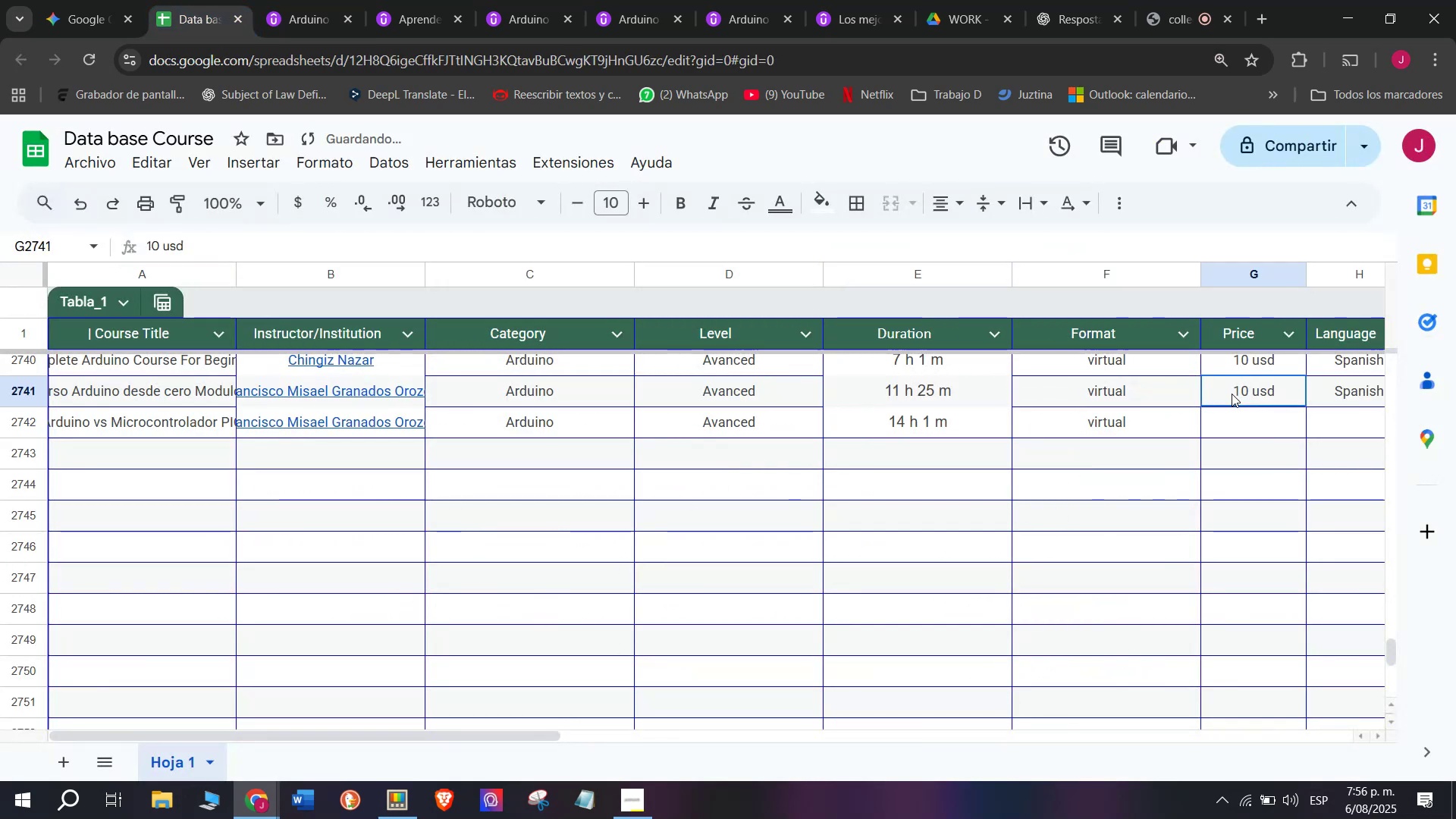 
key(Control+V)
 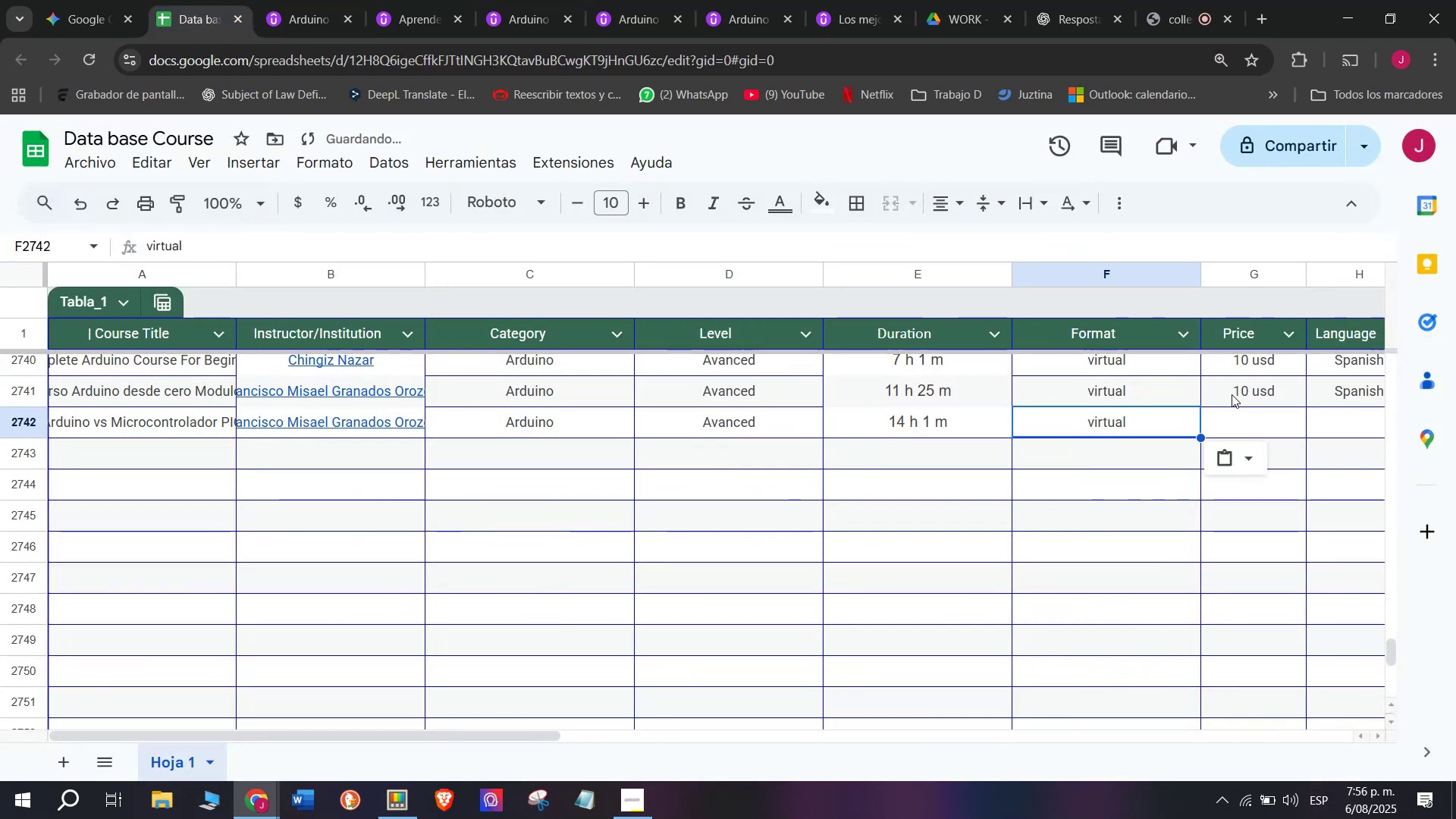 
left_click([1232, 394])
 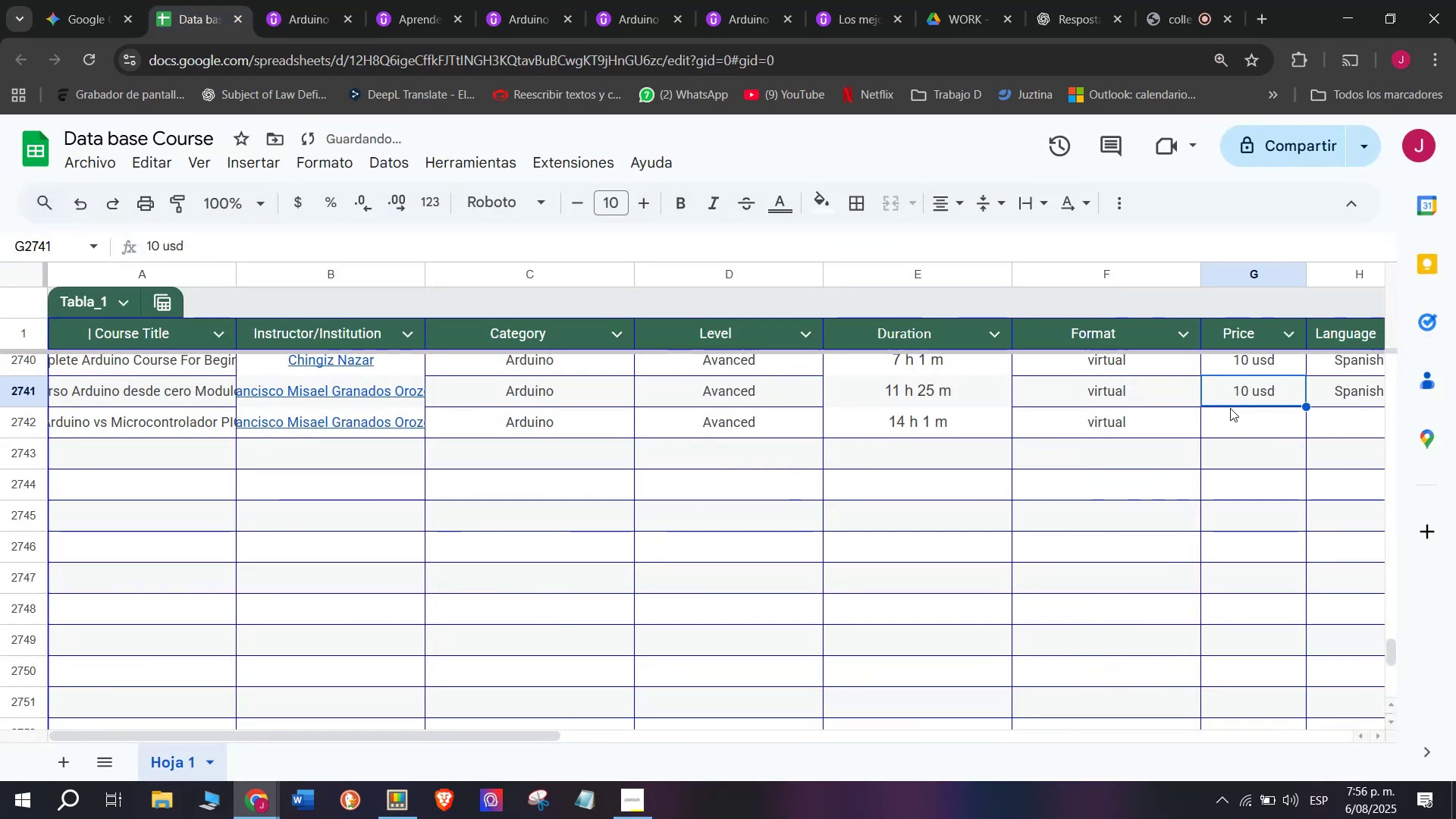 
key(Control+ControlLeft)
 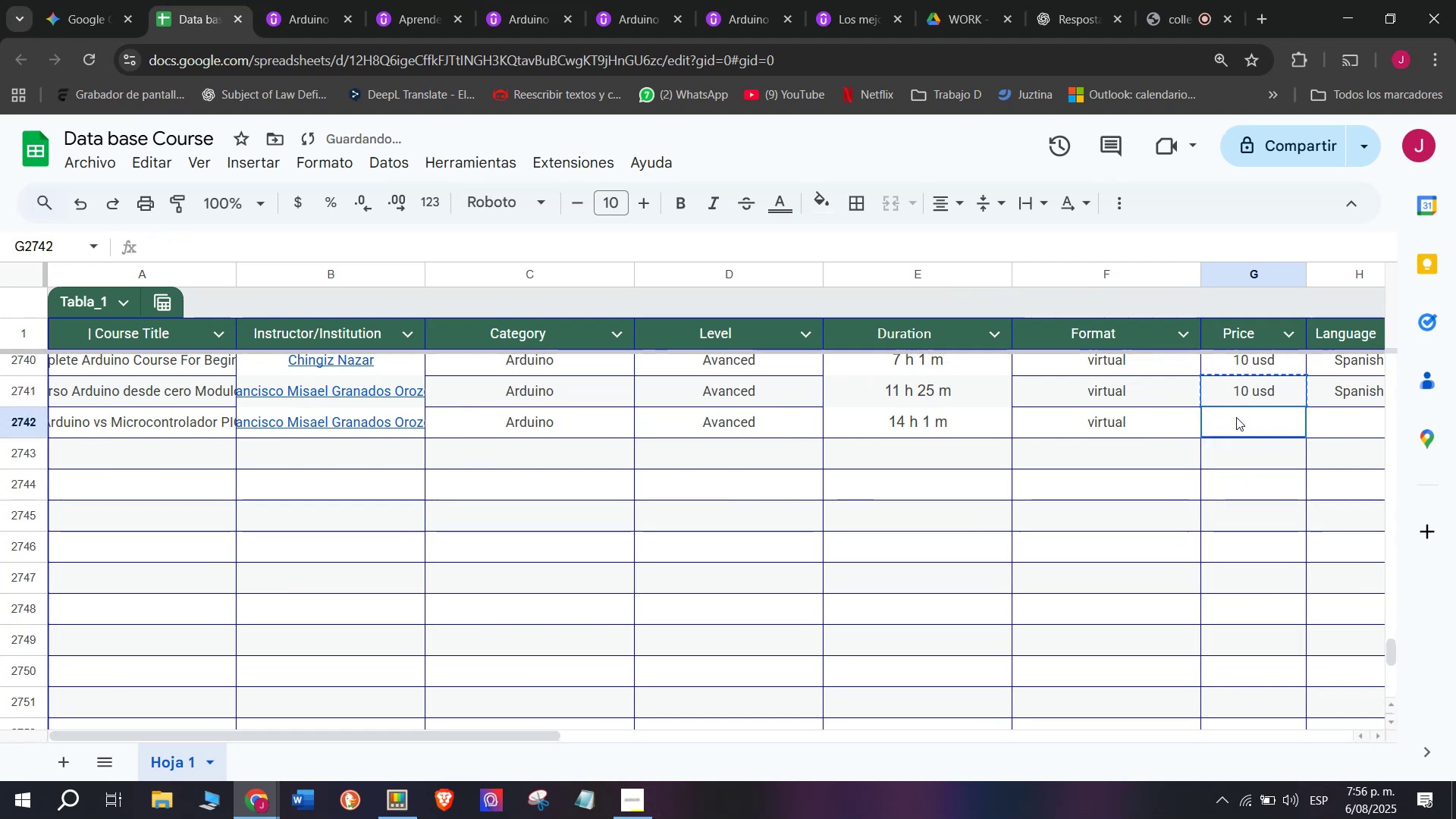 
key(Control+C)
 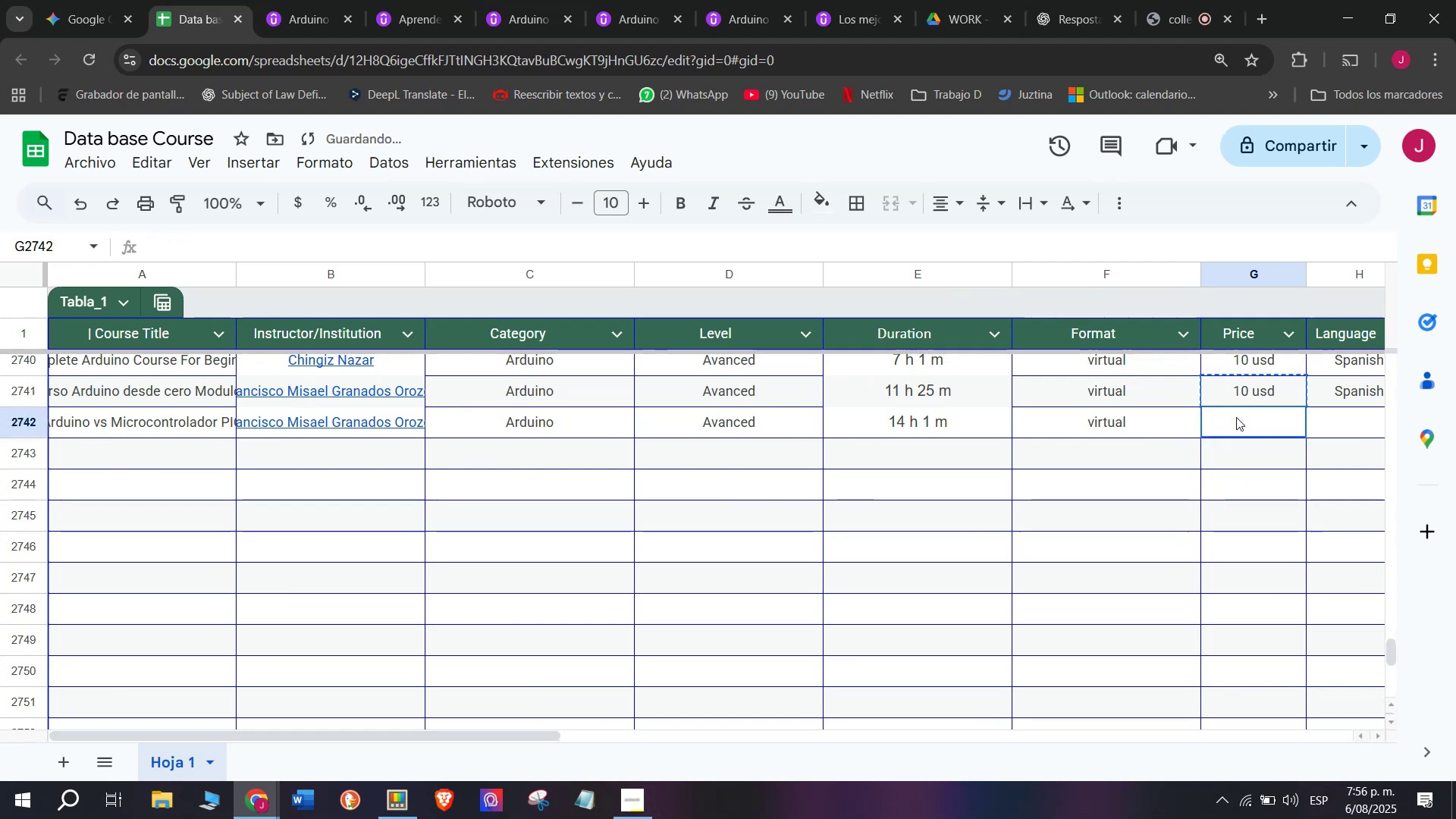 
key(Break)
 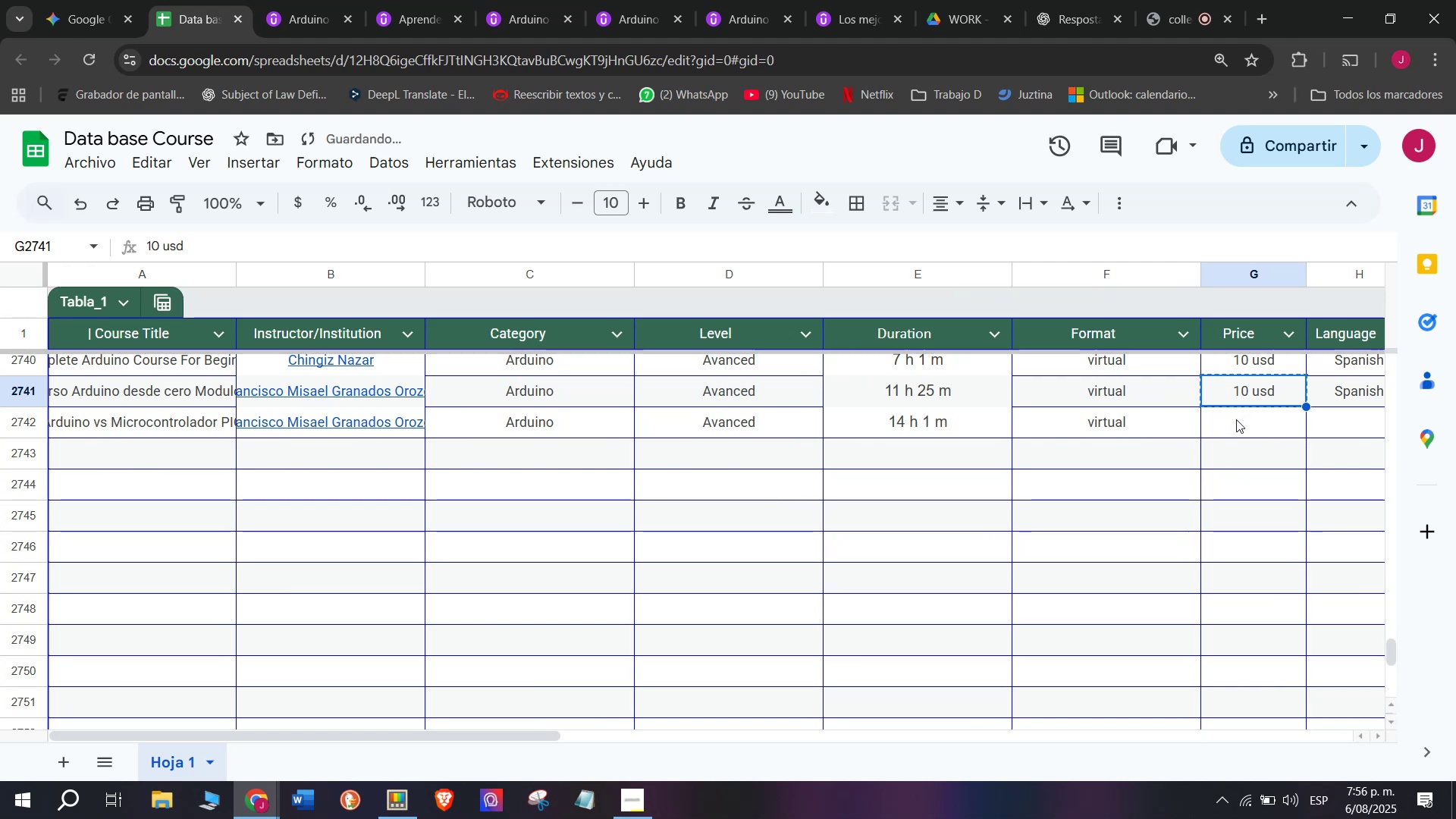 
left_click([1236, 417])
 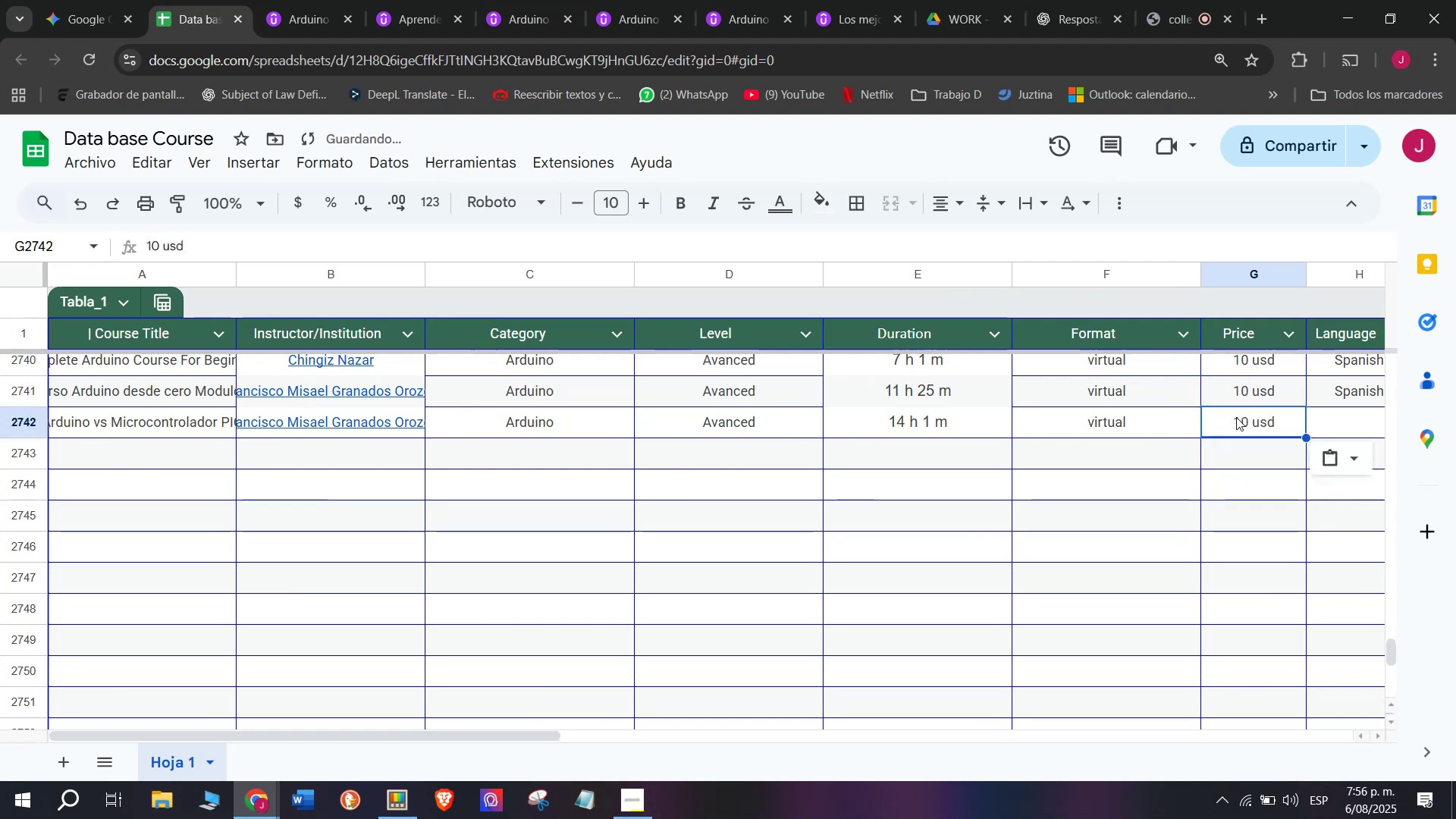 
key(Control+ControlLeft)
 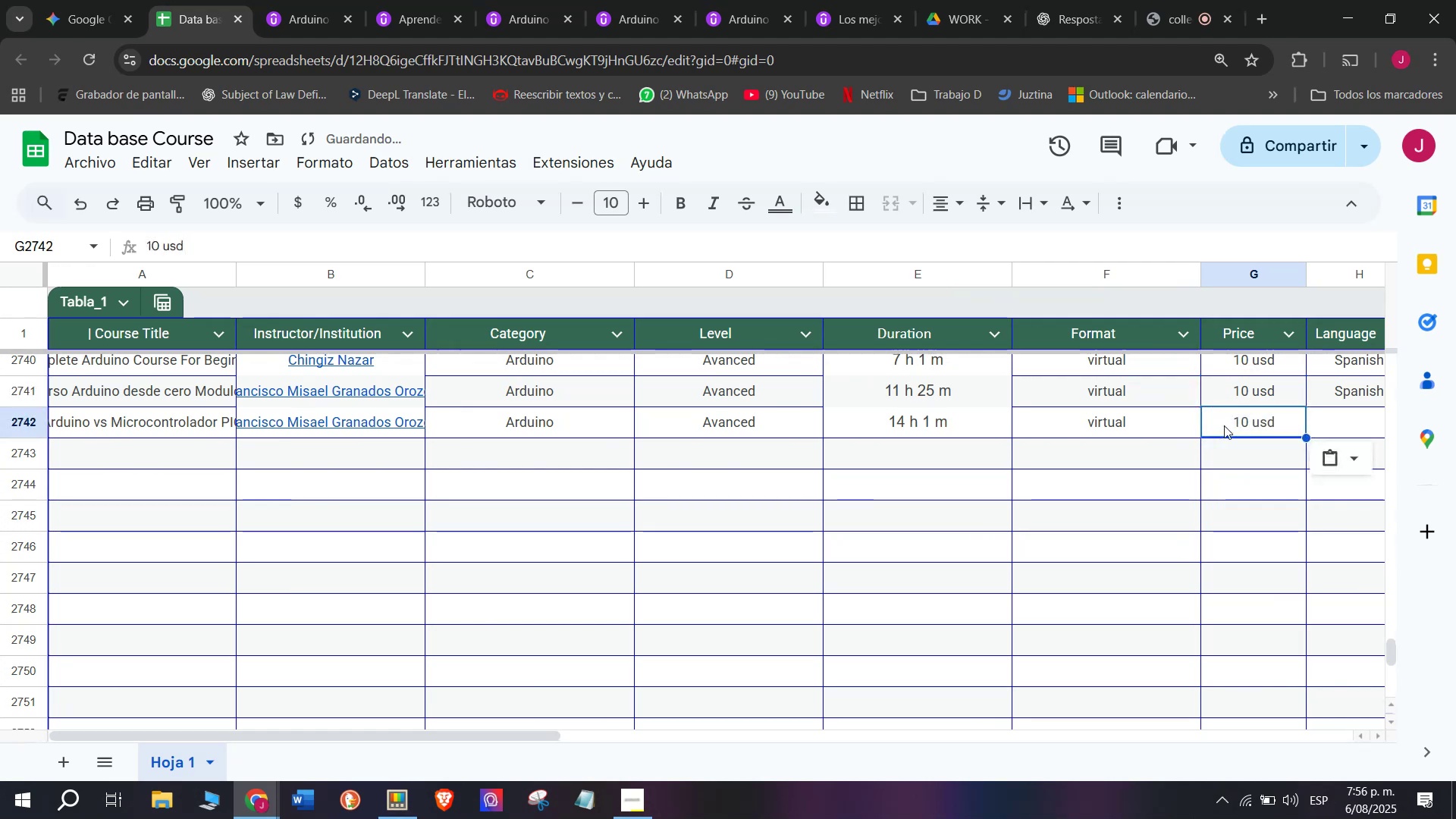 
key(Z)
 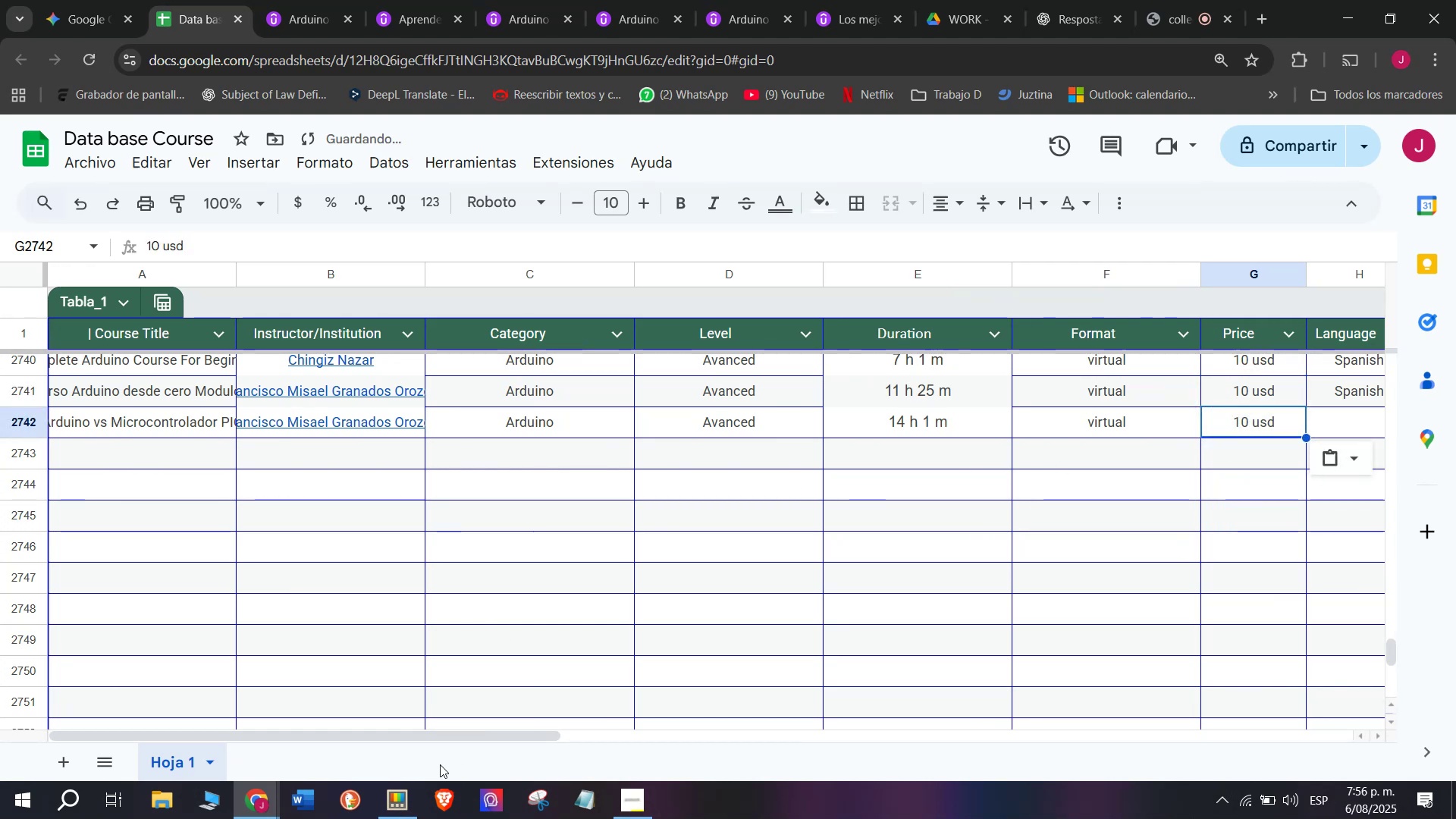 
key(Control+V)
 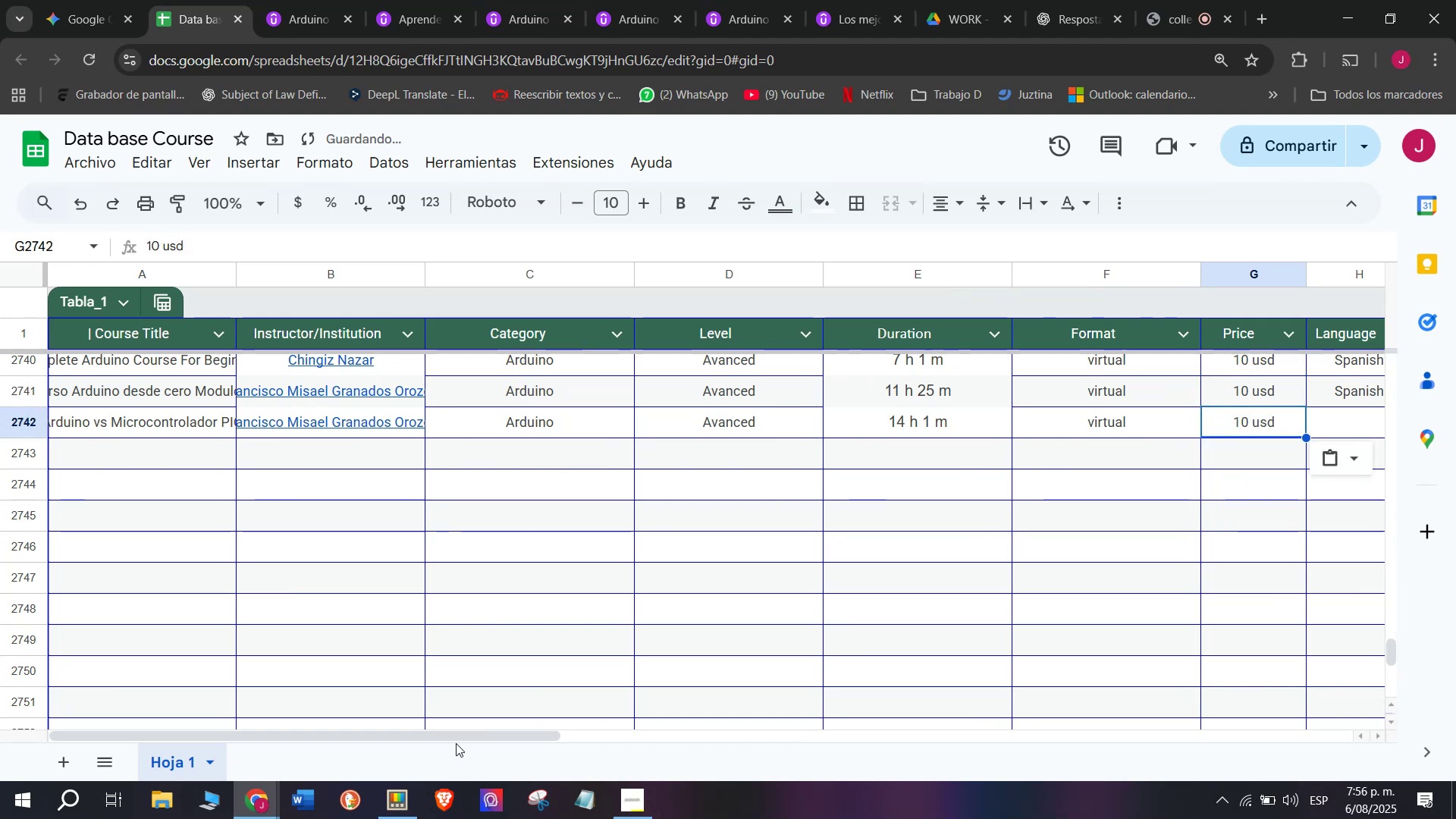 
left_click_drag(start_coordinate=[466, 735], to_coordinate=[753, 719])
 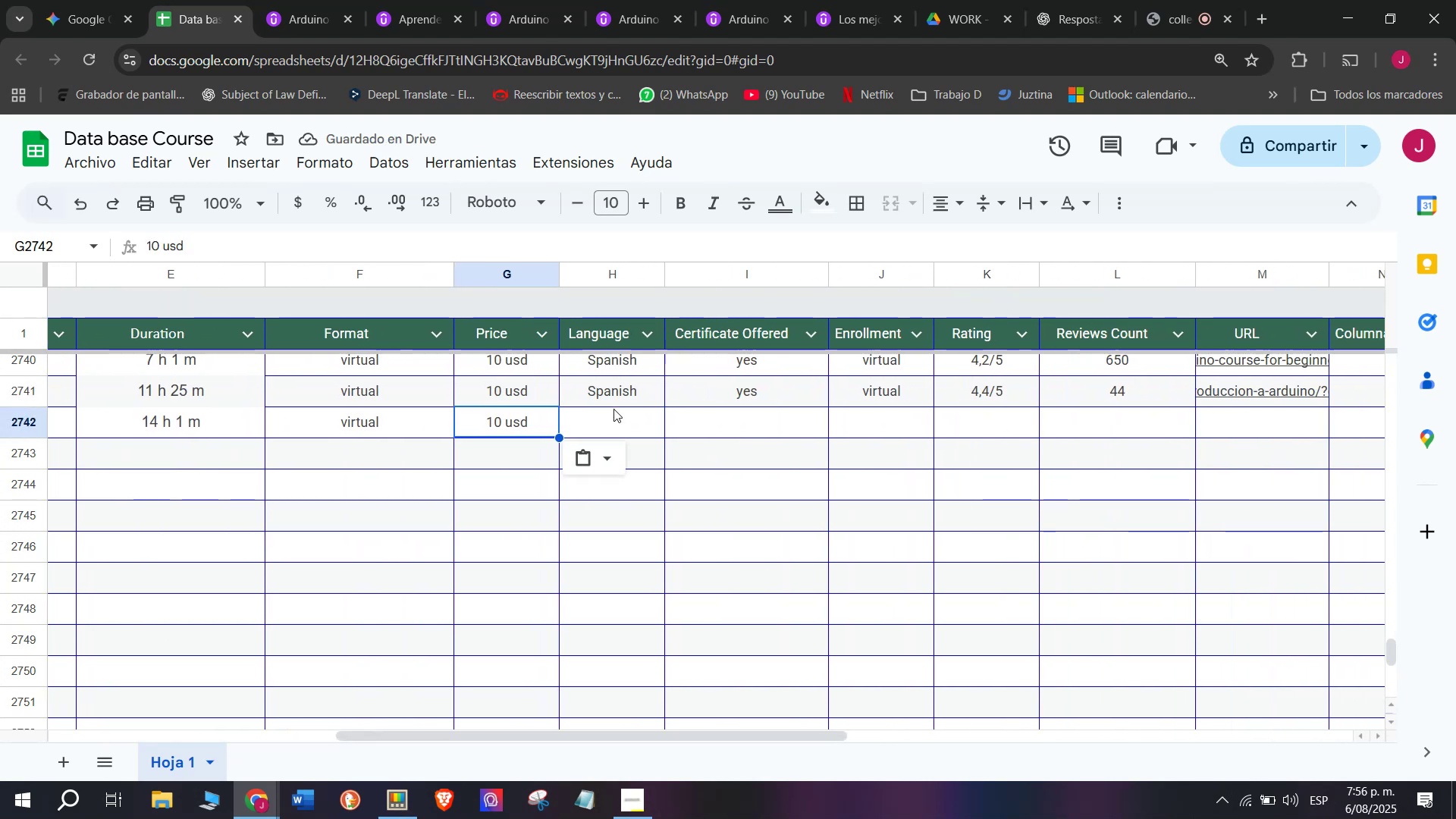 
left_click([613, 407])
 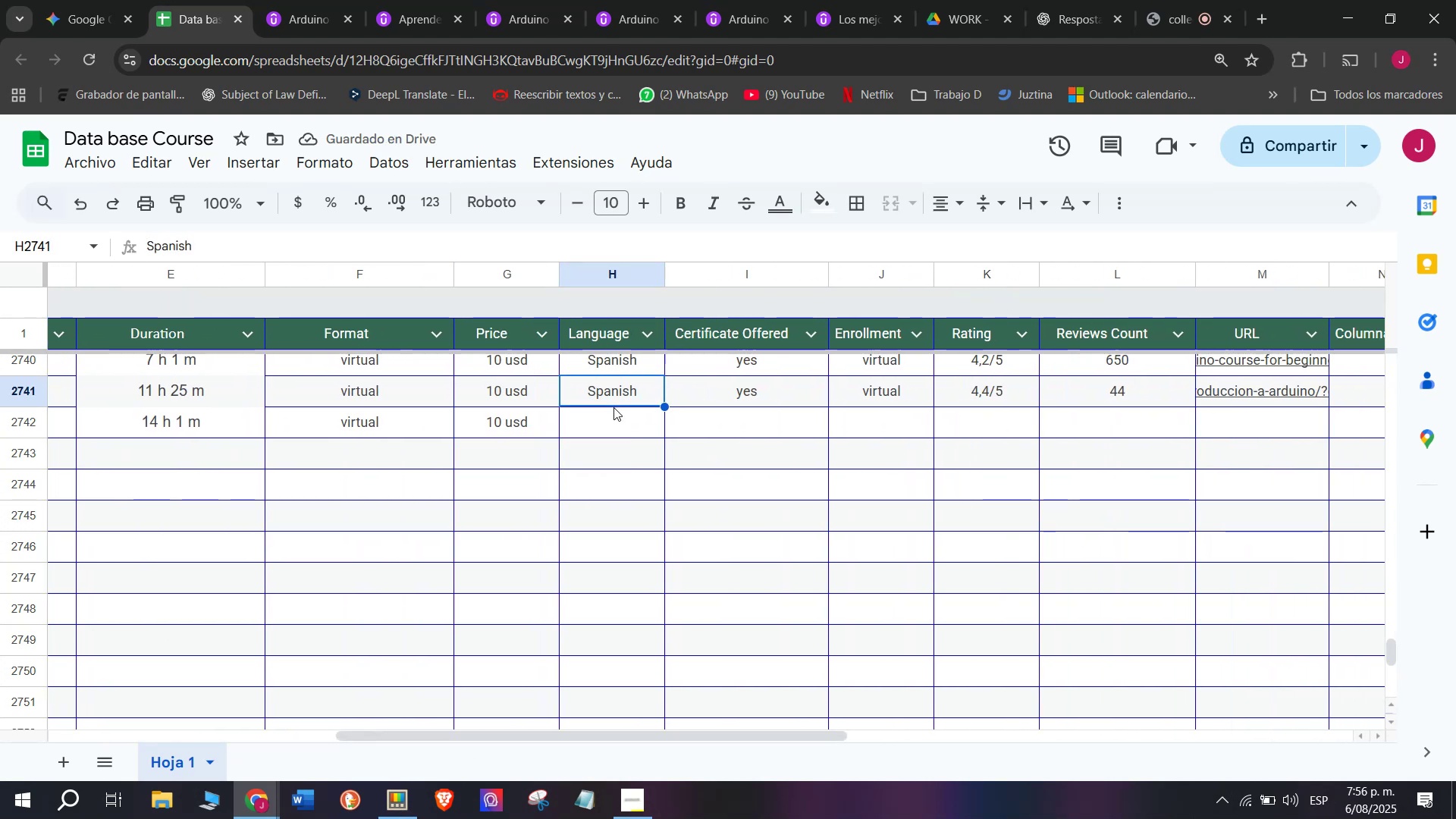 
key(Break)
 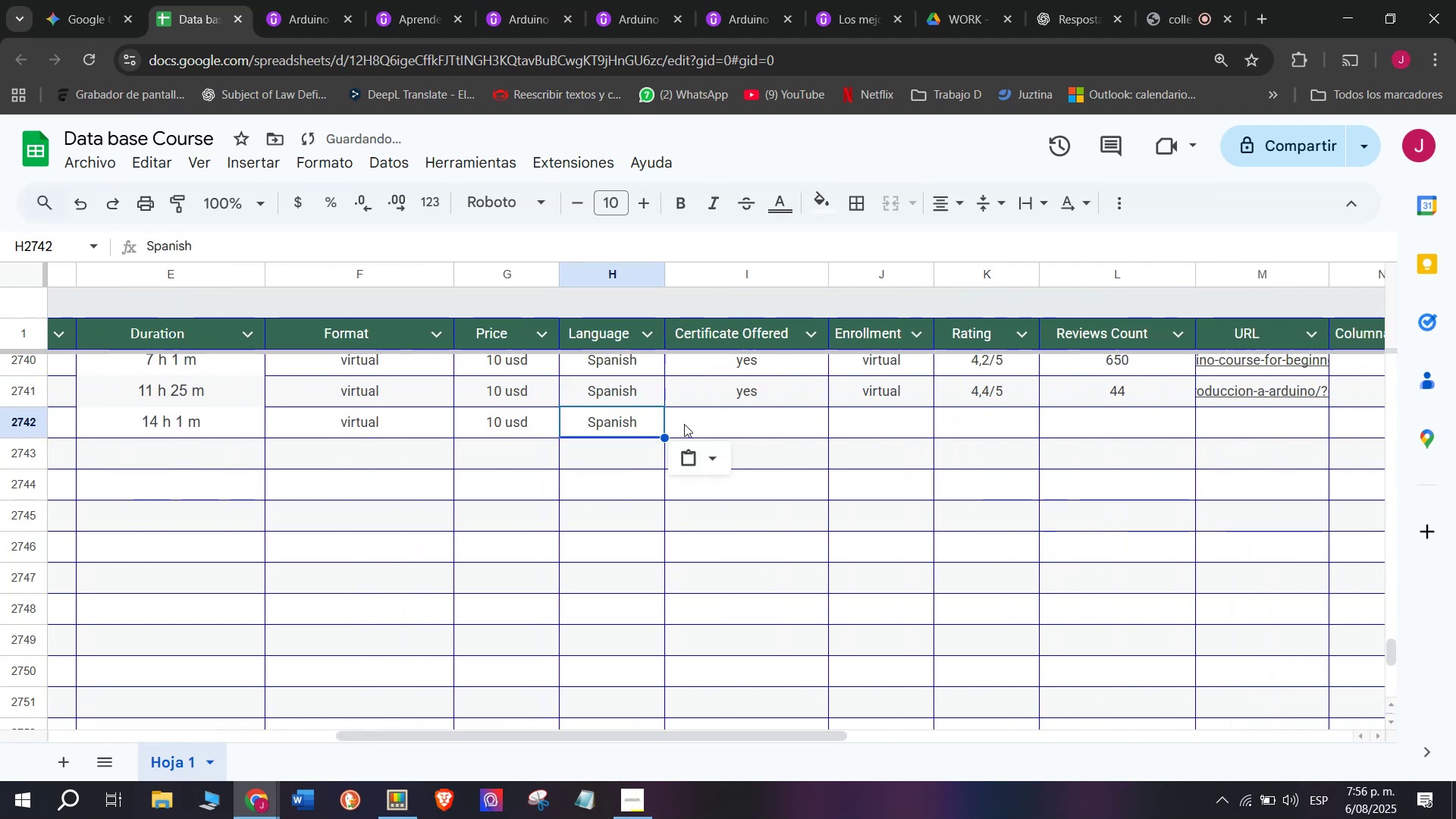 
key(Control+ControlLeft)
 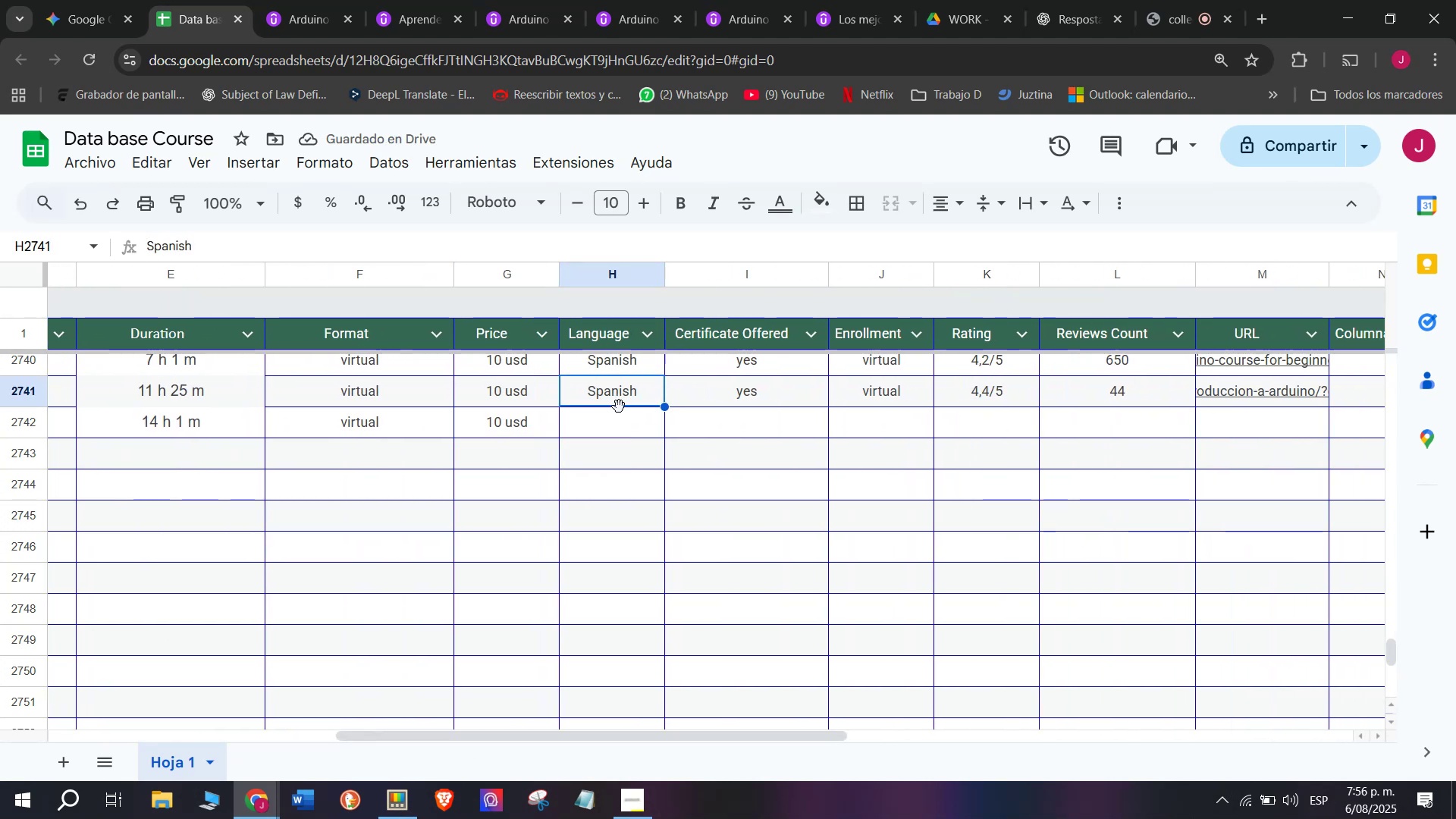 
key(Control+C)
 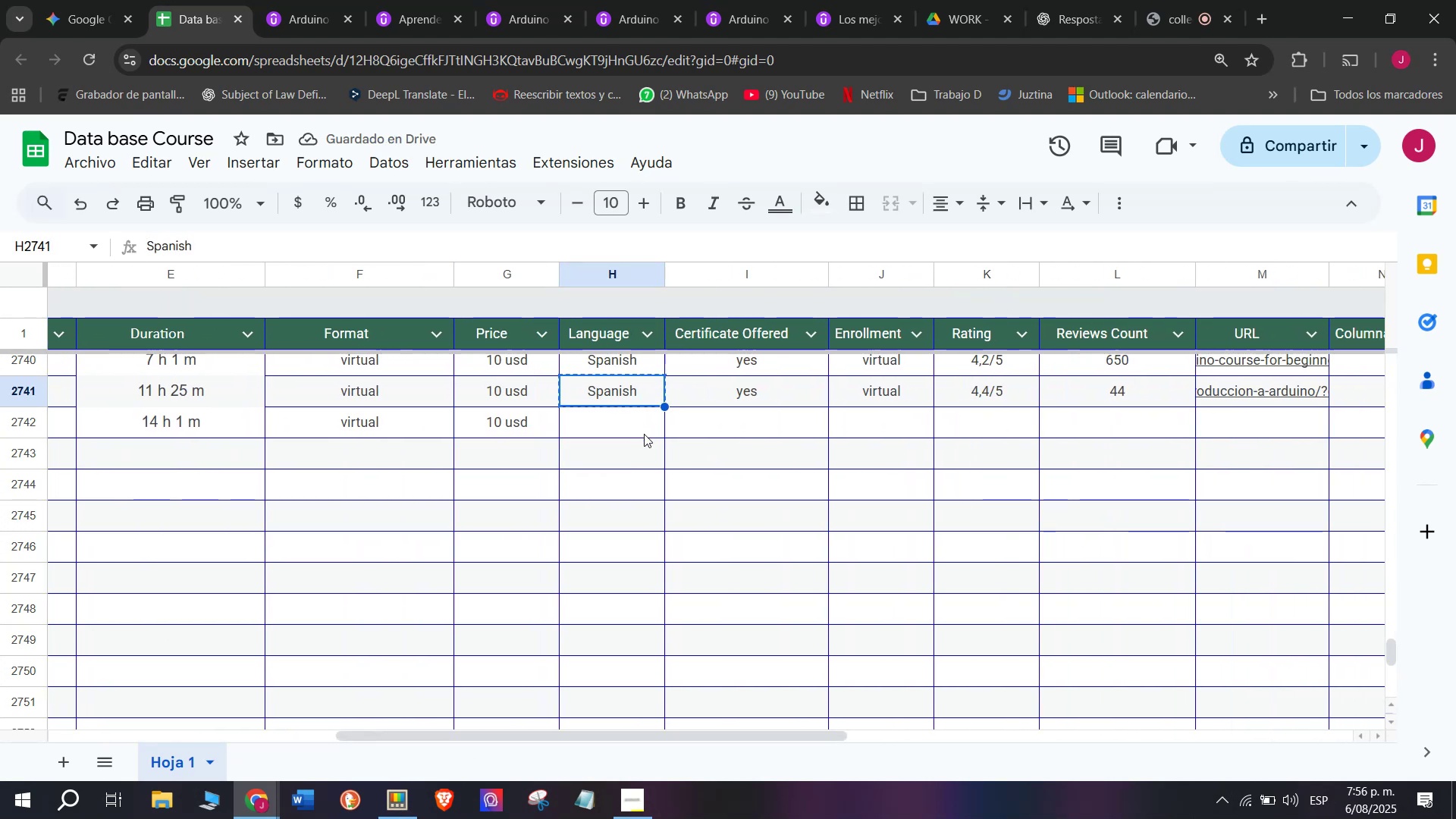 
left_click([644, 434])
 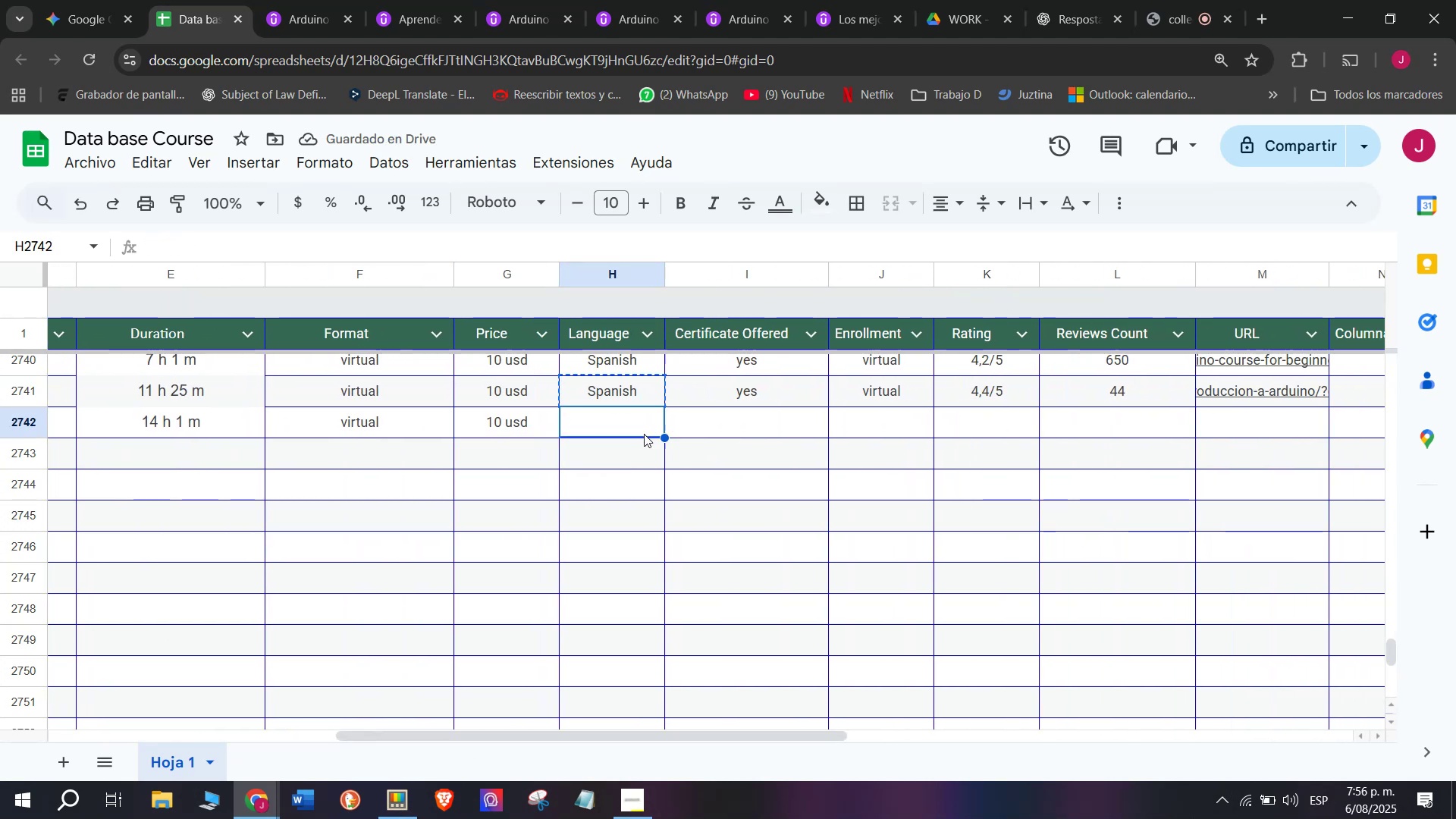 
key(Z)
 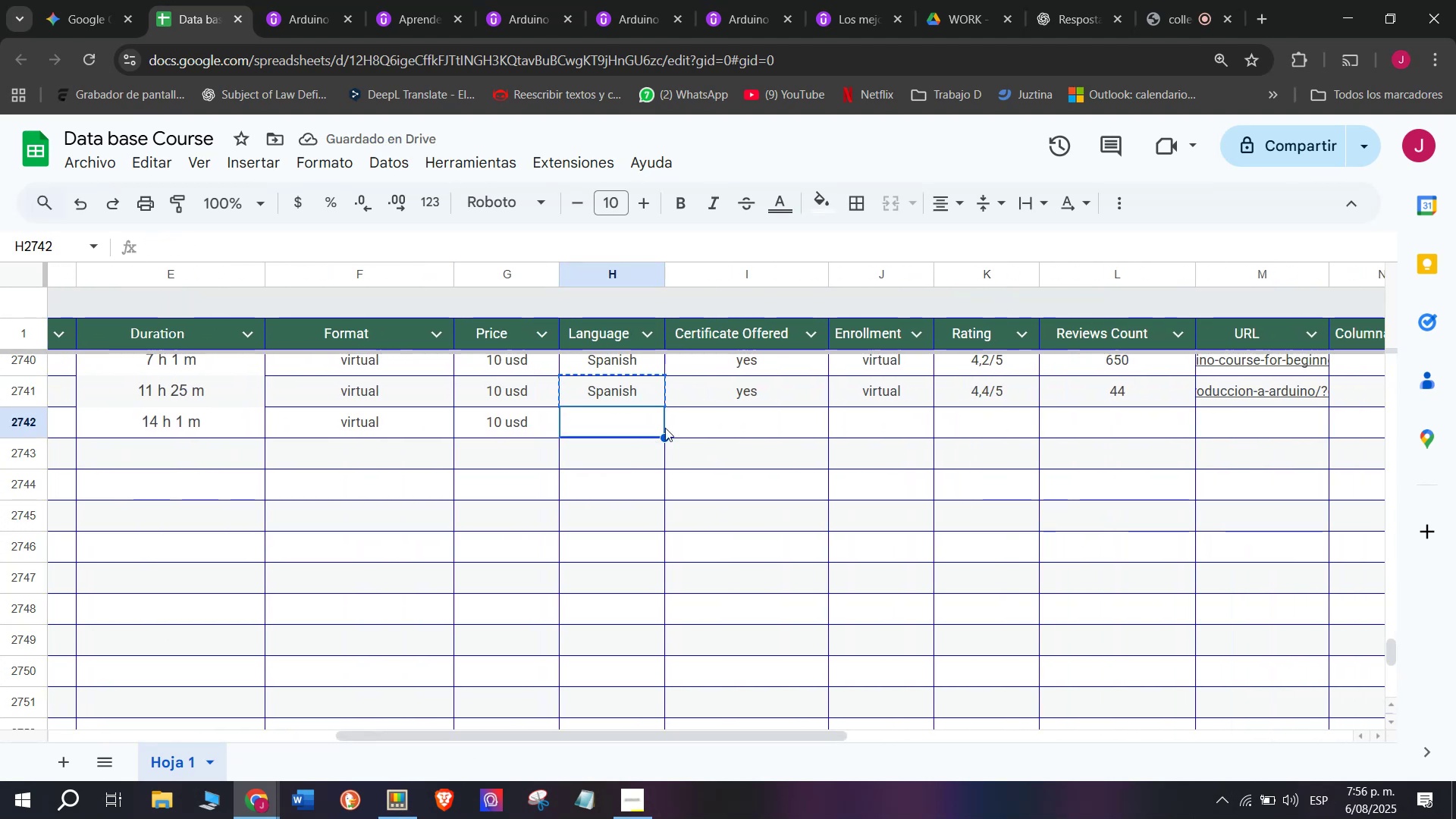 
key(Control+ControlLeft)
 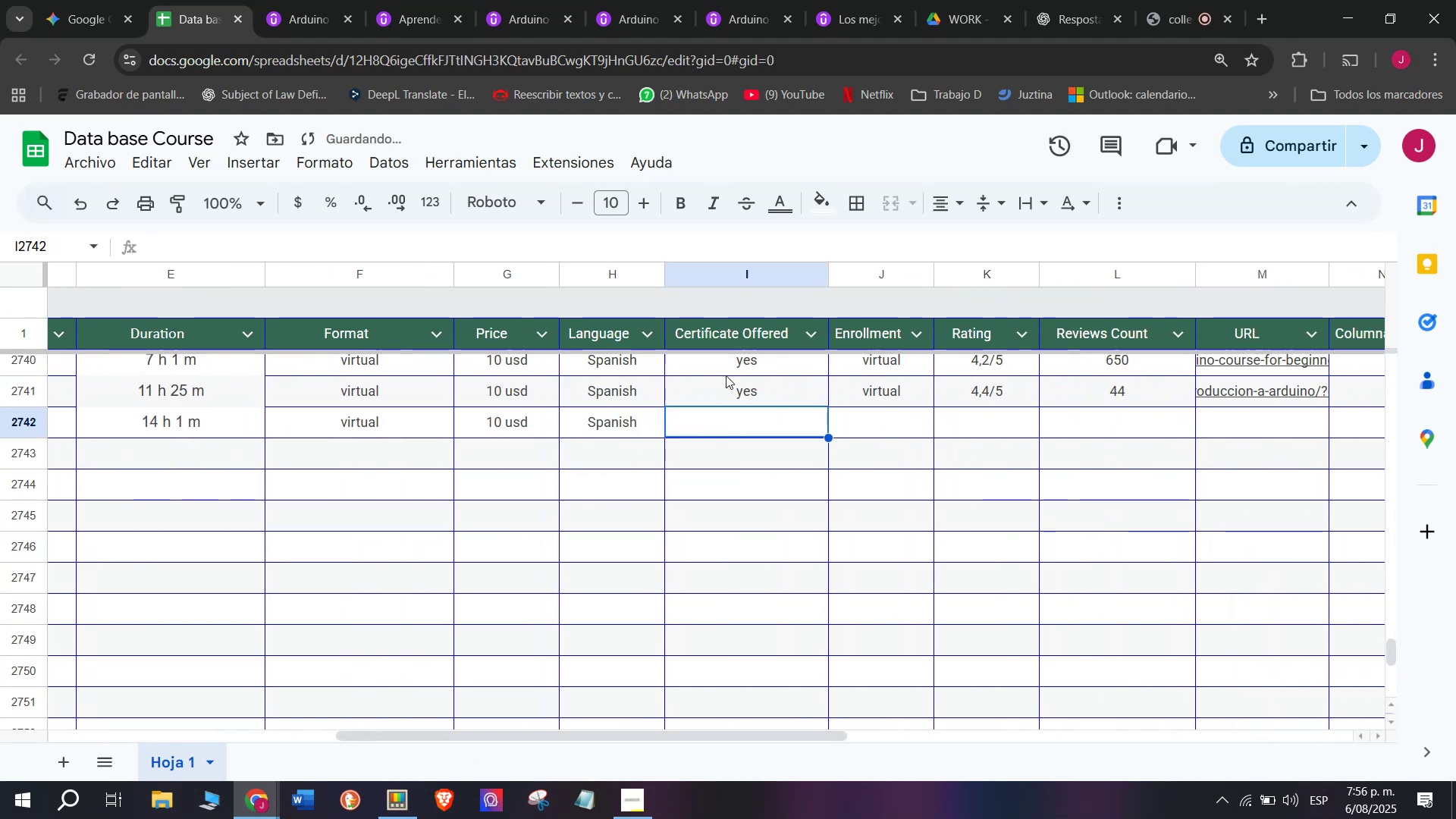 
key(Control+V)
 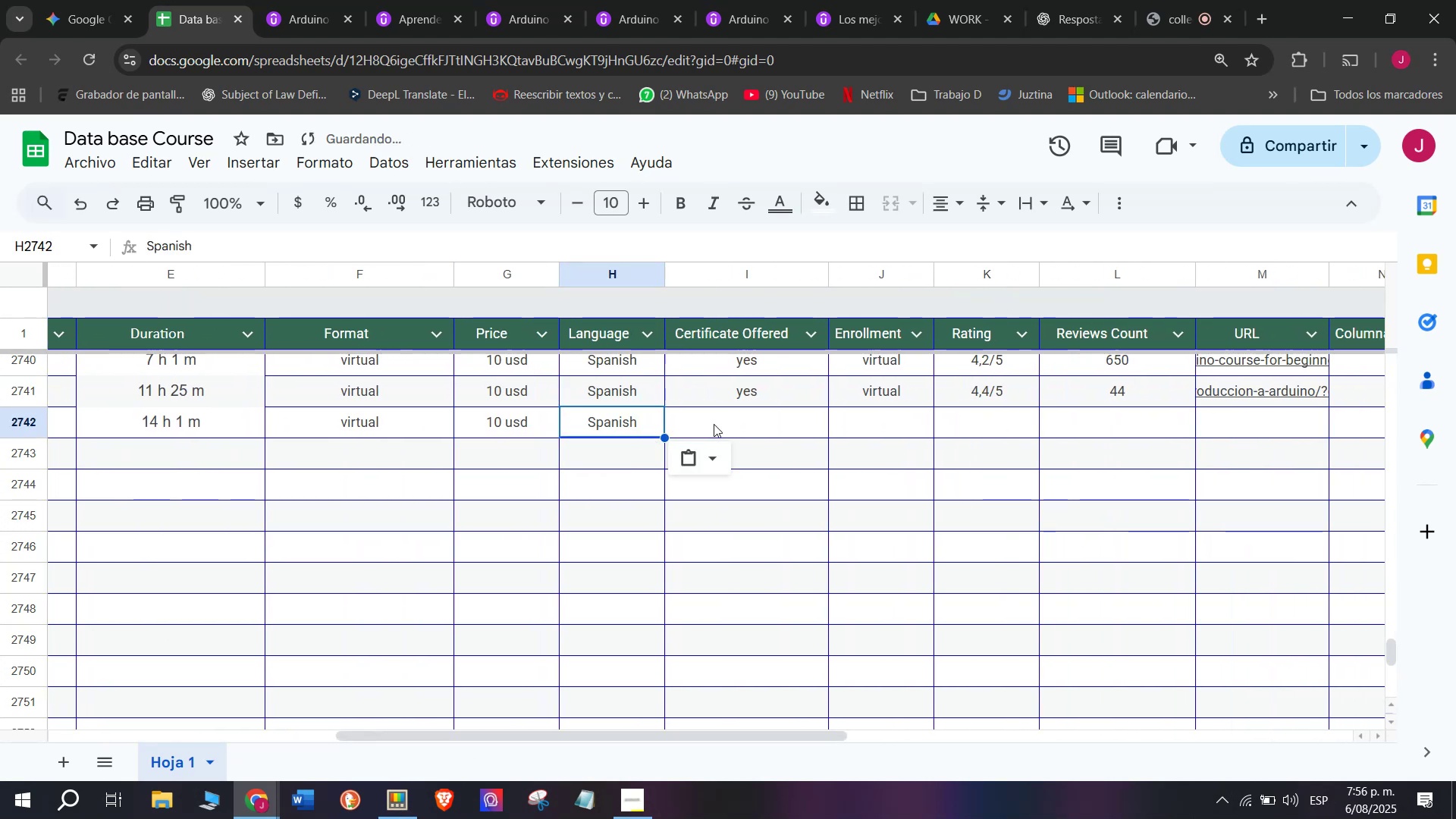 
double_click([715, 424])
 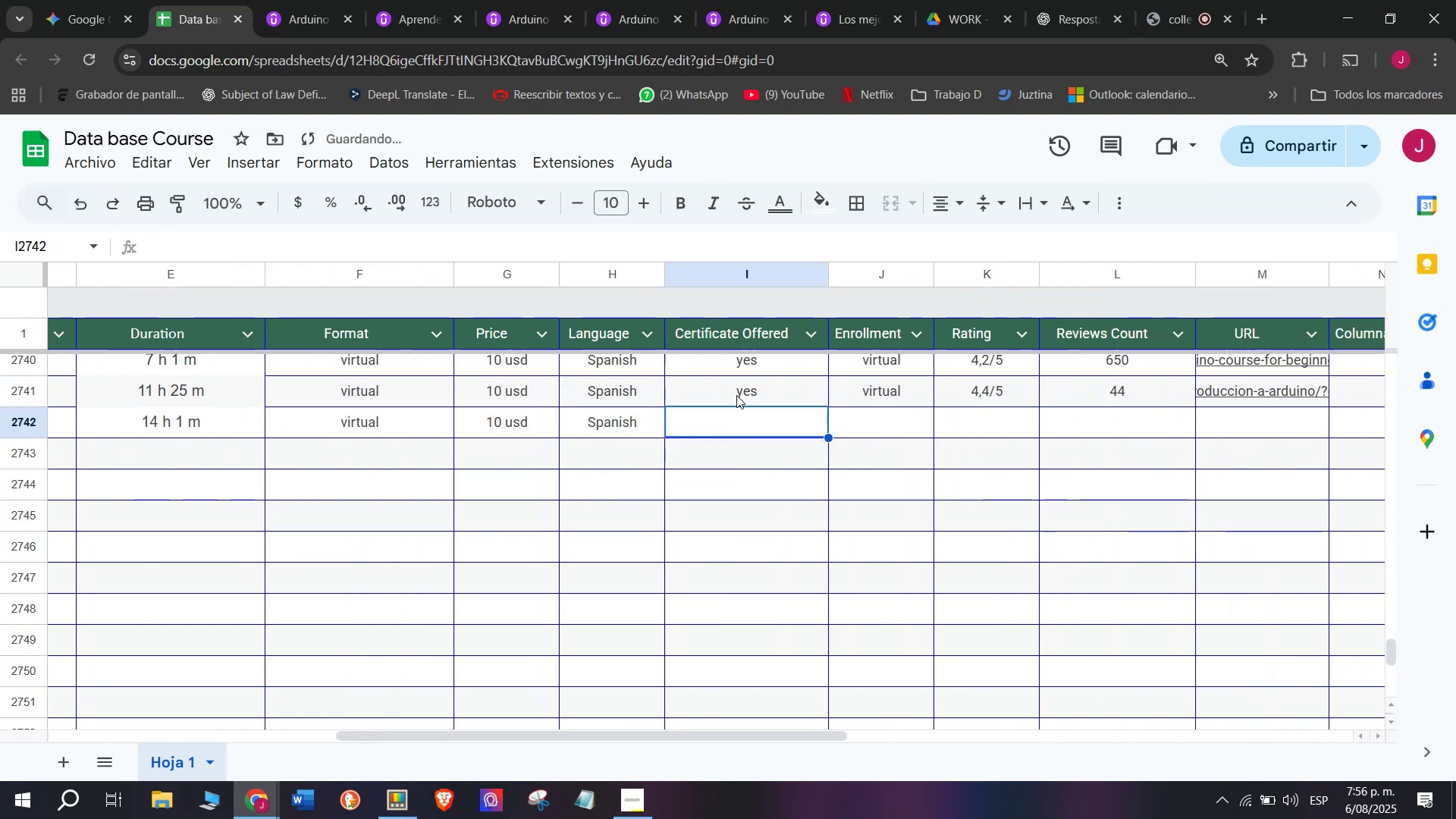 
left_click([736, 395])
 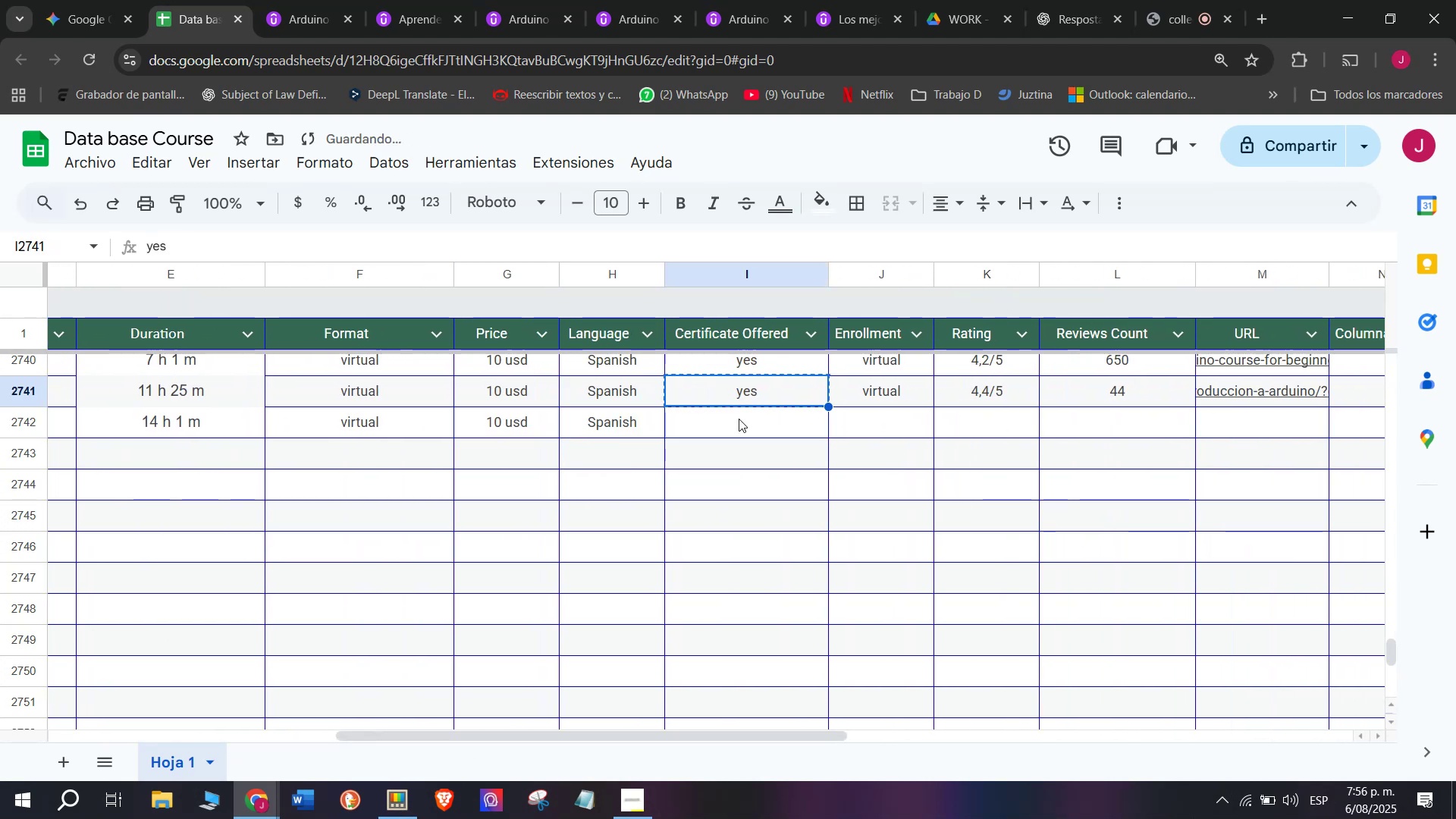 
key(Control+ControlLeft)
 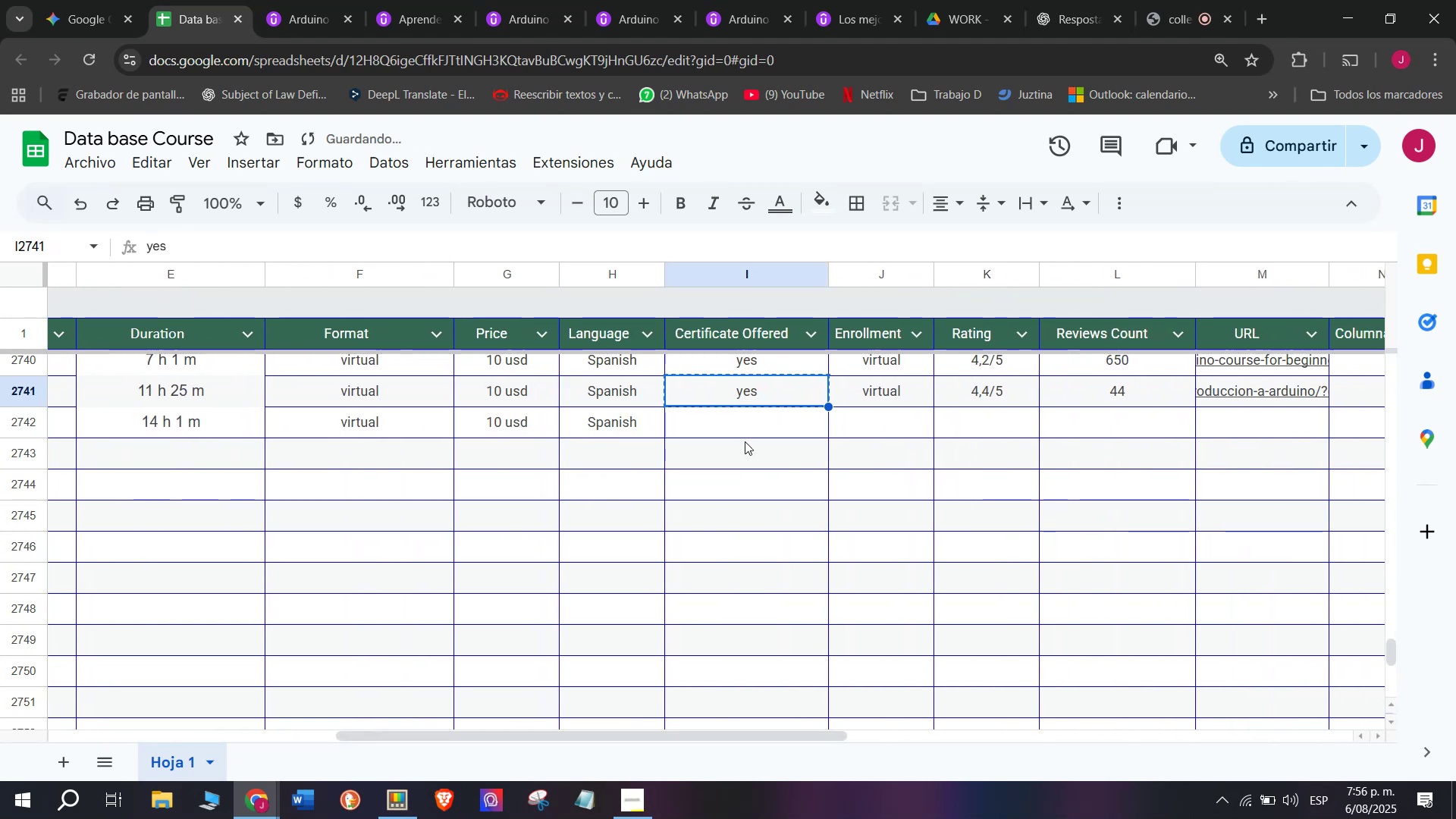 
key(Break)
 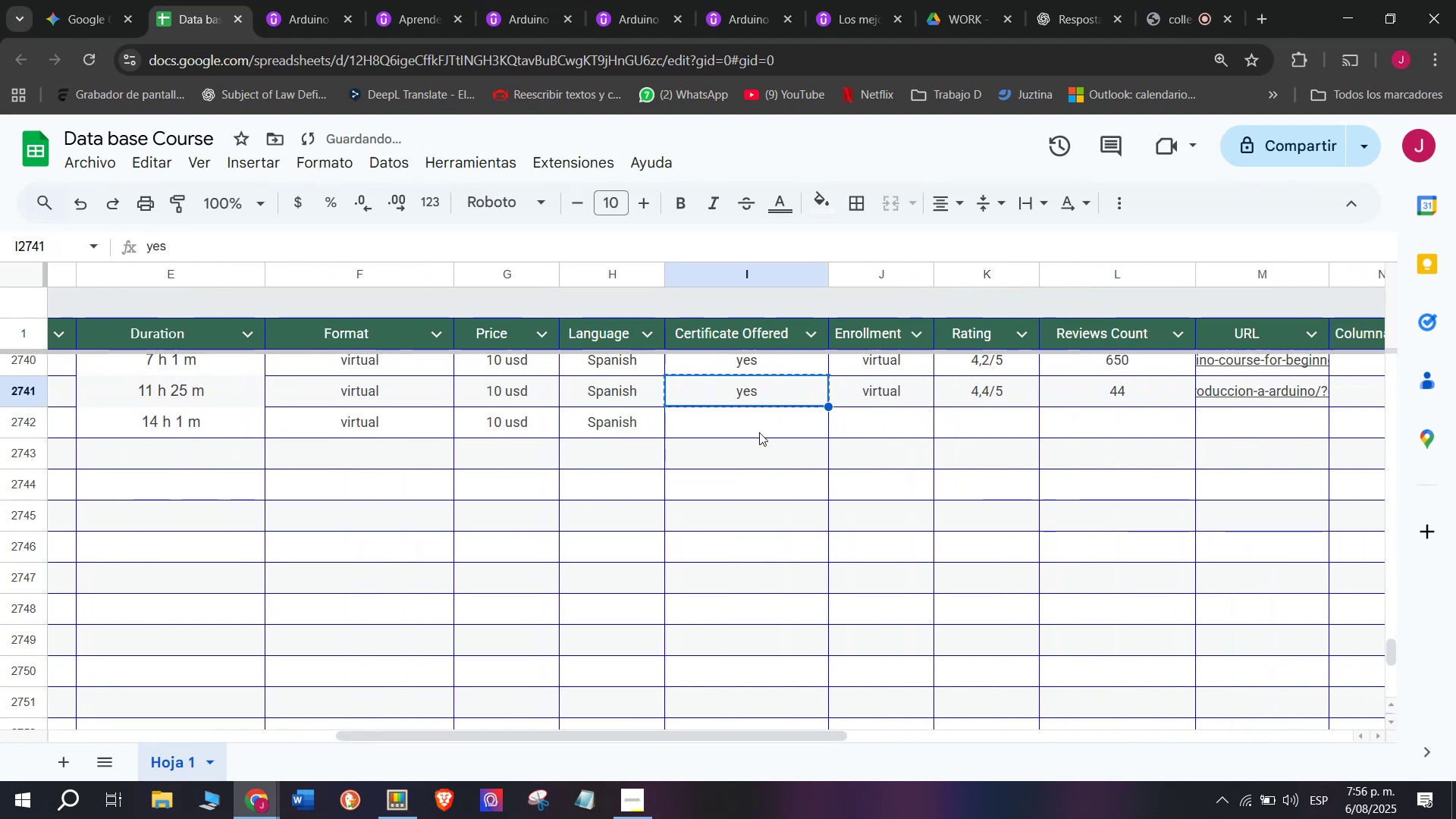 
key(Control+C)
 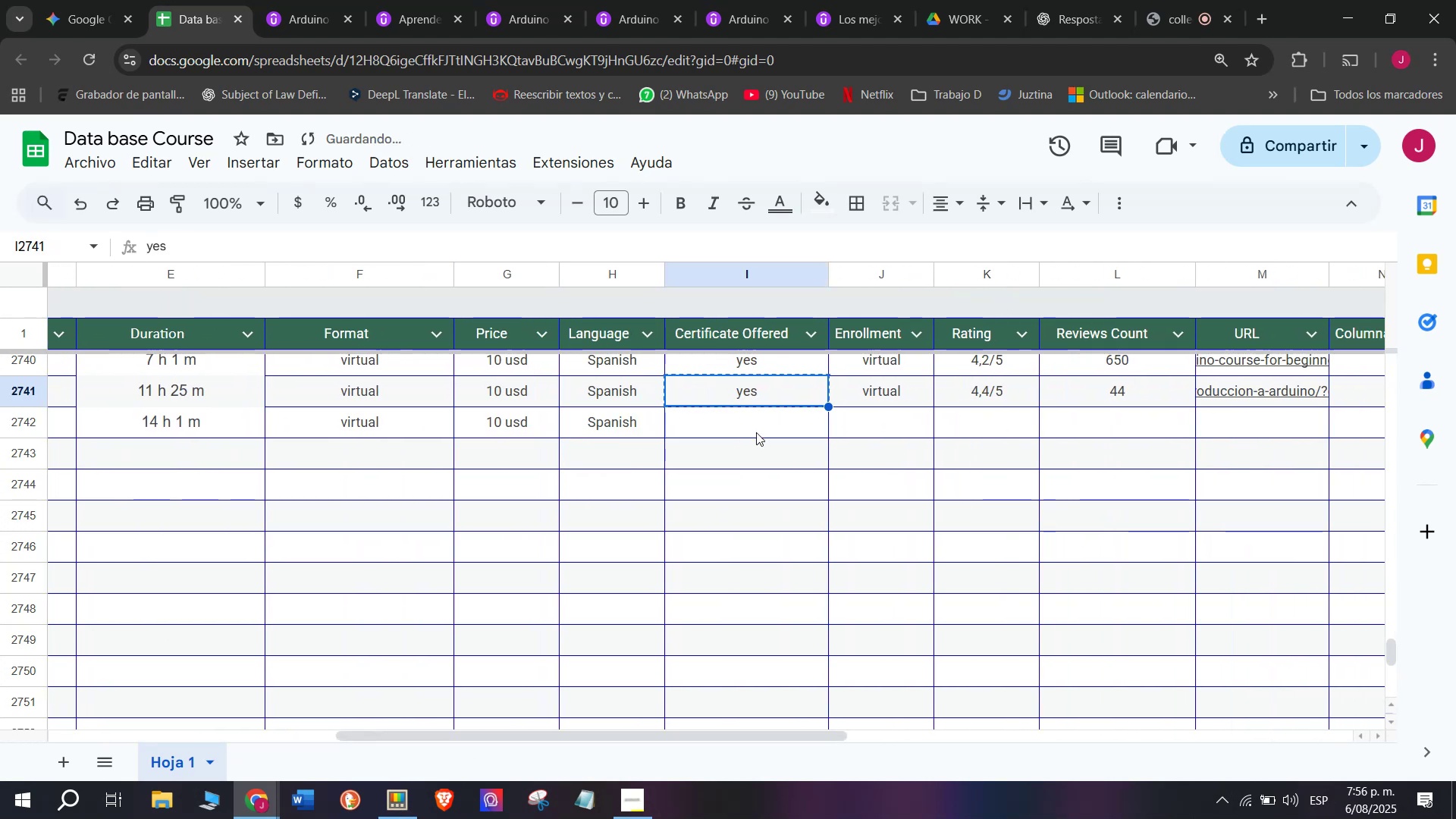 
left_click([759, 431])
 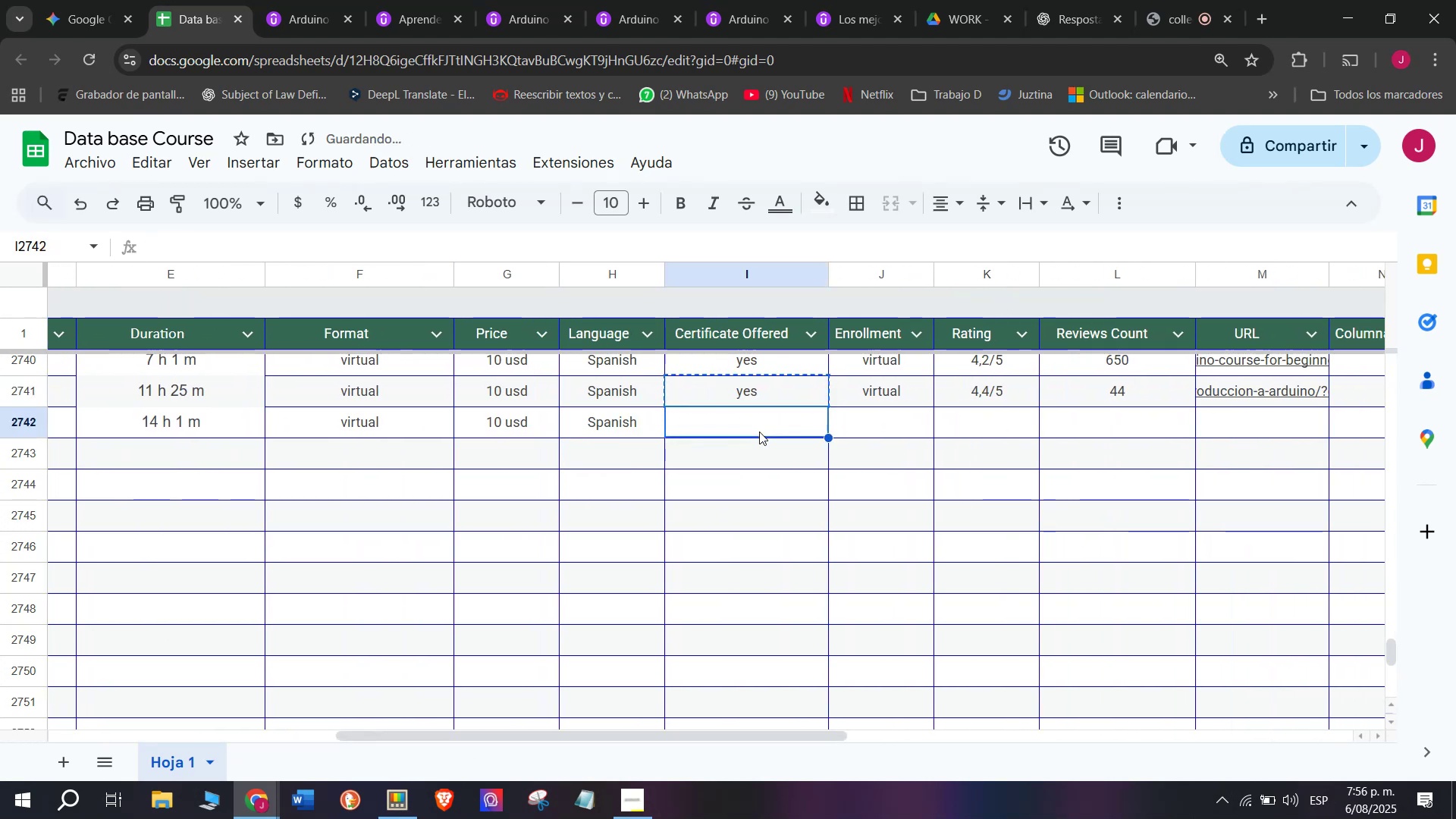 
key(Control+ControlLeft)
 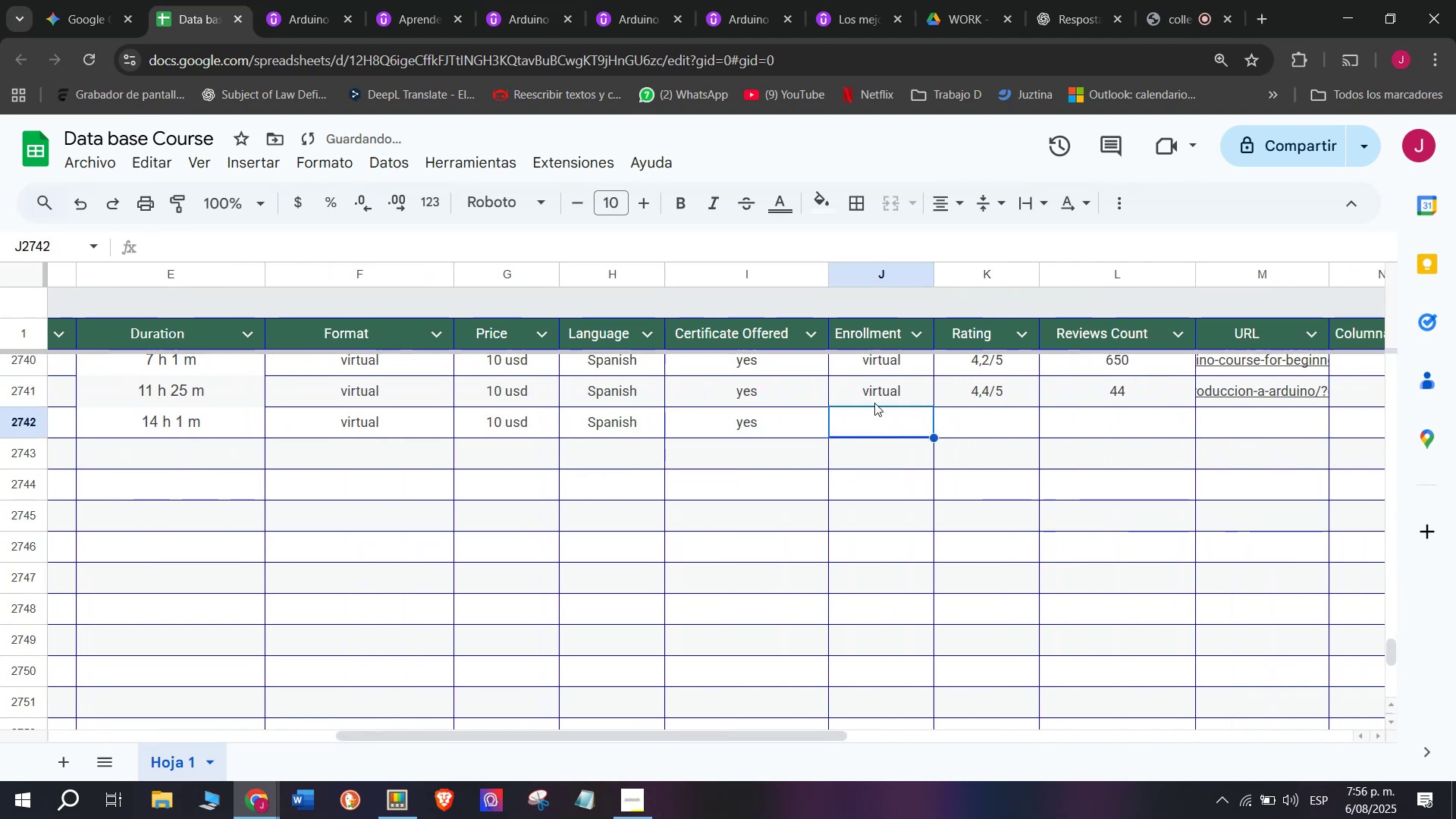 
key(Z)
 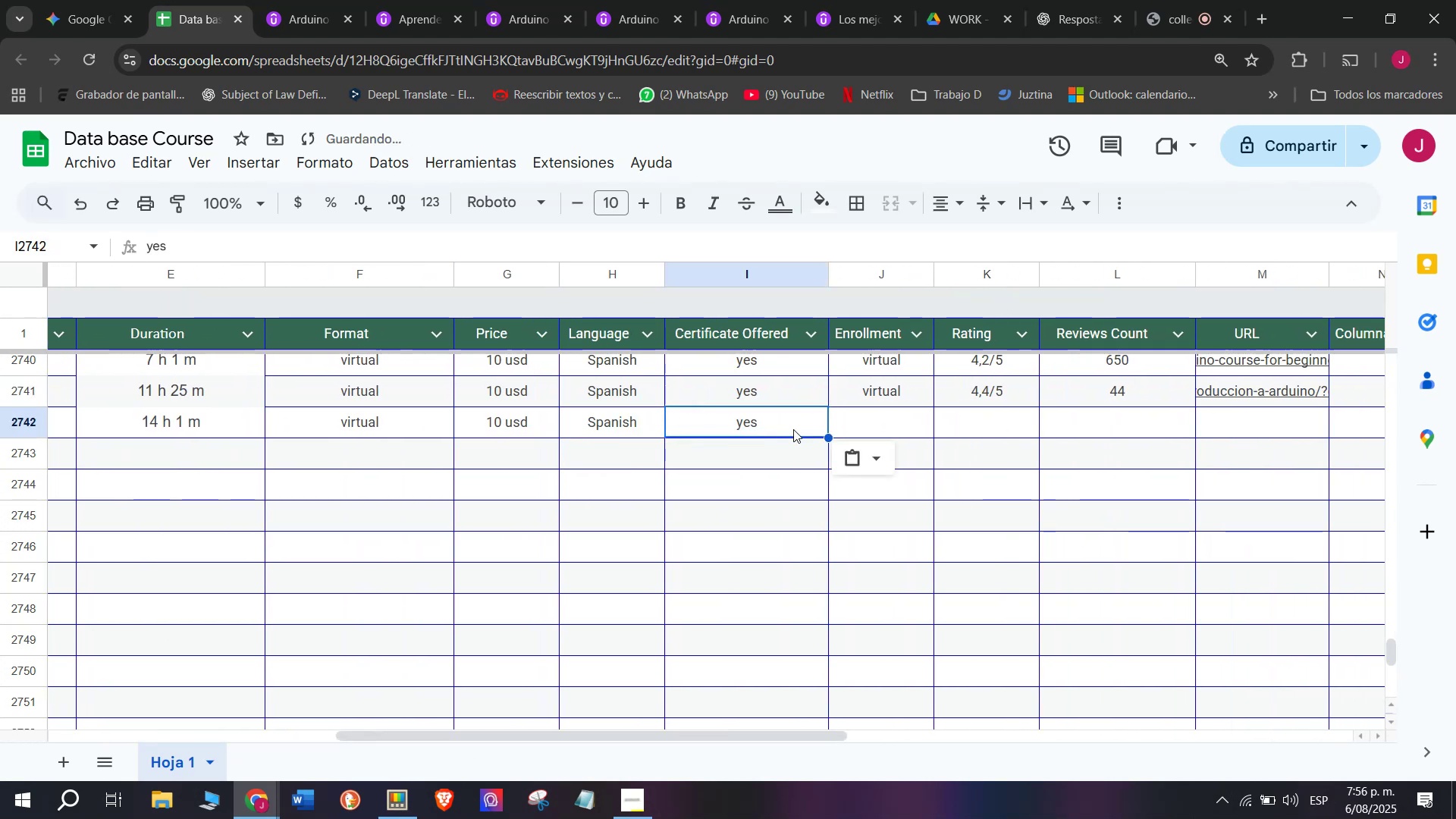 
key(Control+V)
 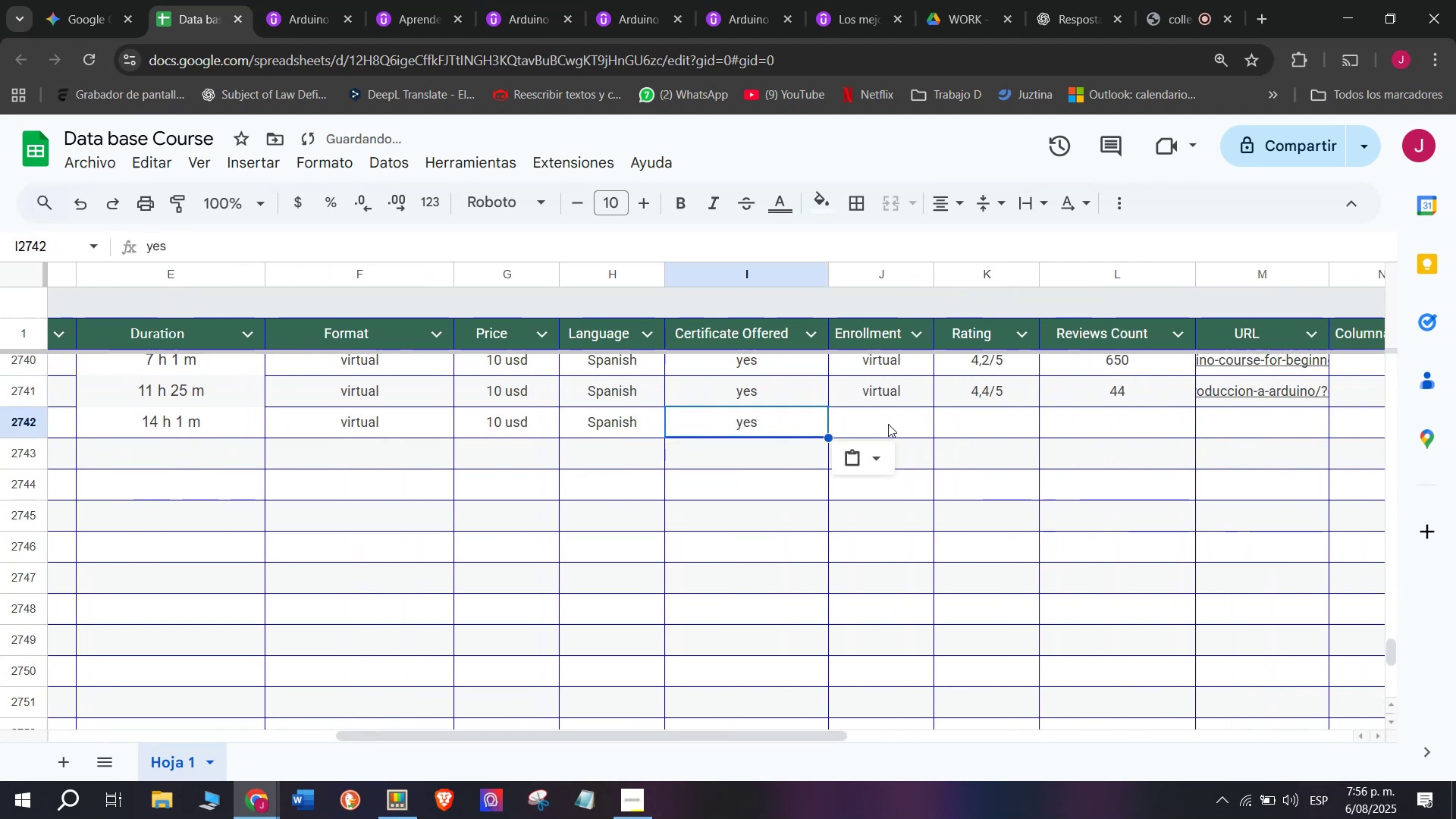 
double_click([888, 424])
 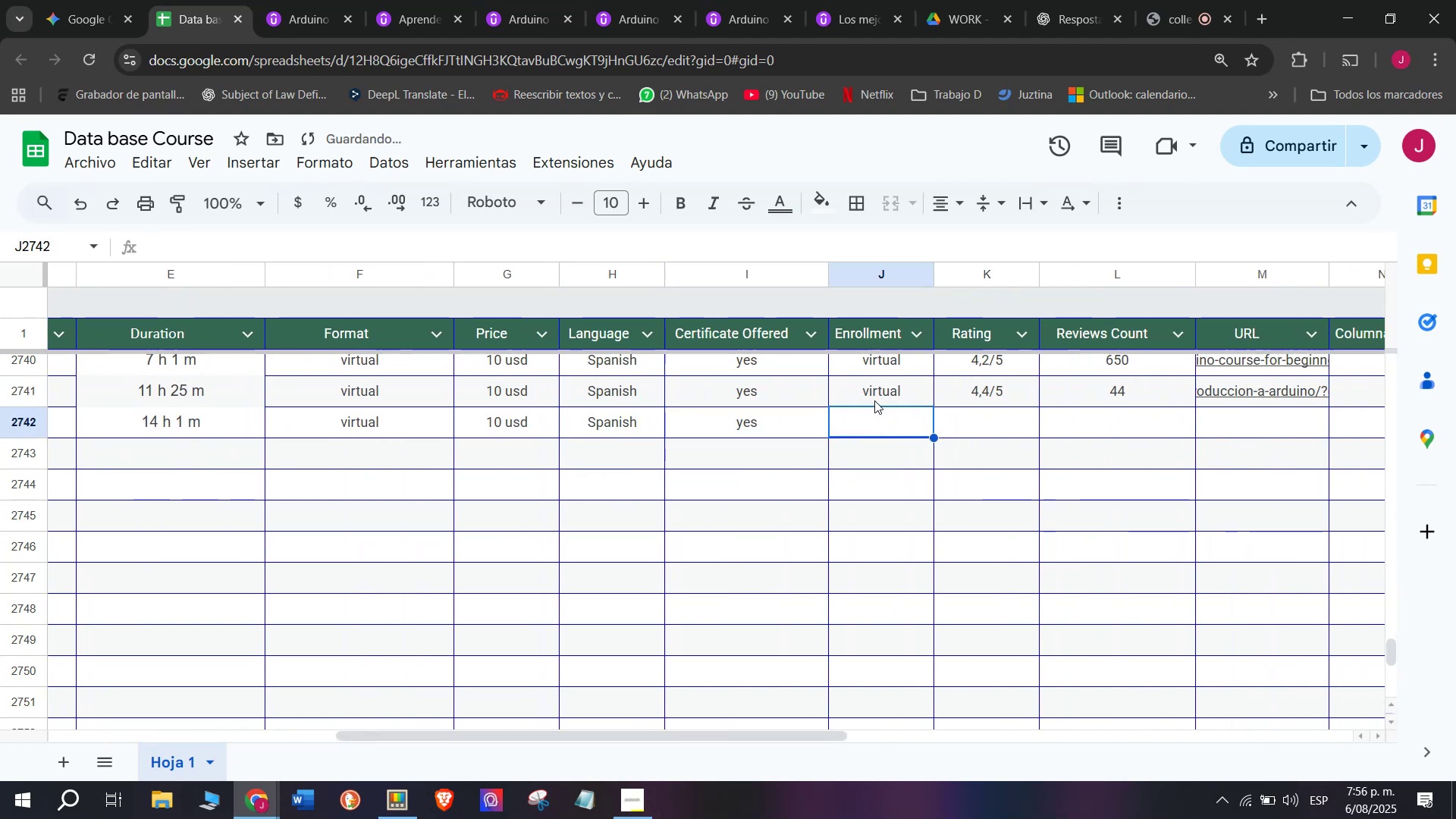 
triple_click([874, 400])
 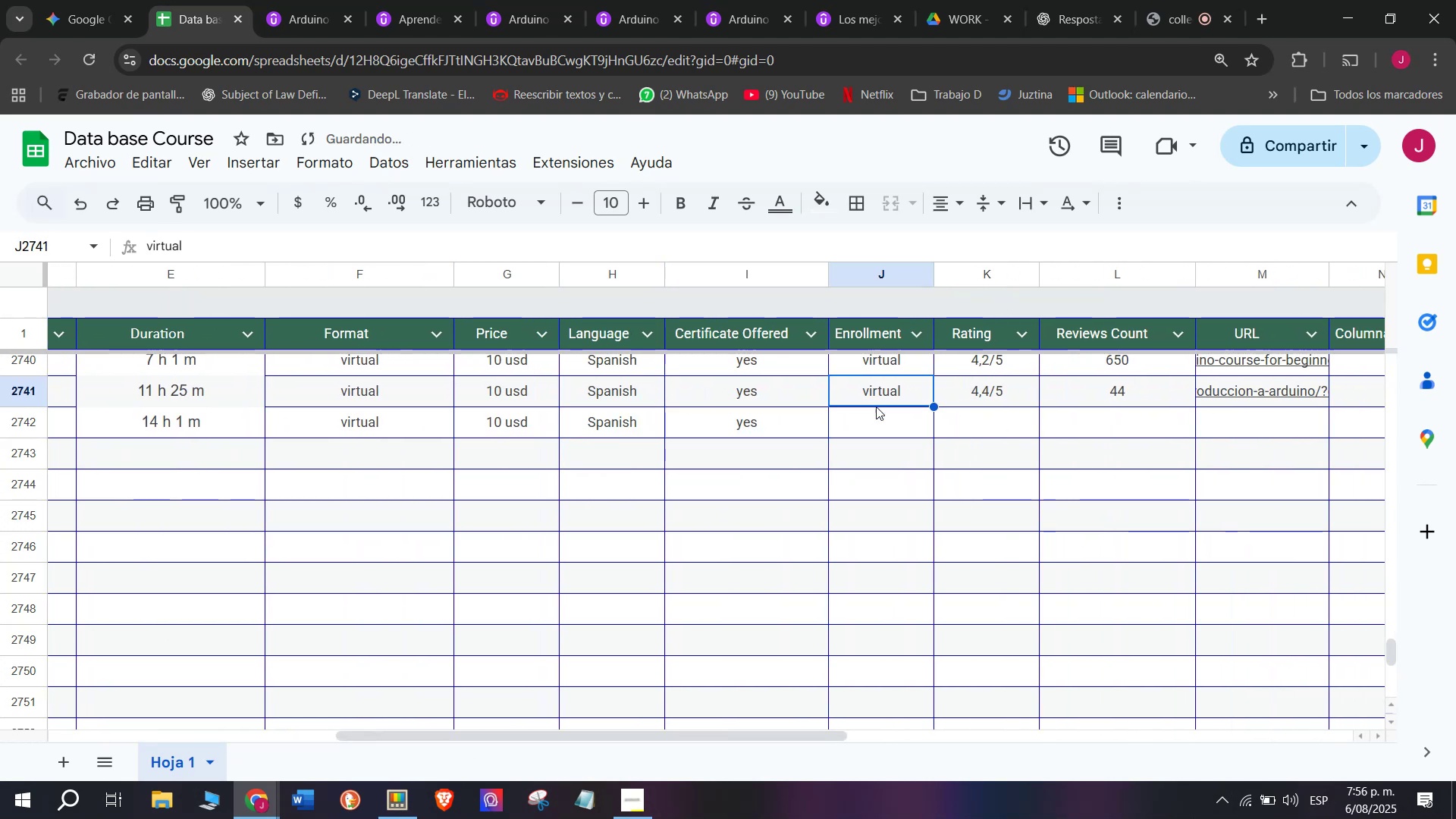 
key(Control+ControlLeft)
 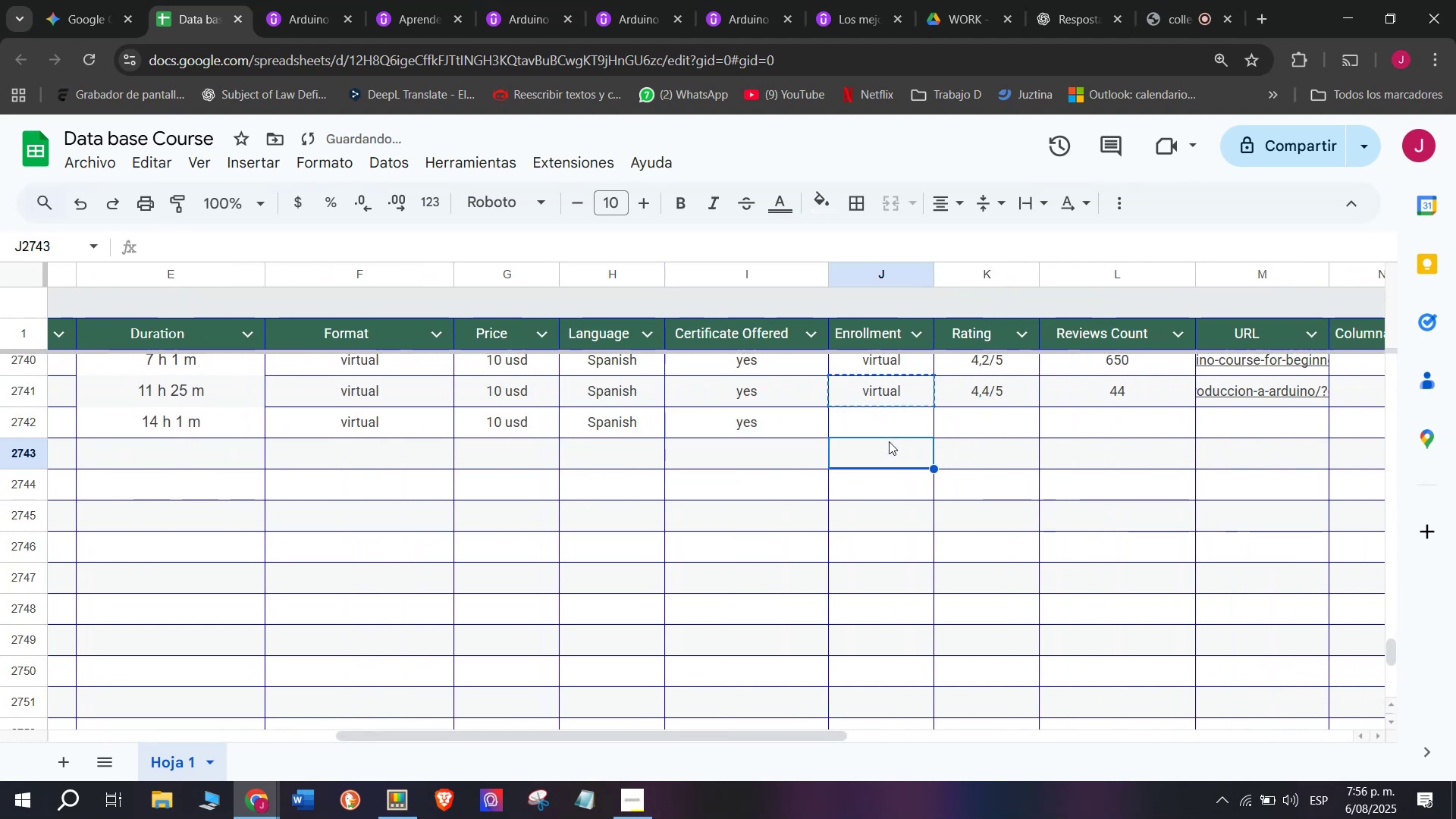 
key(Break)
 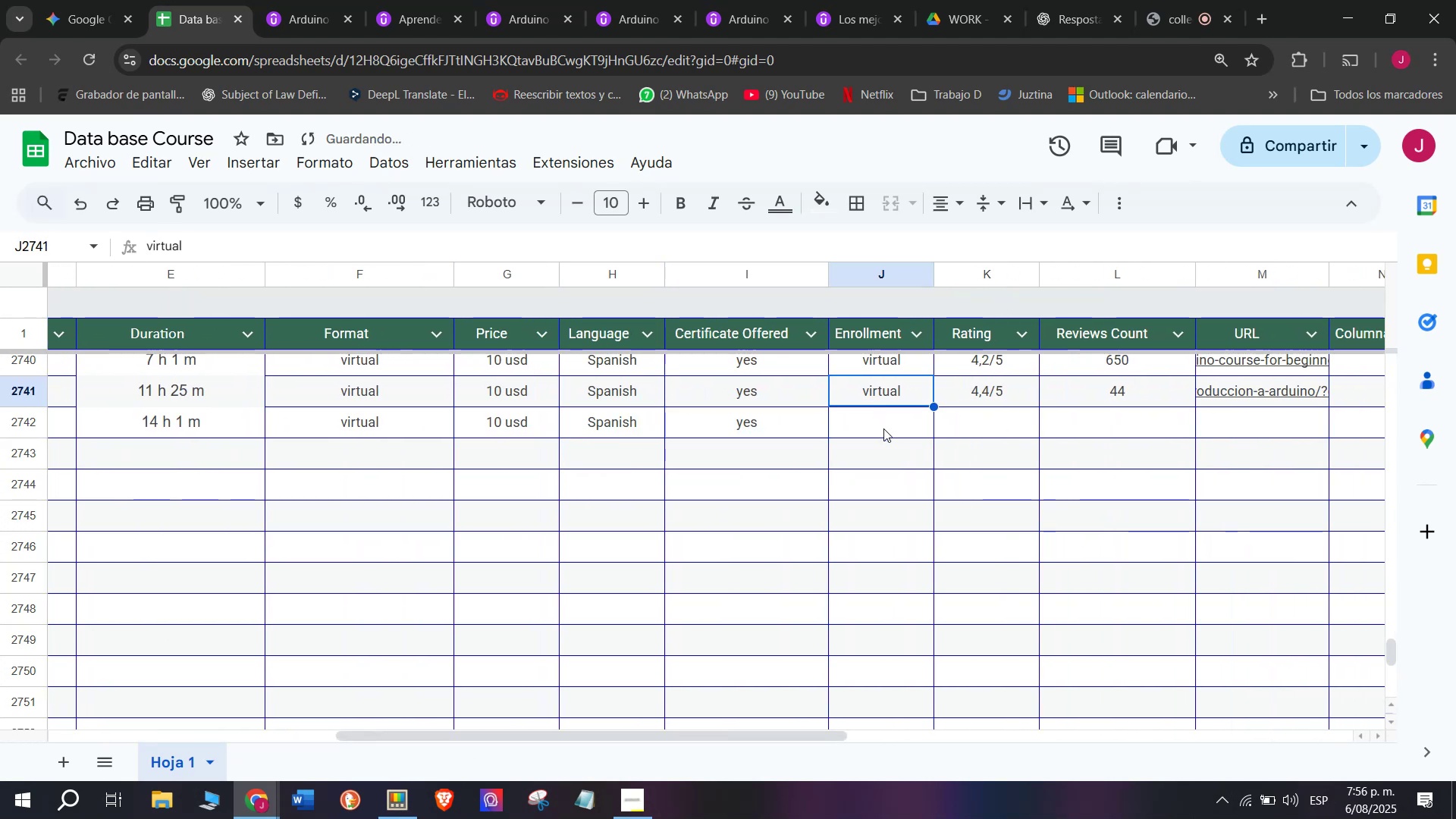 
key(Control+C)
 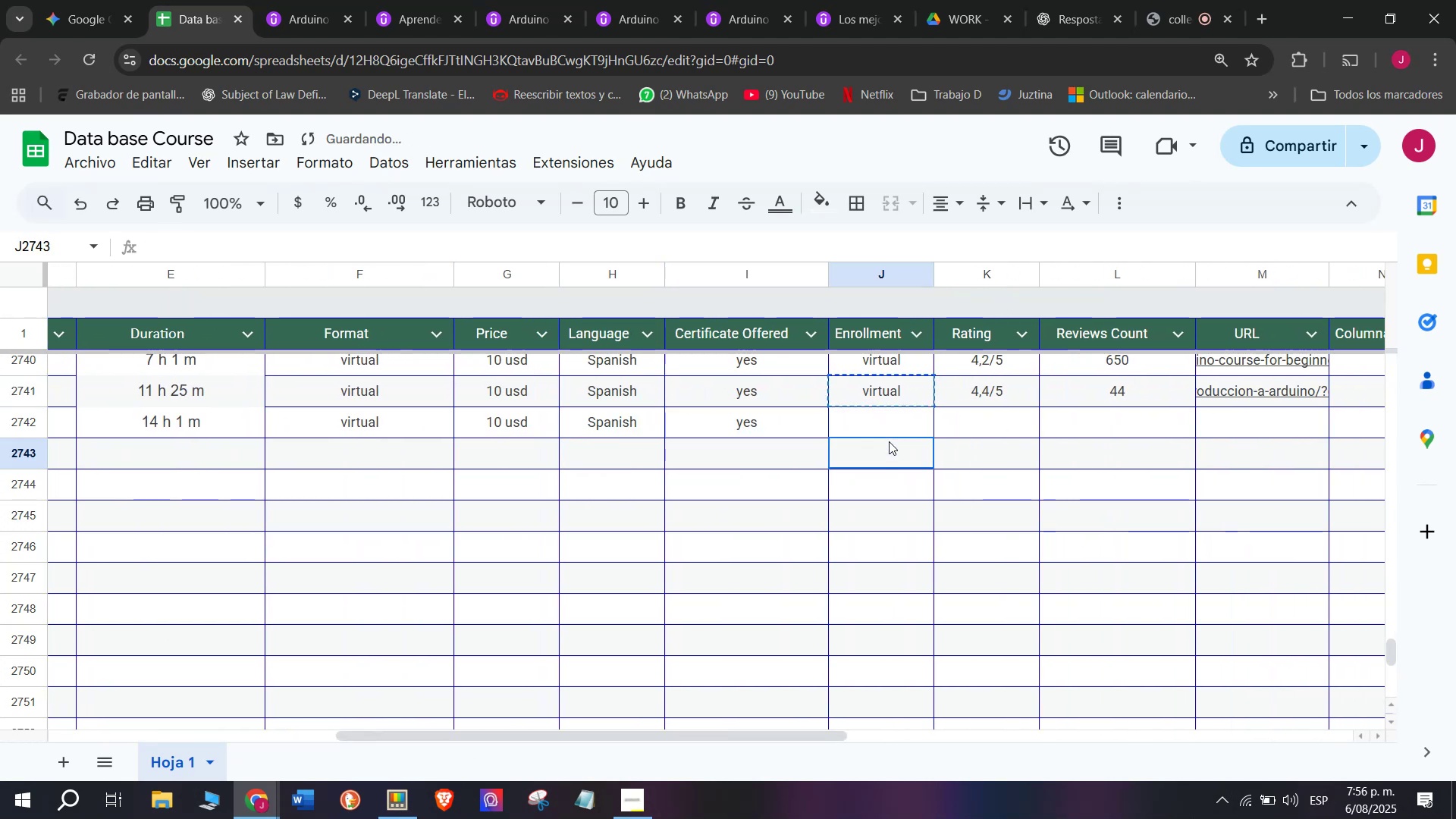 
triple_click([889, 441])
 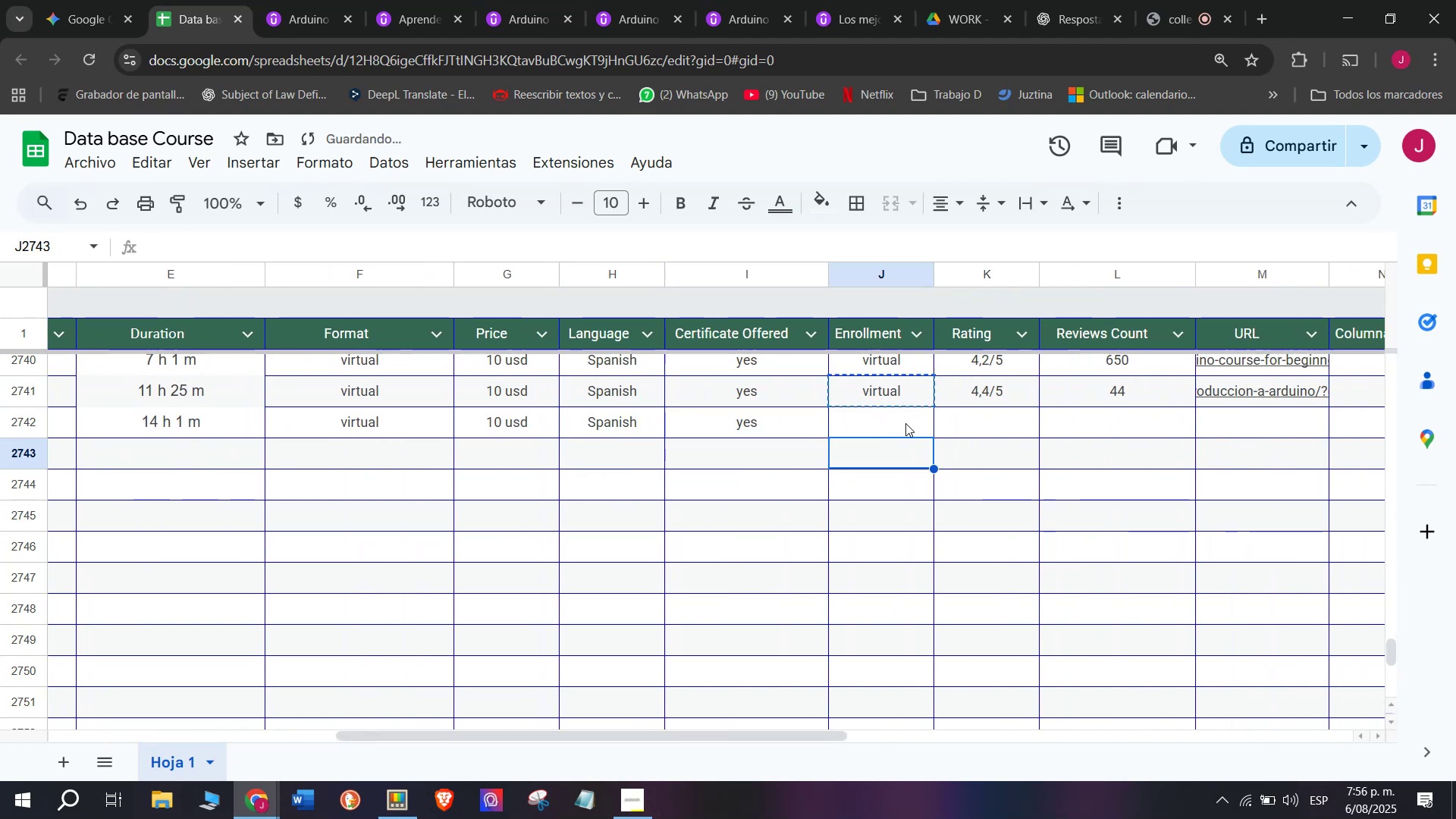 
triple_click([905, 423])
 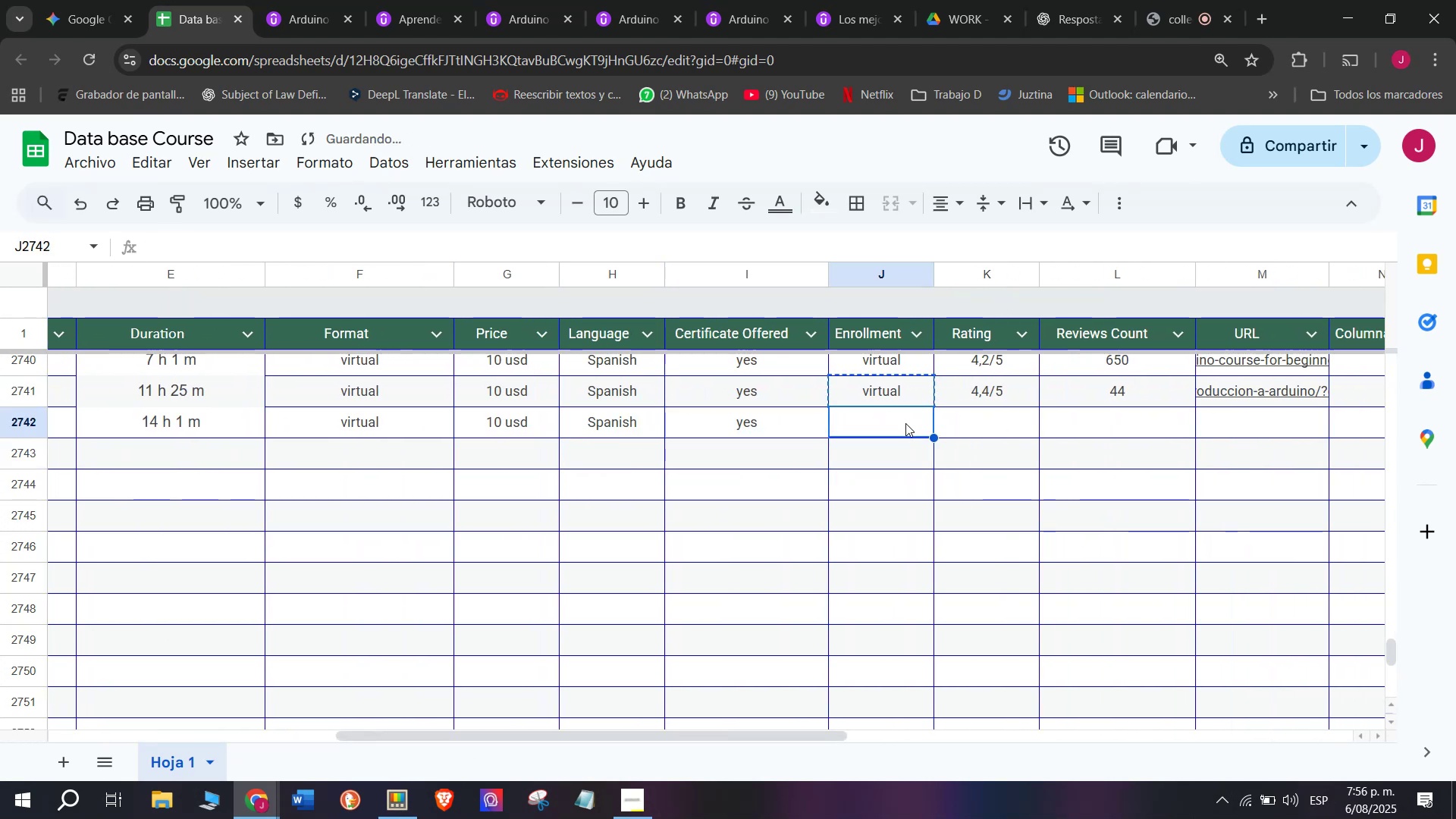 
key(Control+ControlLeft)
 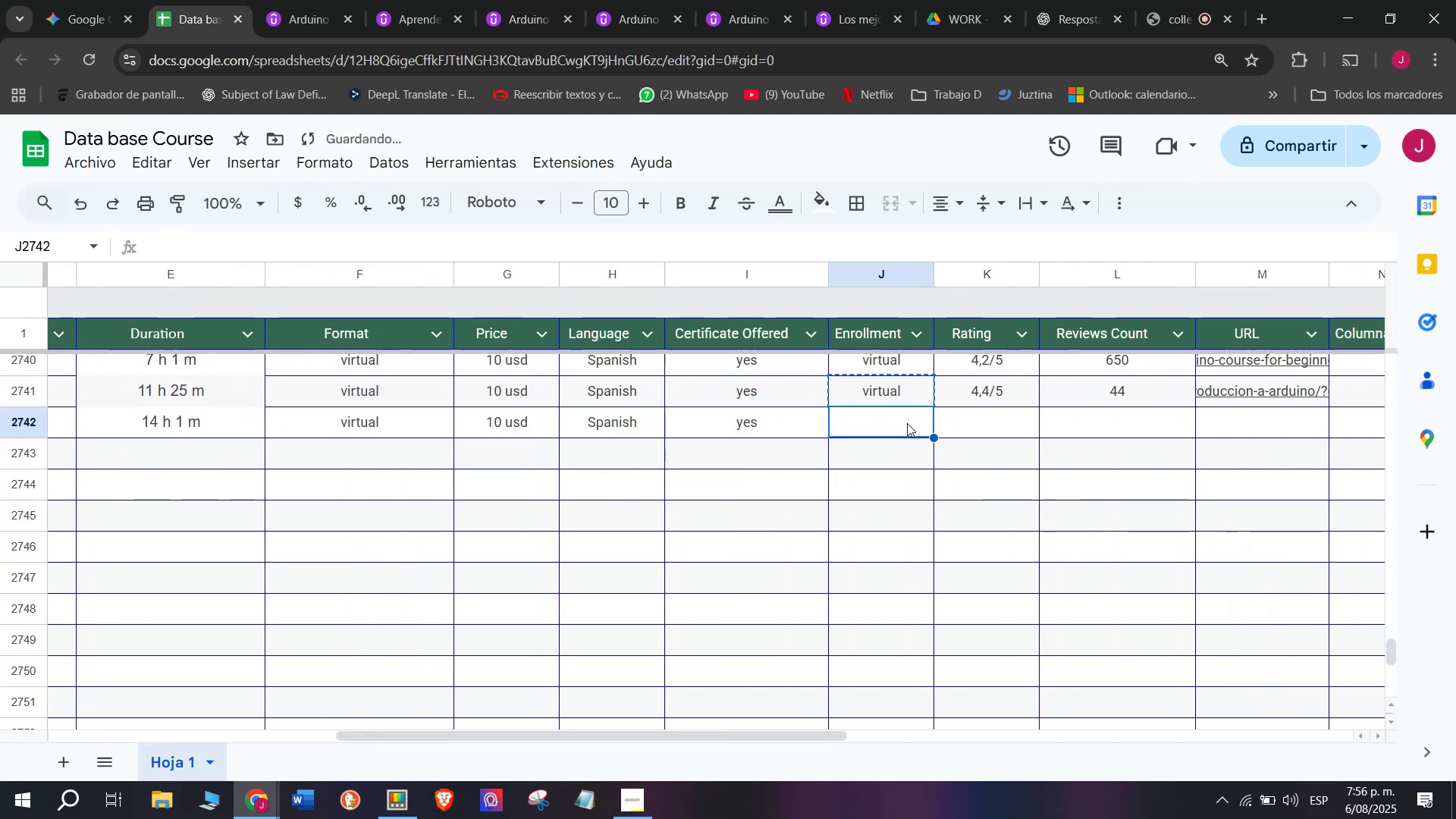 
key(Z)
 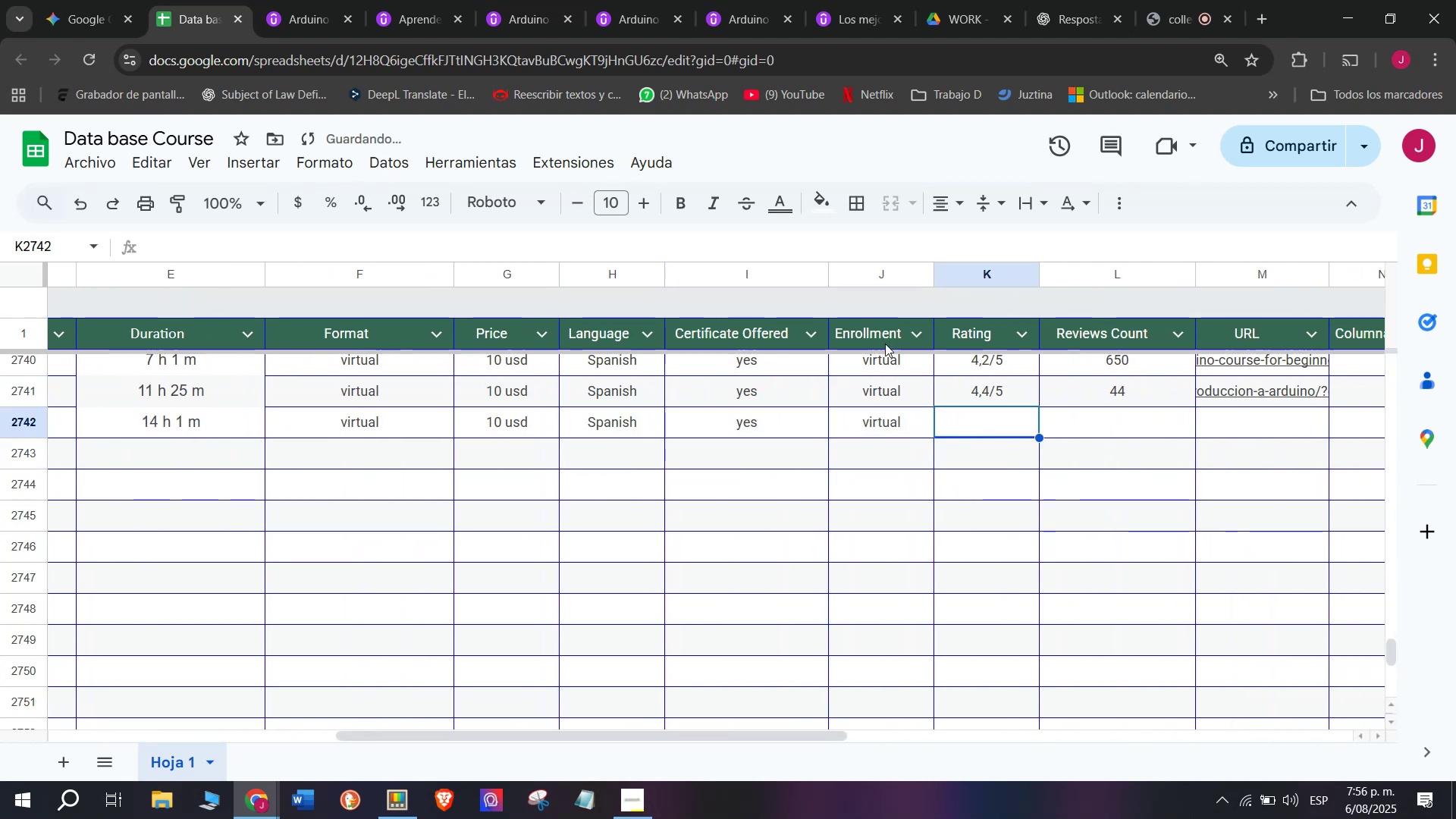 
key(Control+V)
 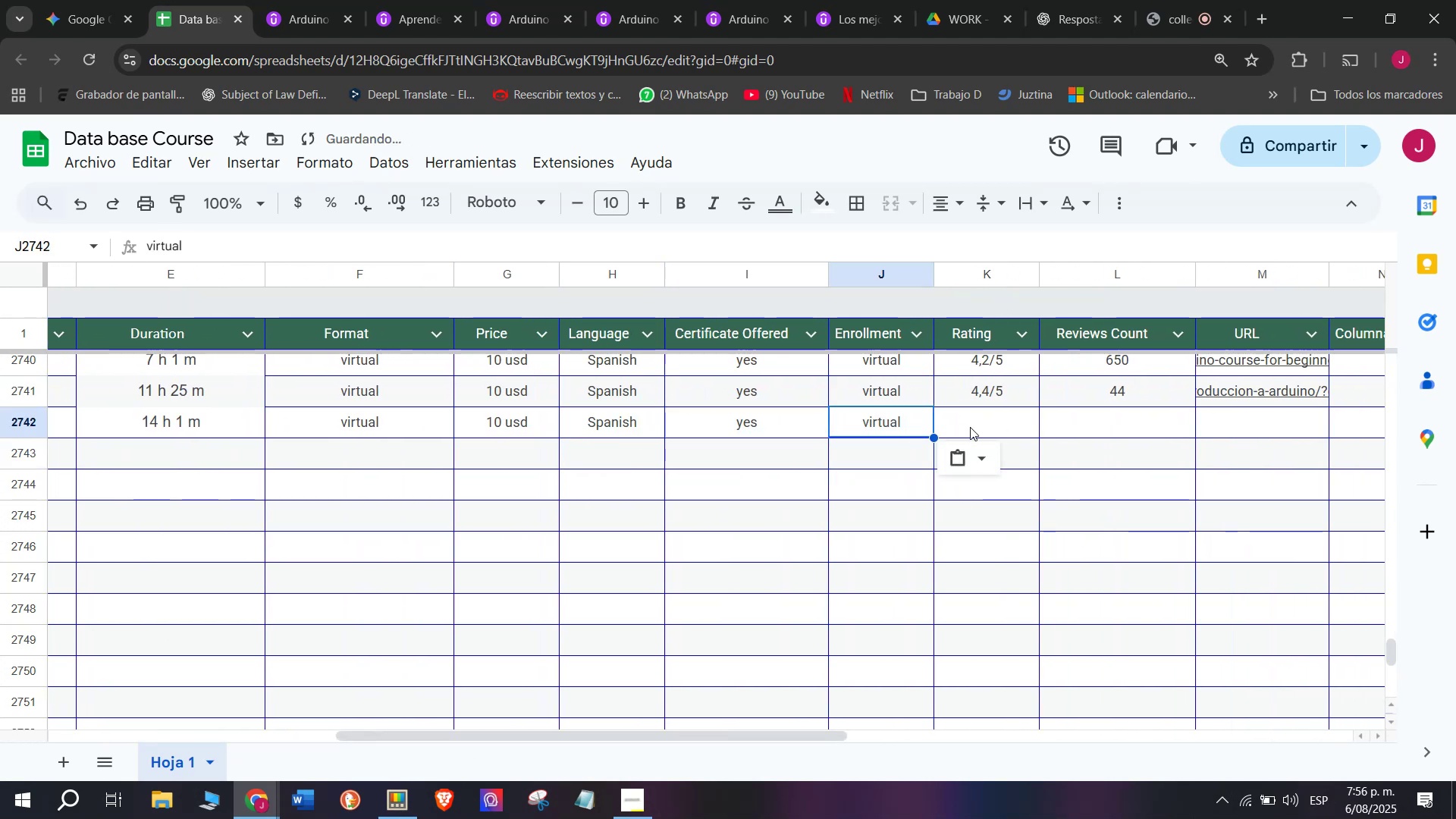 
triple_click([970, 427])
 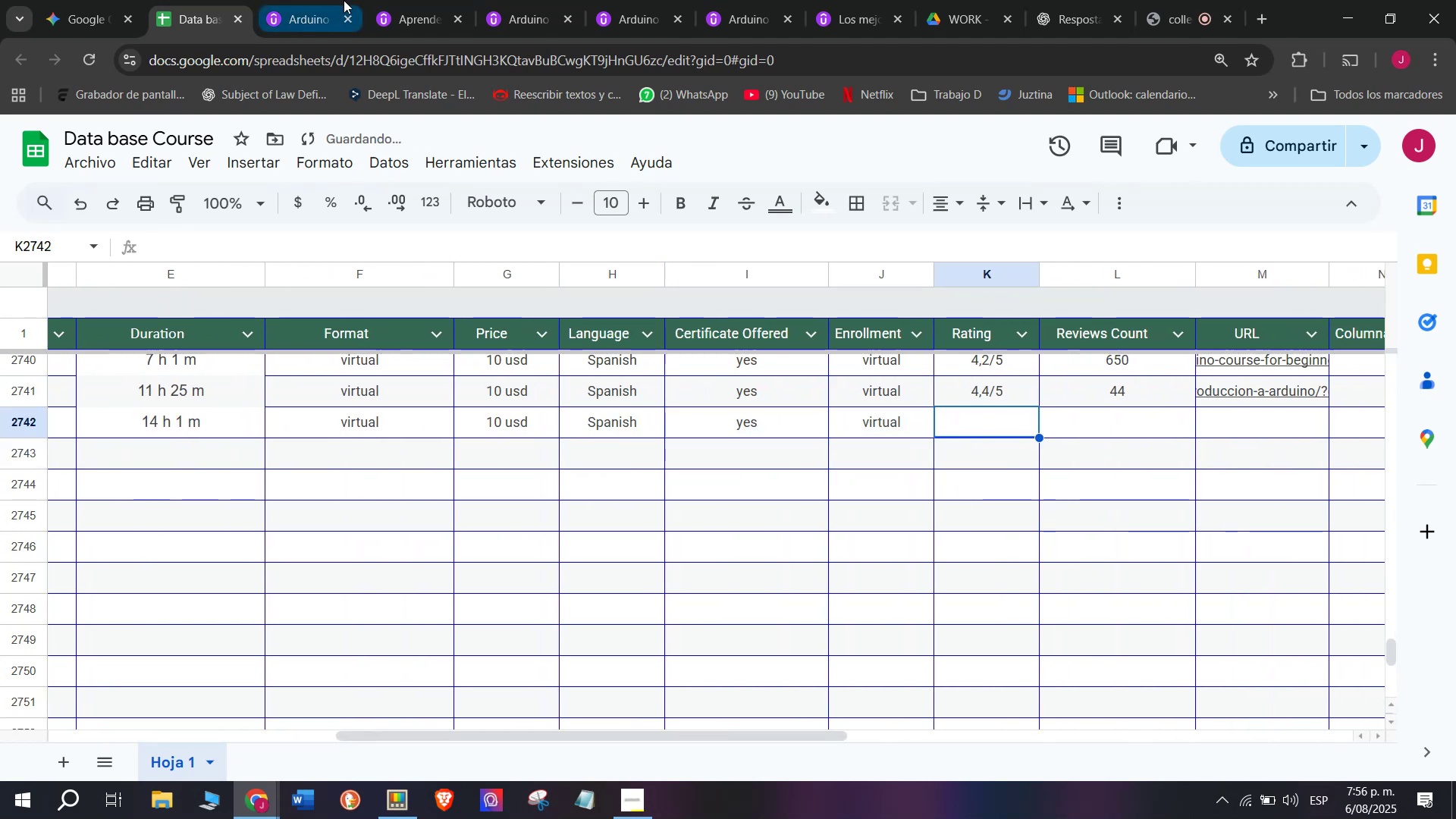 
left_click([308, 0])
 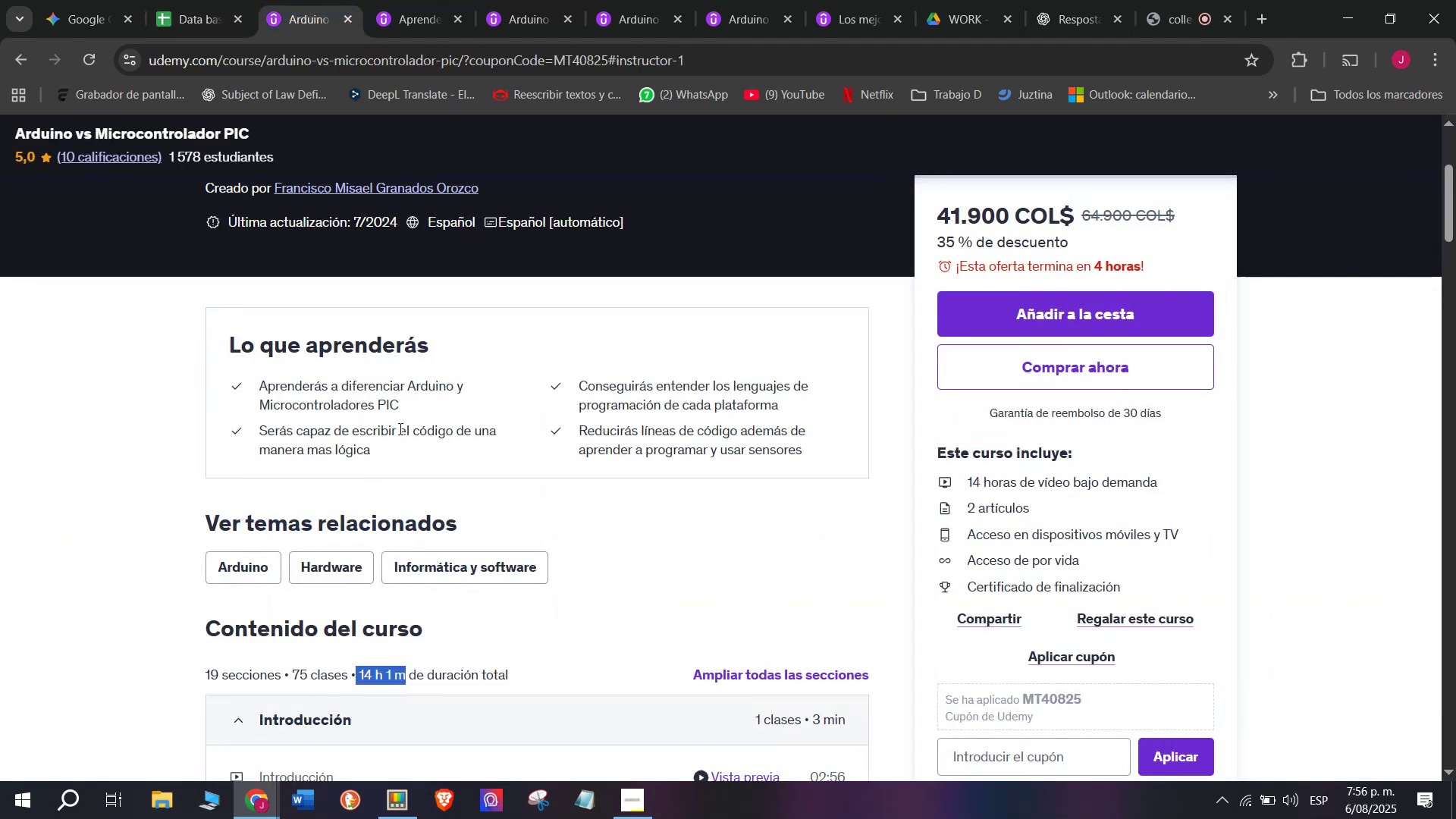 
scroll: coordinate [391, 513], scroll_direction: up, amount: 2.0
 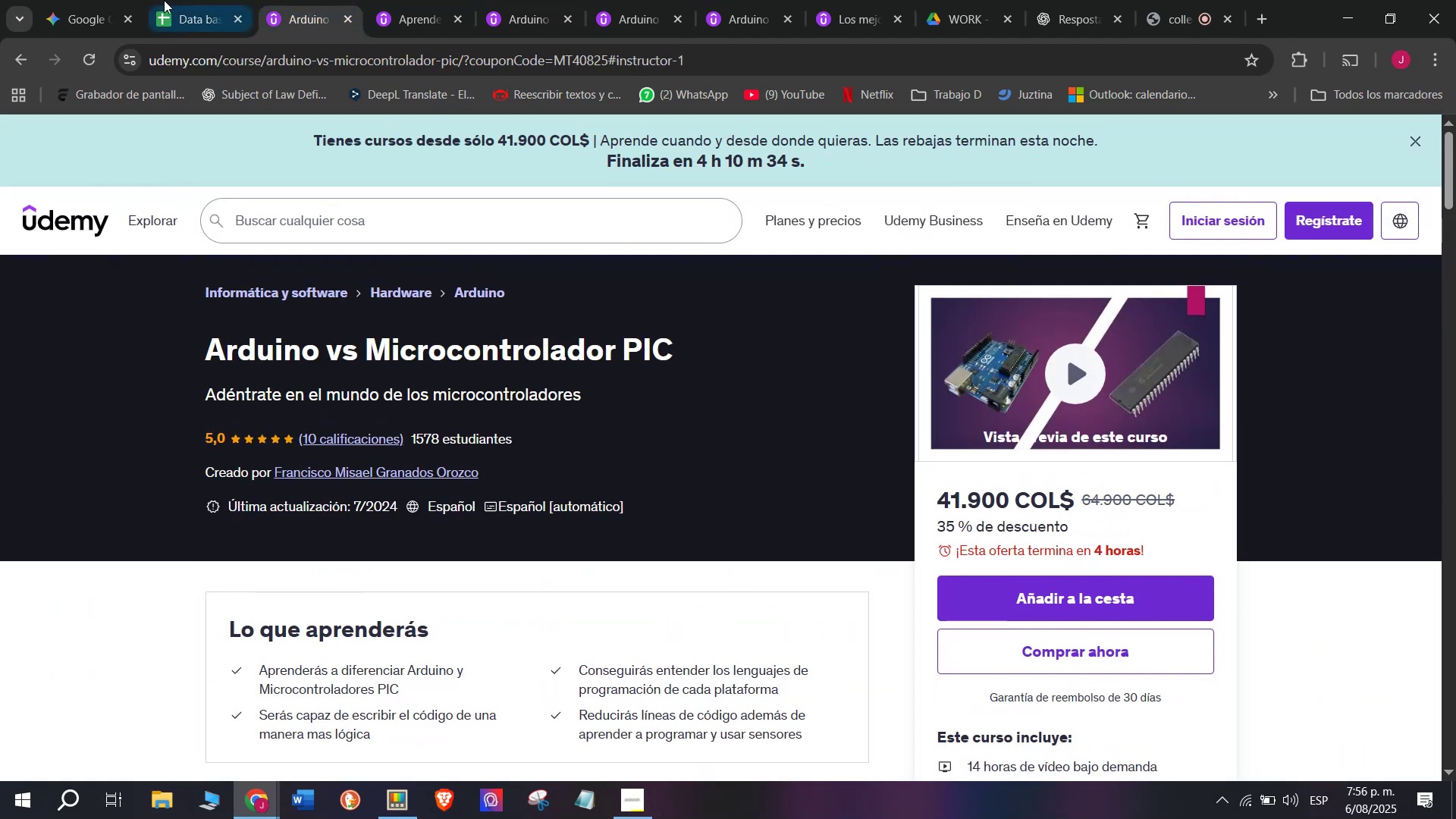 
left_click([170, 0])
 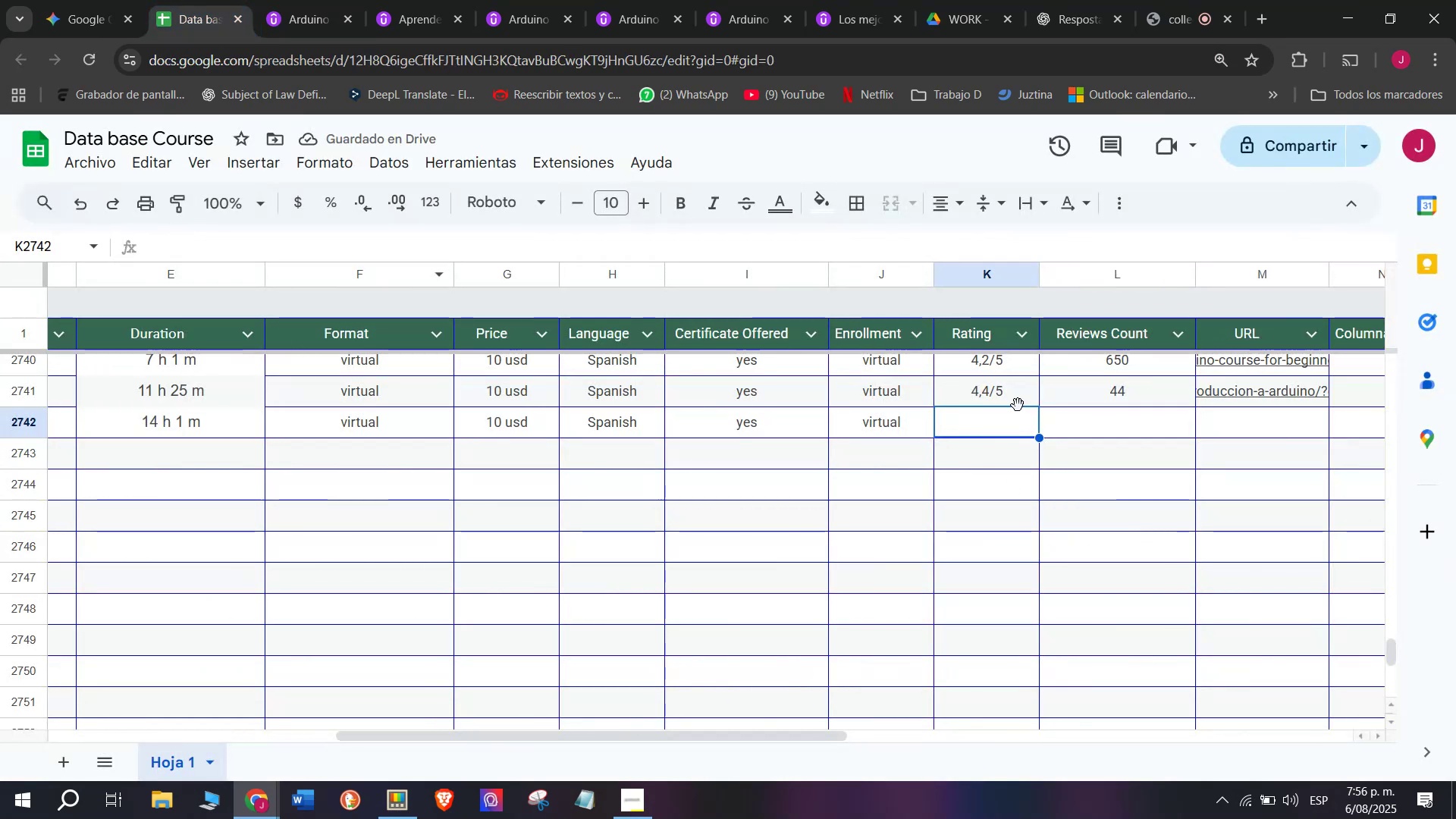 
left_click([1009, 381])
 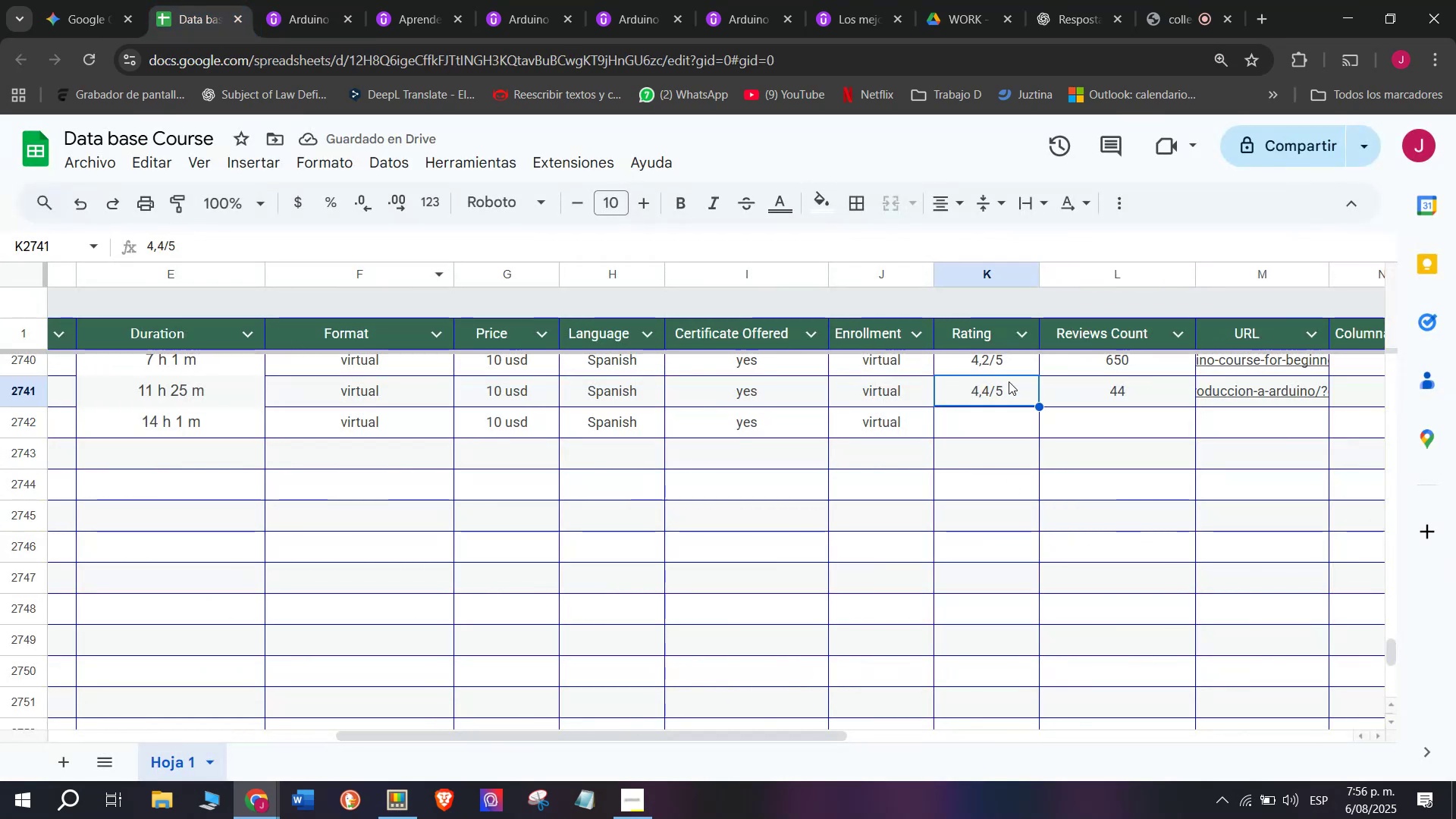 
key(Control+ControlLeft)
 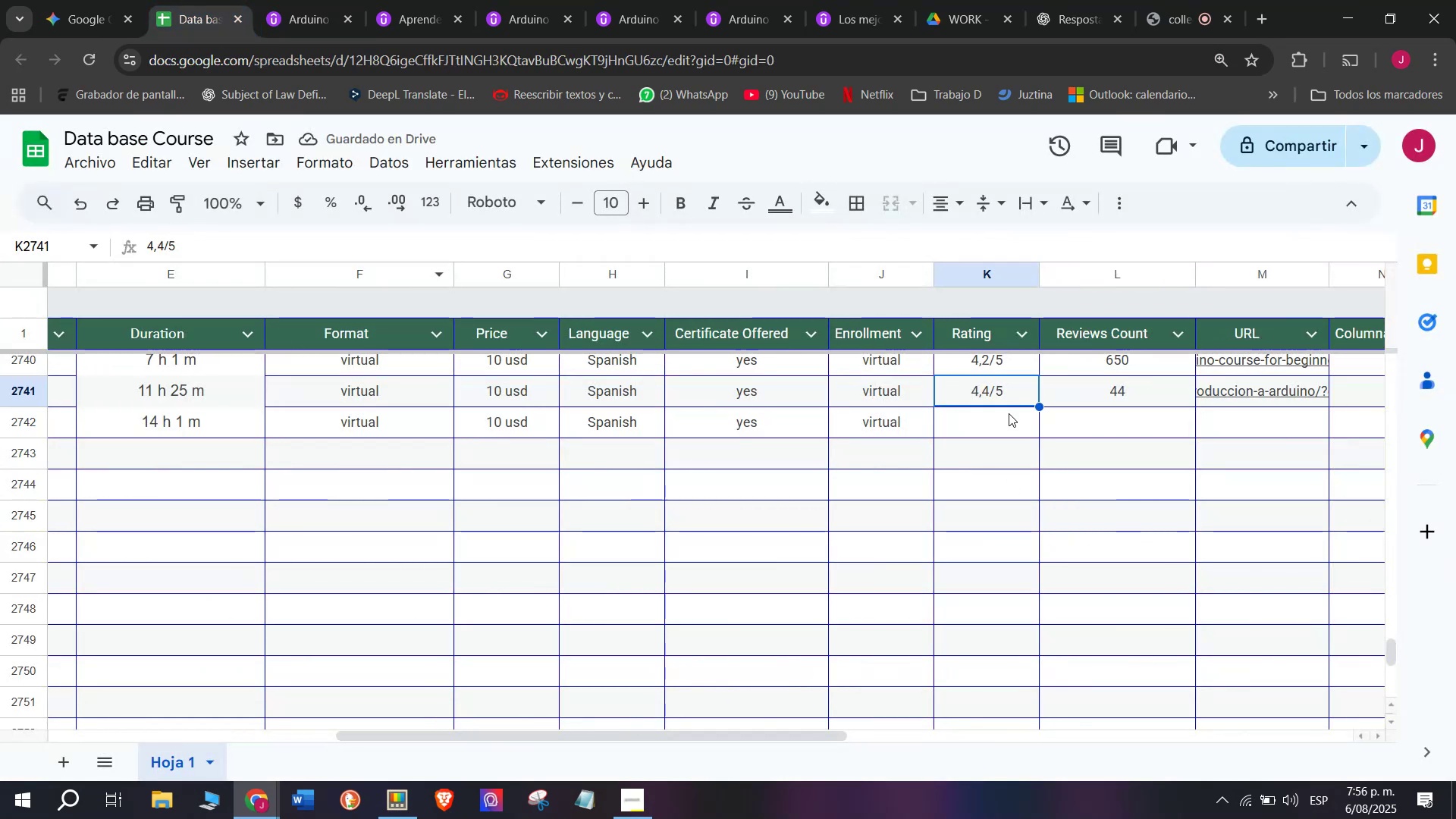 
key(Break)
 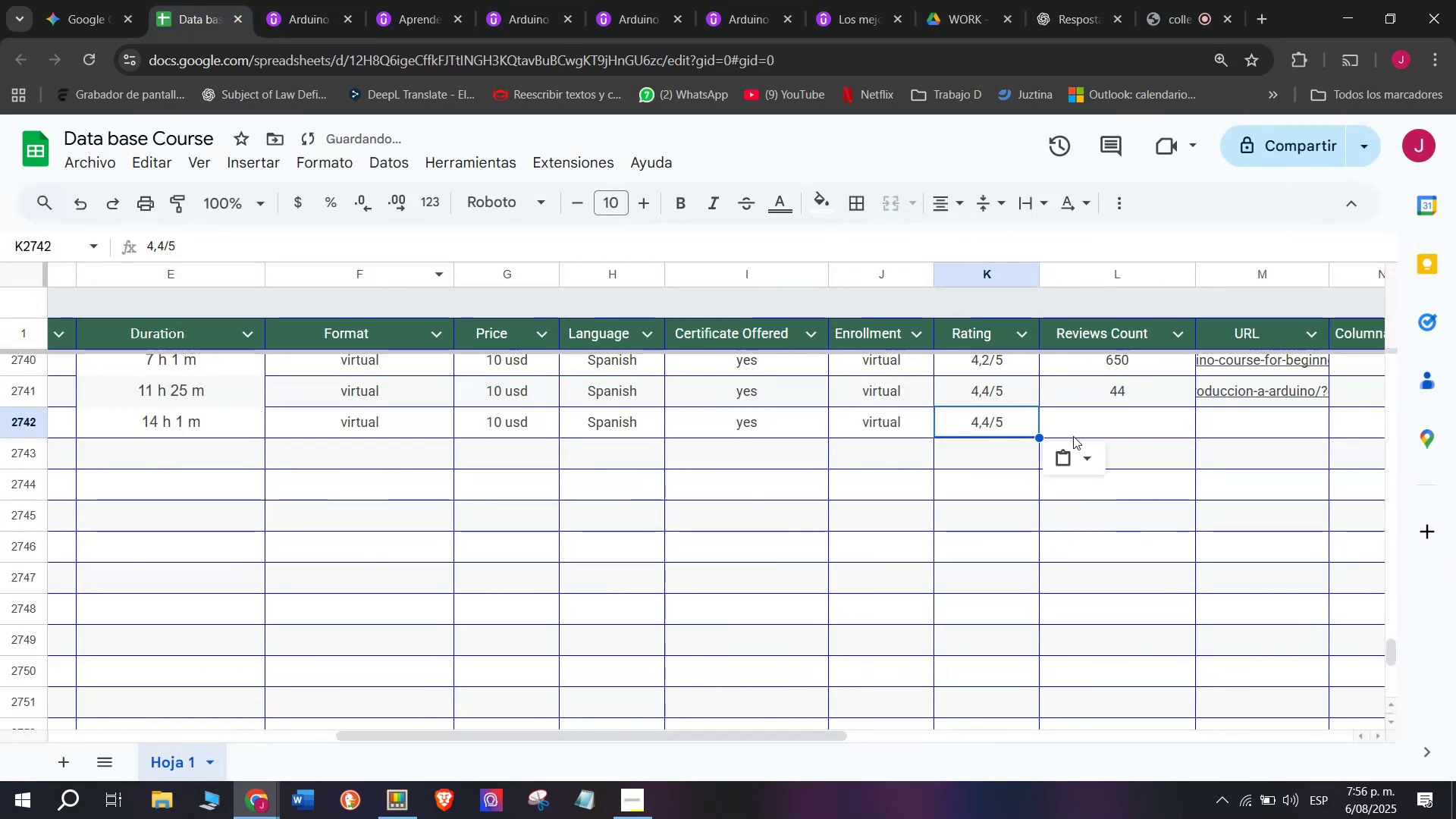 
key(Control+C)
 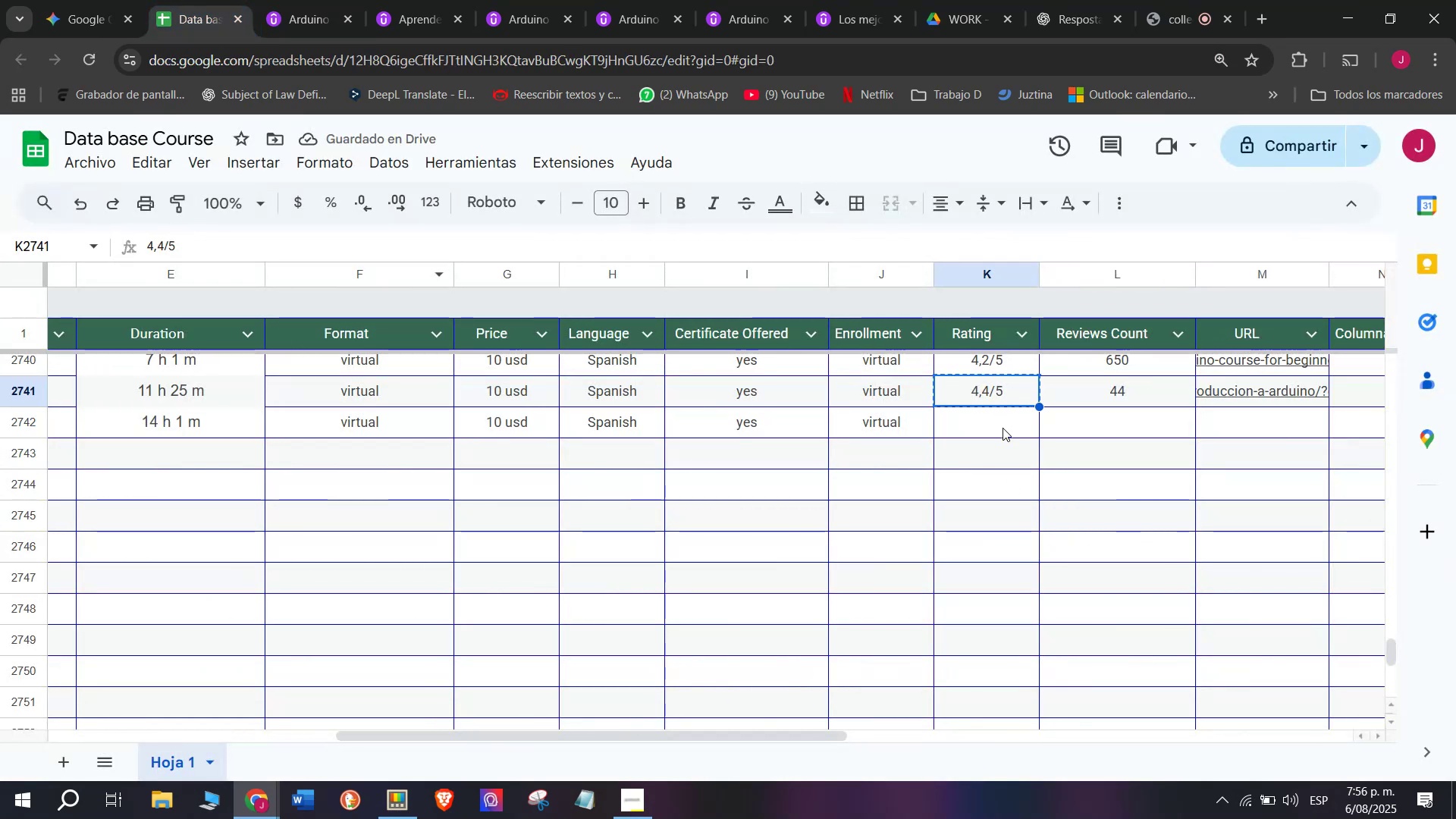 
double_click([1003, 428])
 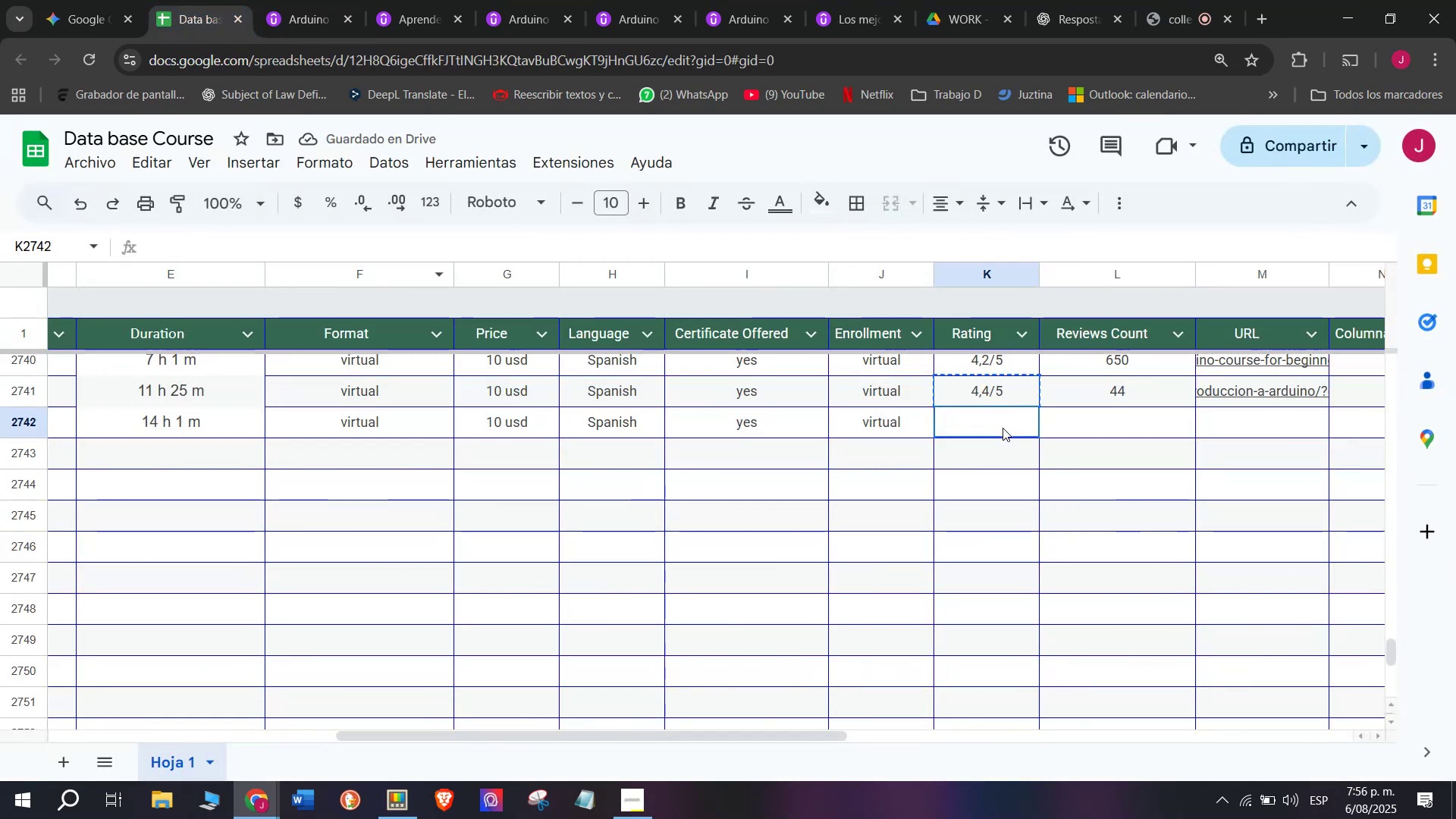 
key(Control+ControlLeft)
 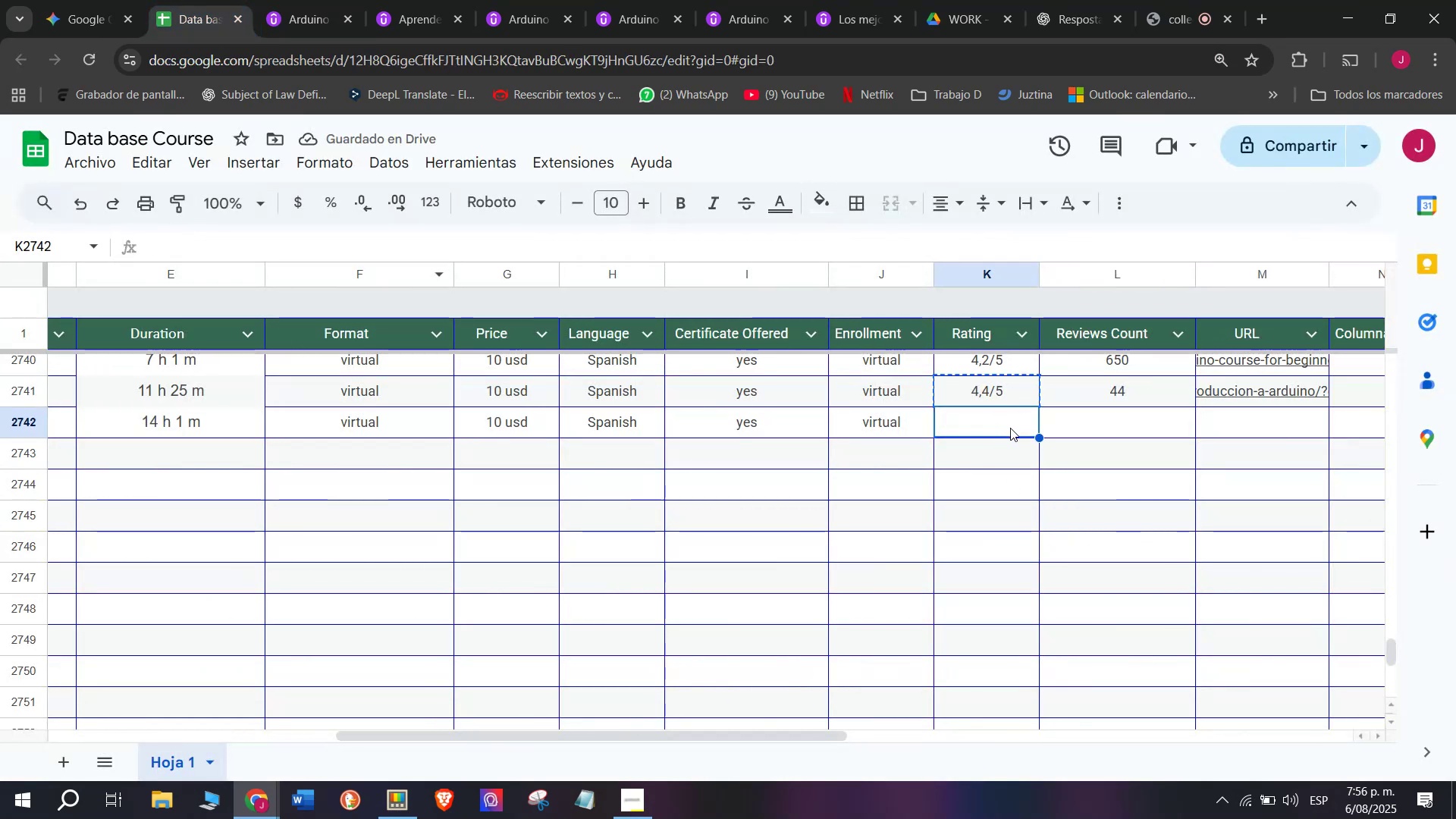 
key(Z)
 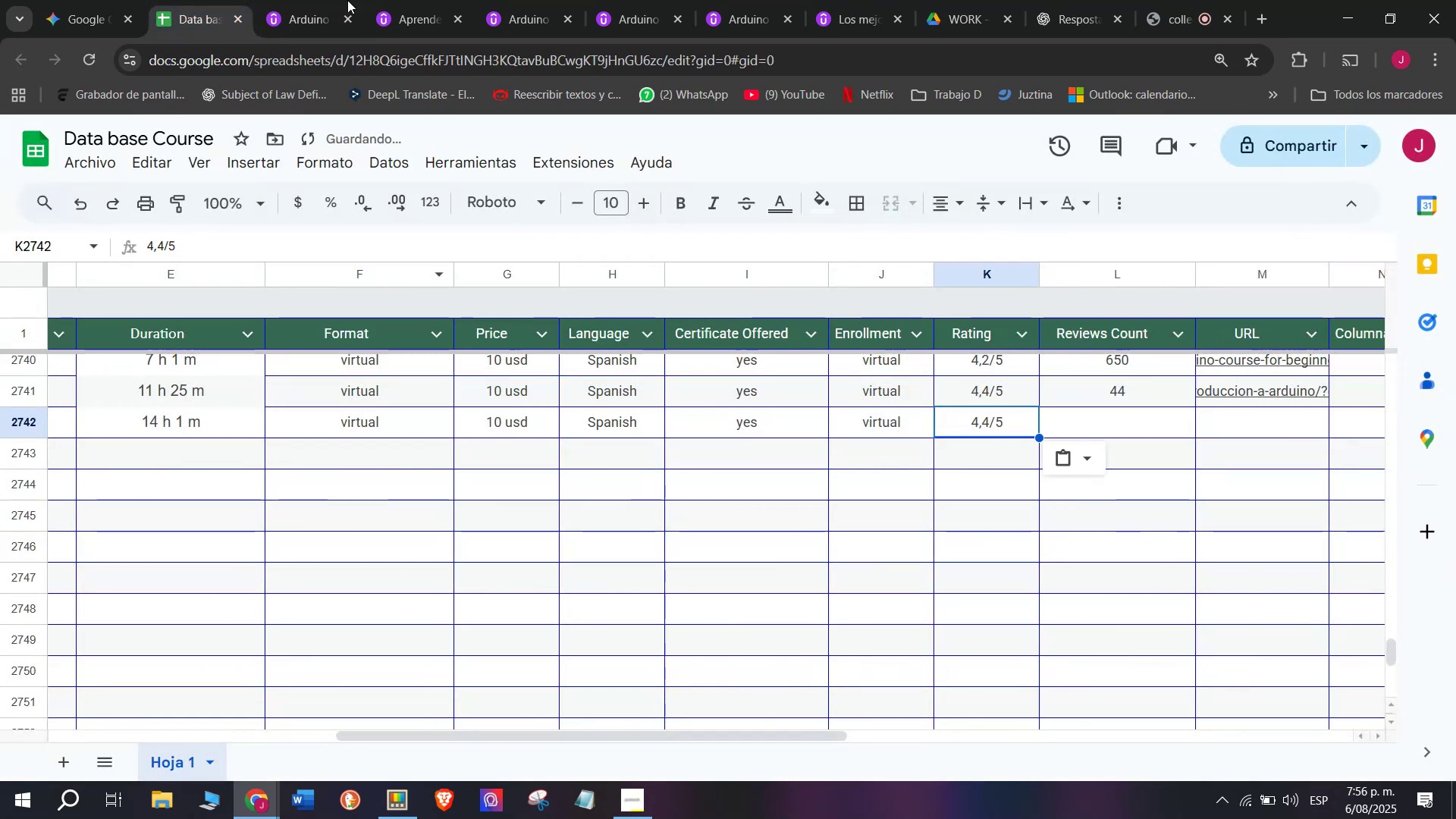 
key(Control+V)
 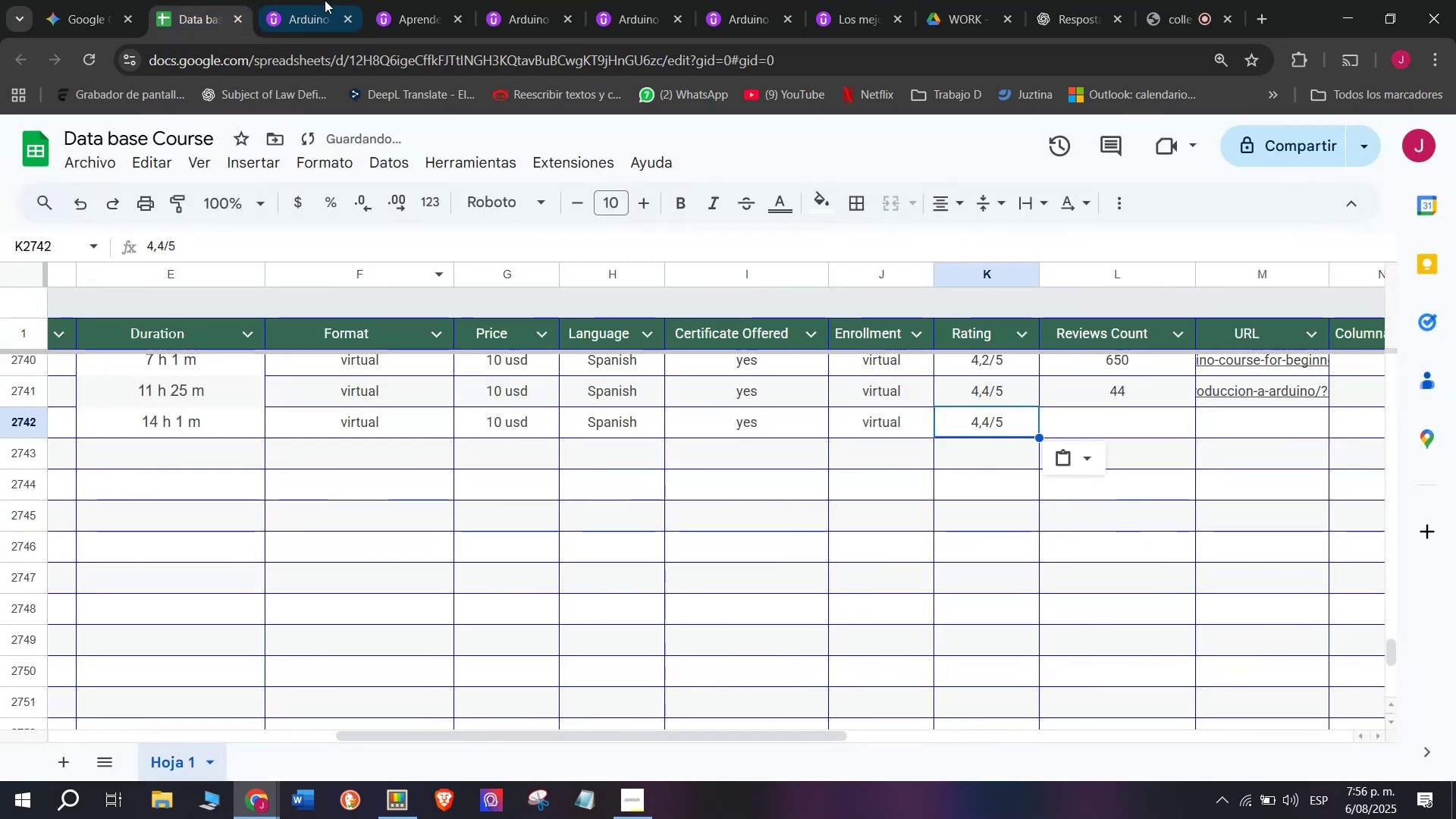 
left_click([316, 0])
 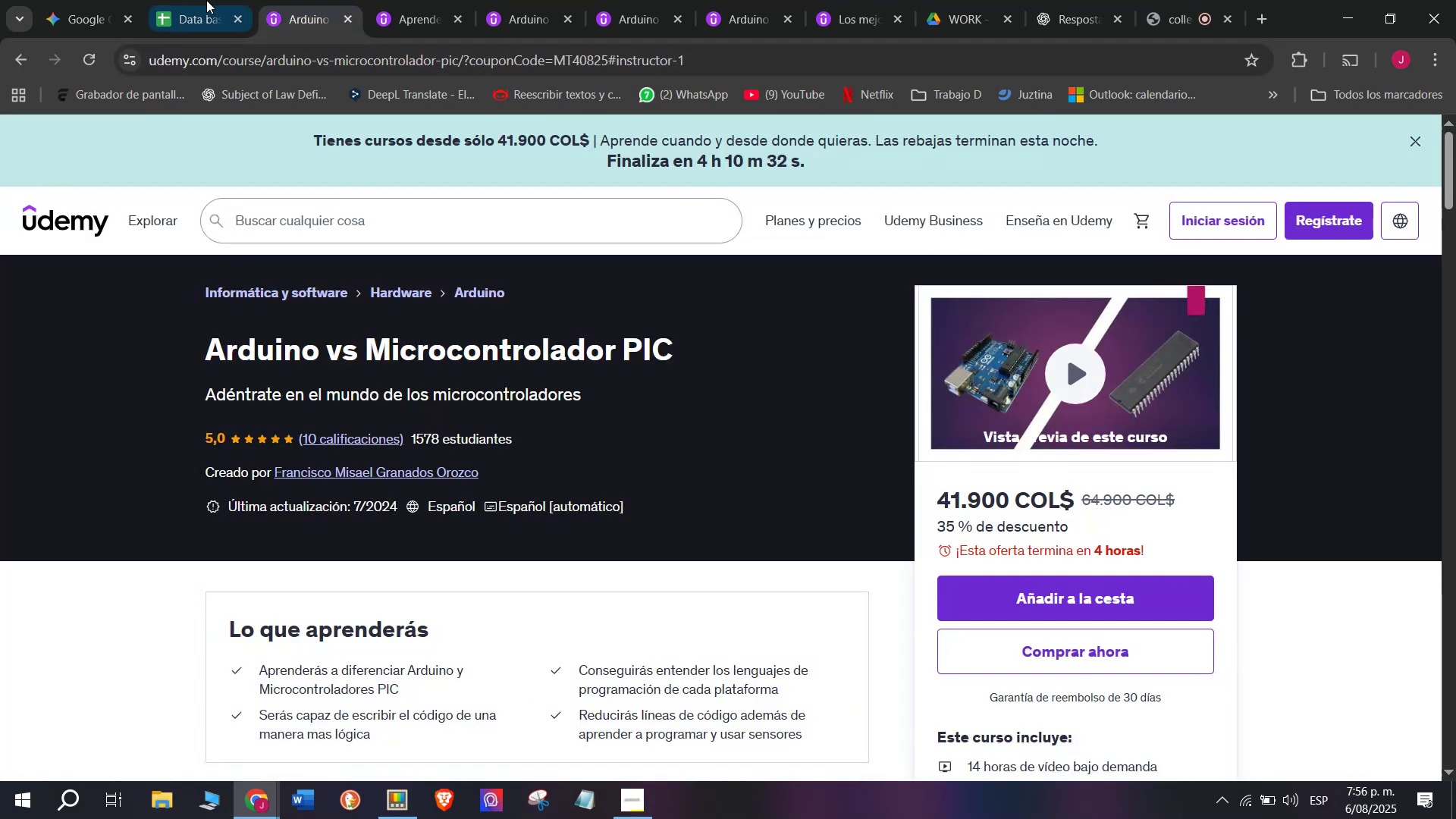 
left_click([204, 0])
 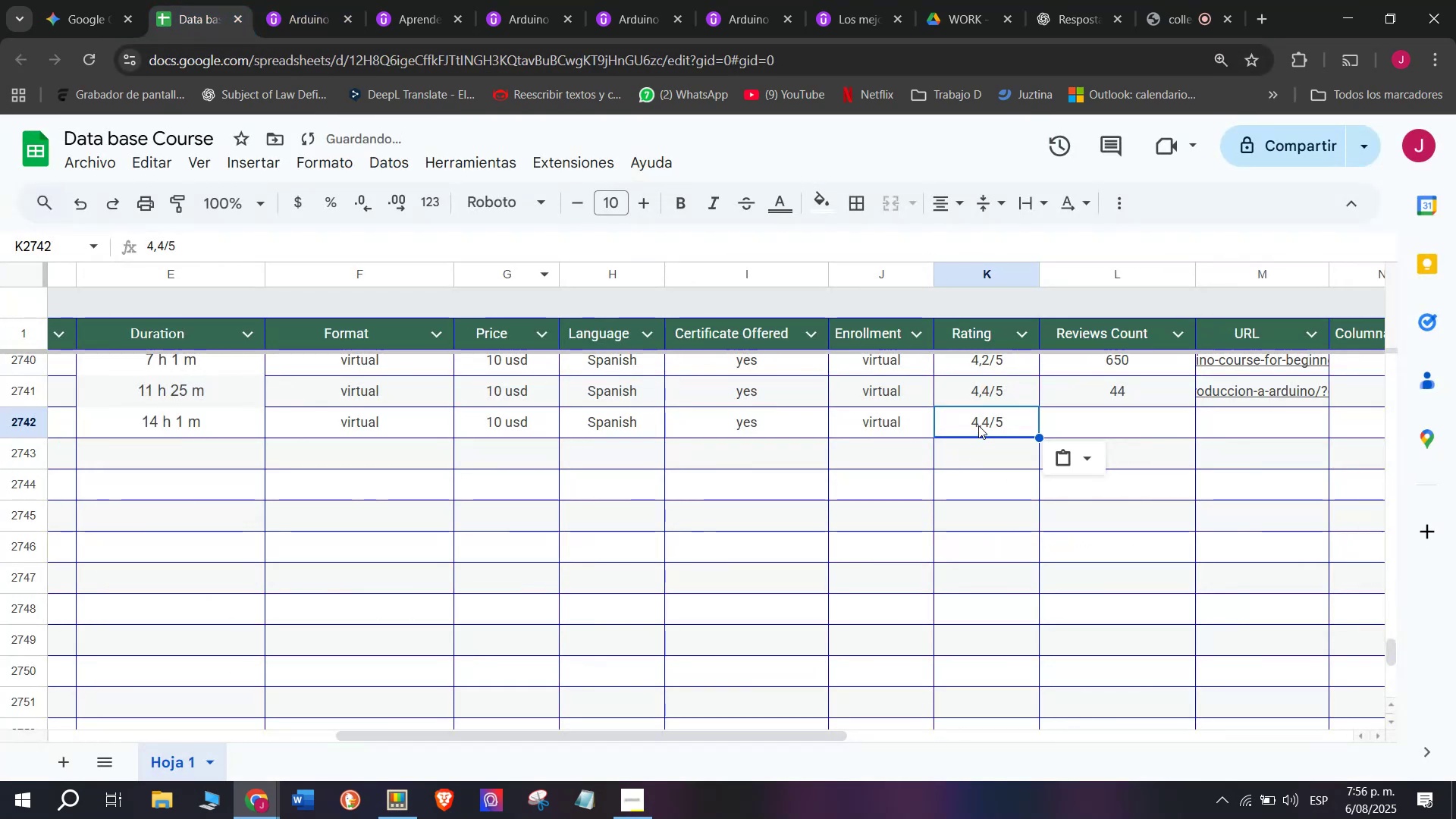 
double_click([978, 425])
 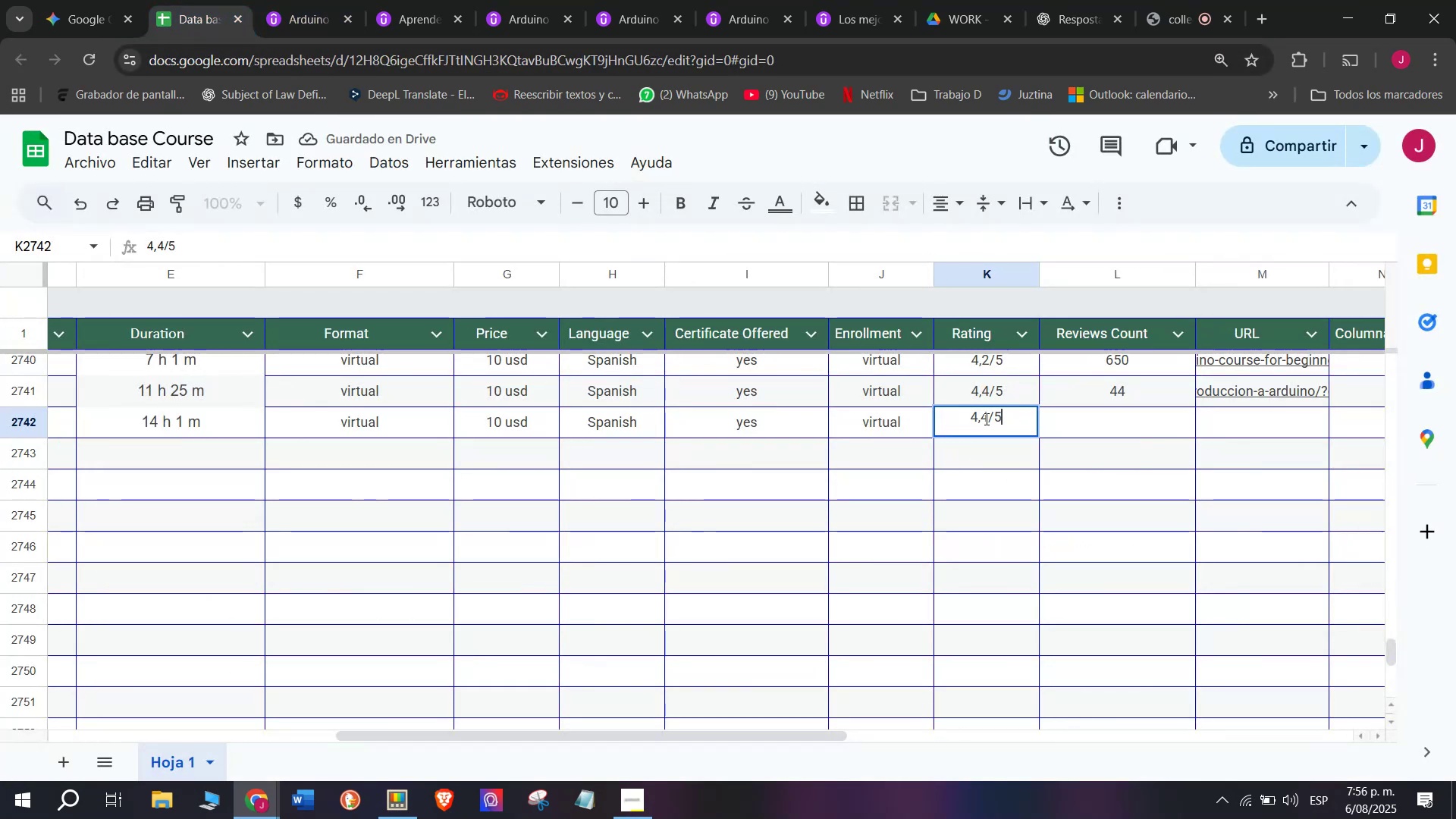 
left_click([985, 419])
 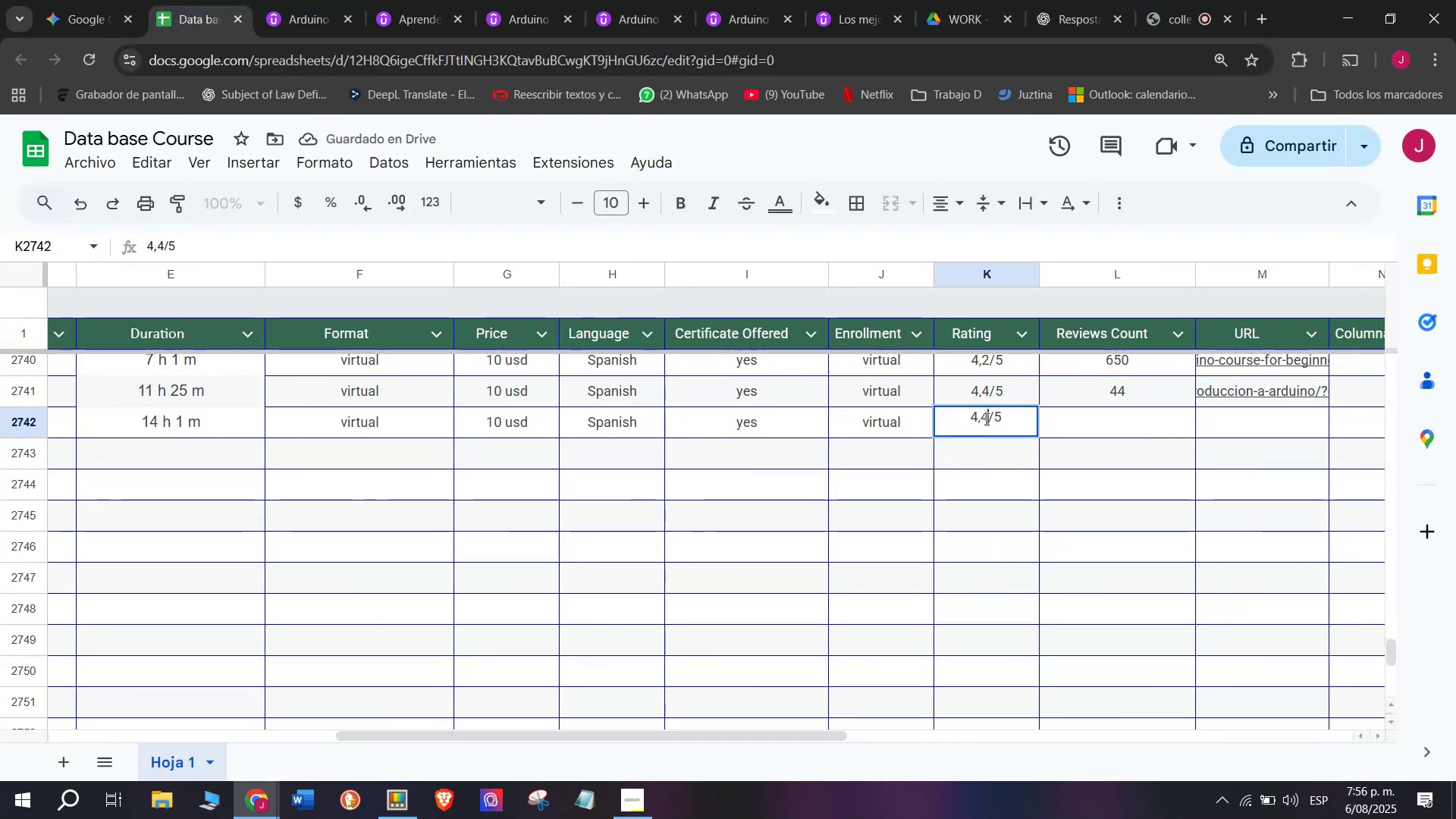 
key(Backspace)
type(qq)
key(Backspace)
type(q)
key(Backspace)
type(5)
 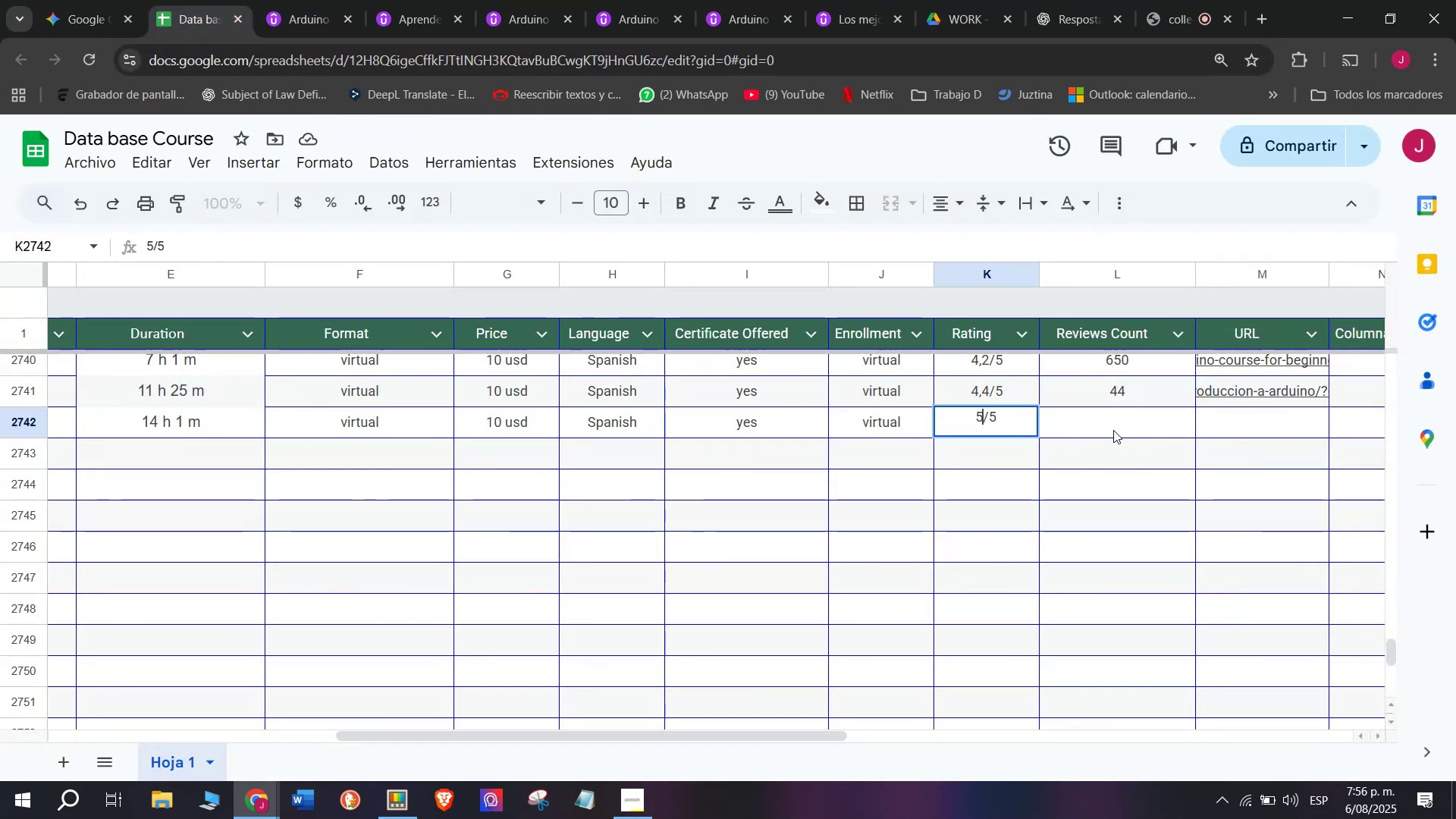 
left_click([1113, 429])
 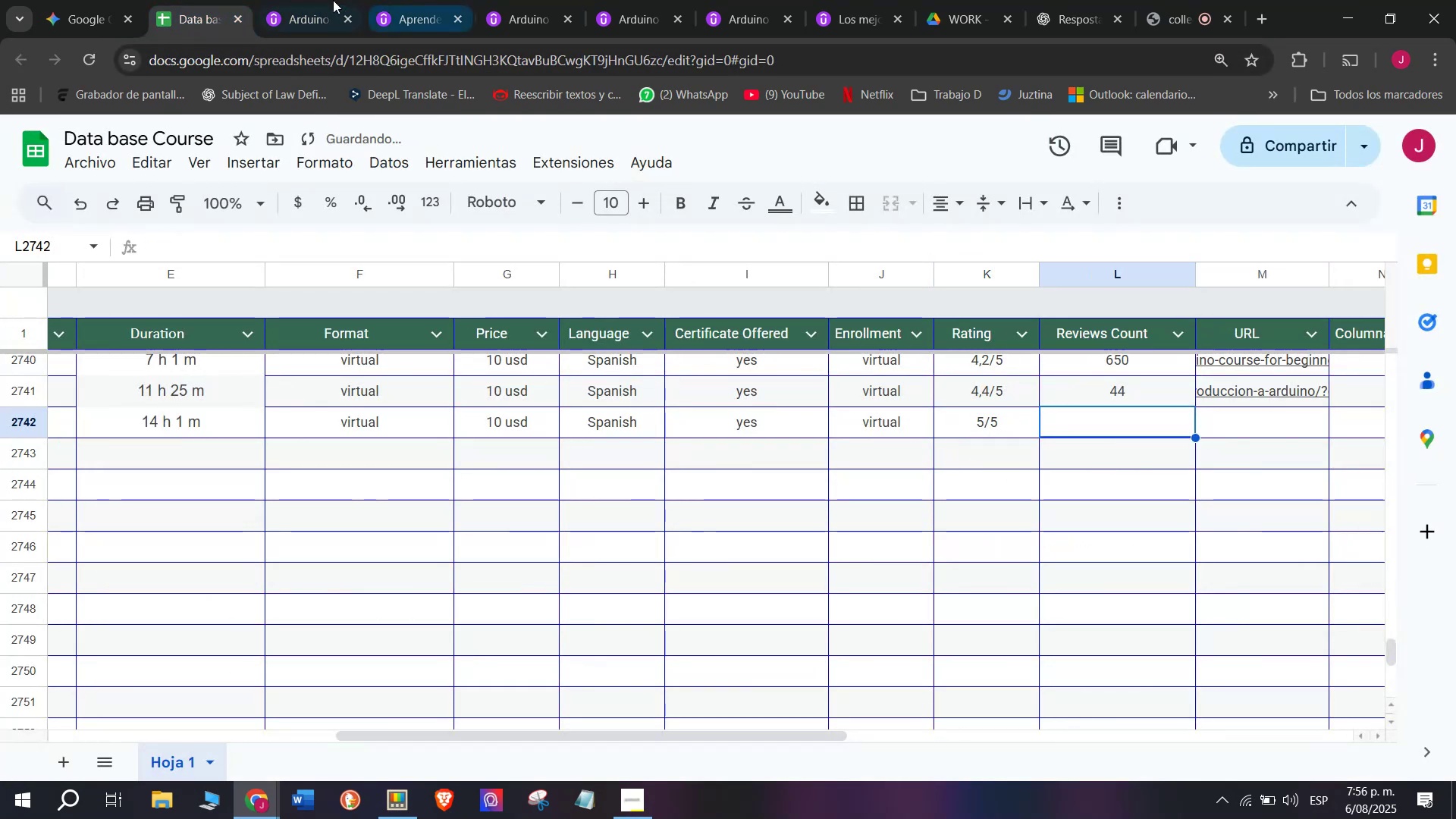 
left_click([268, 0])
 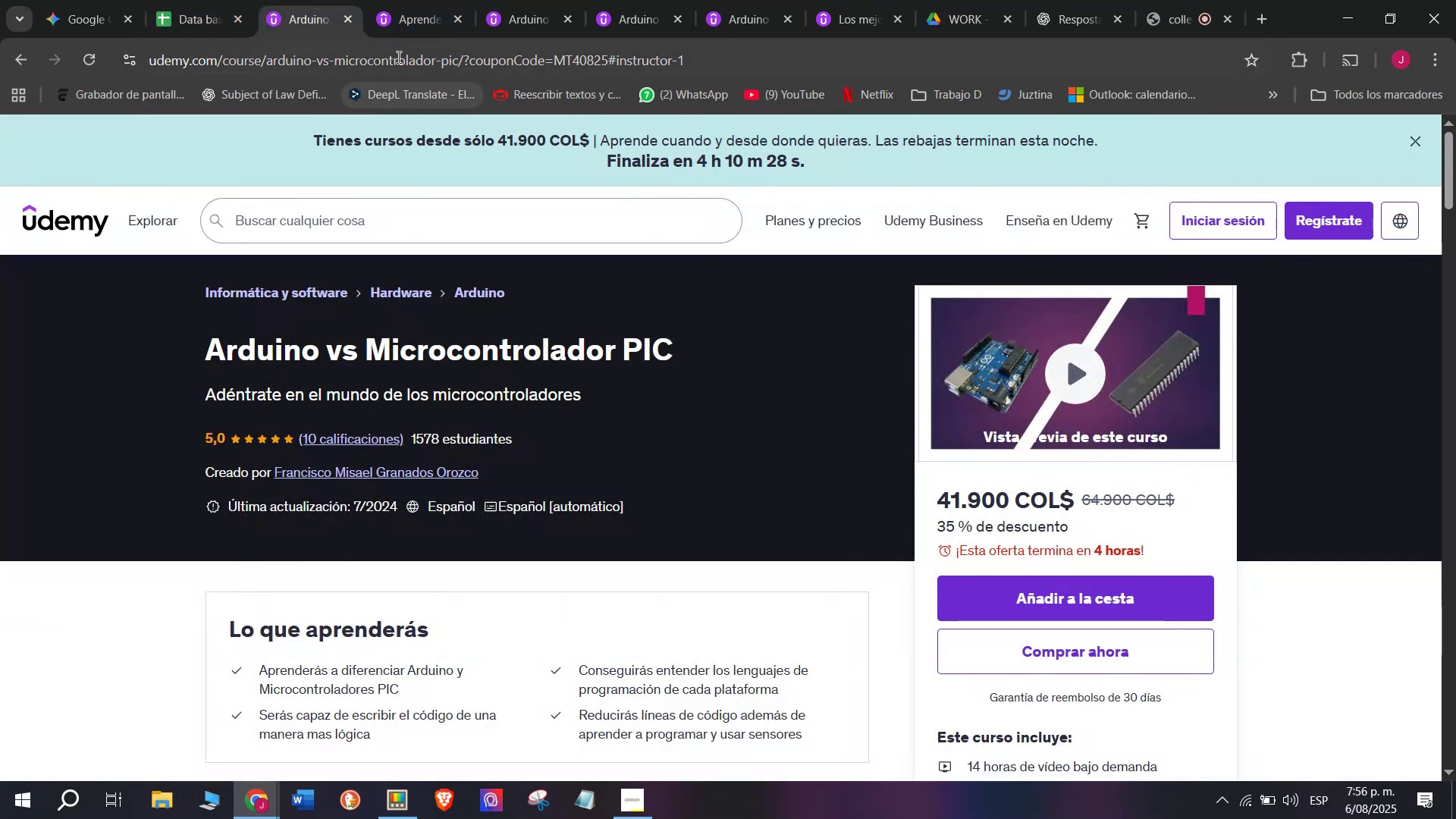 
double_click([397, 56])
 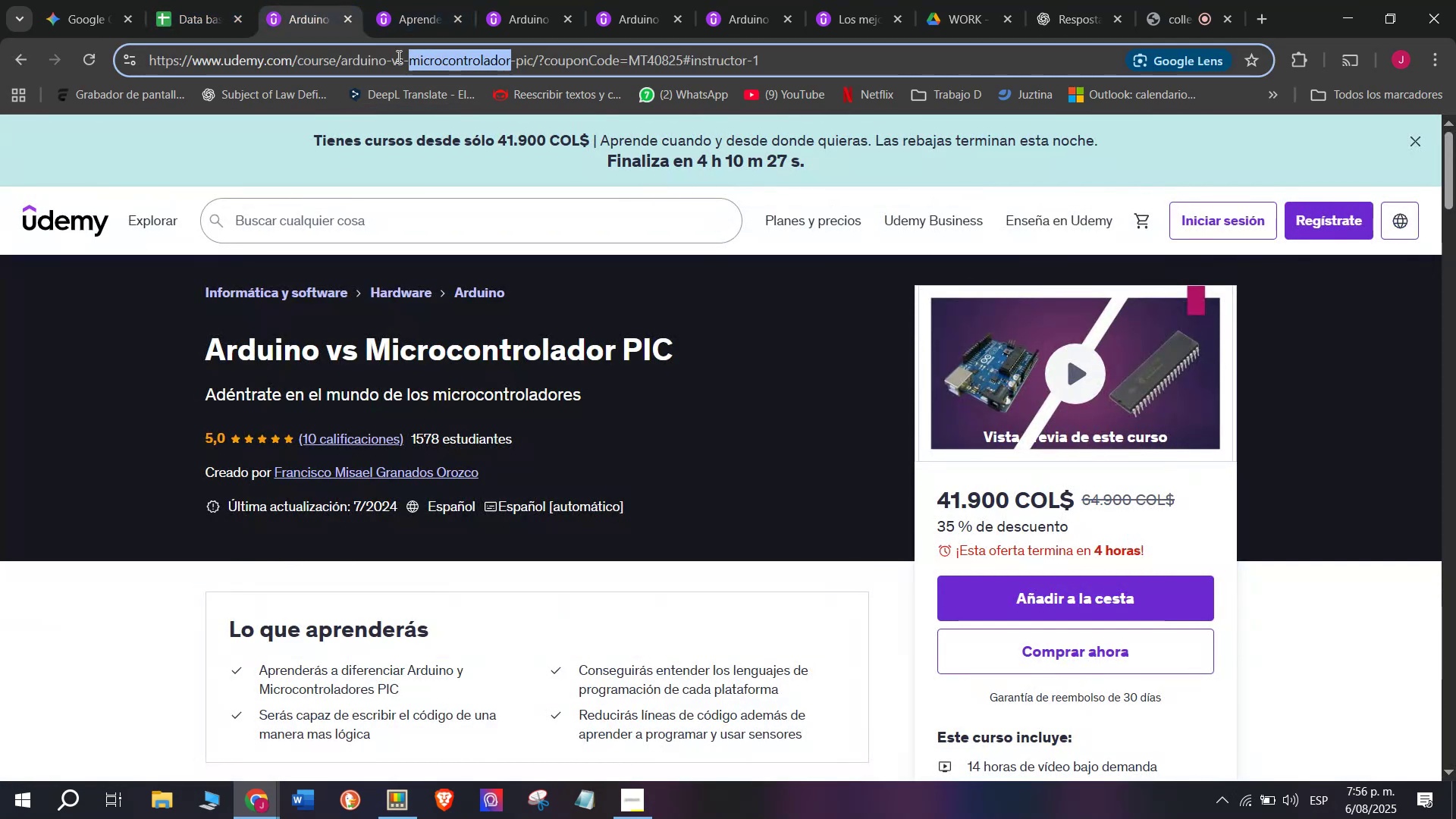 
triple_click([397, 56])
 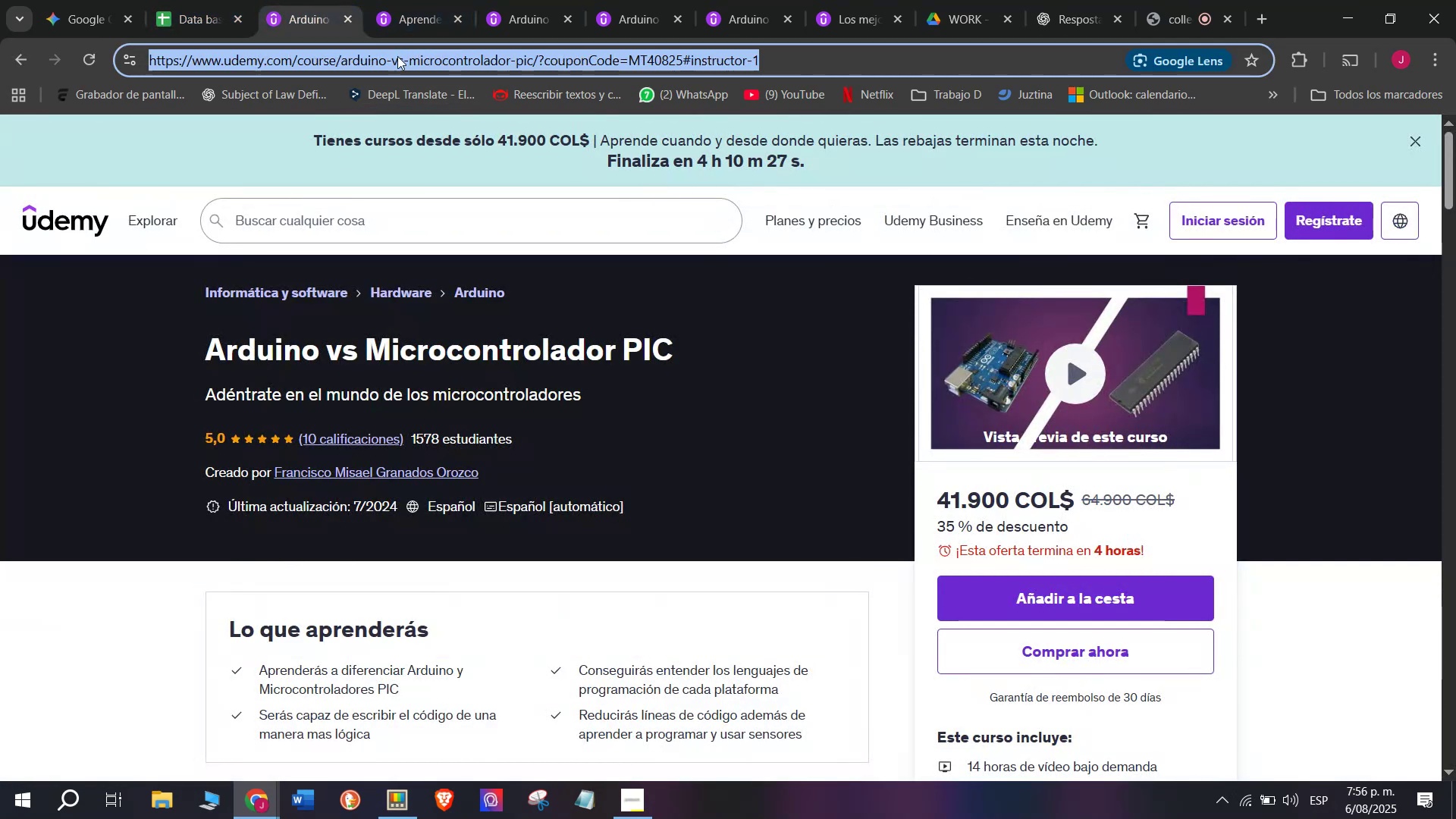 
key(Break)
 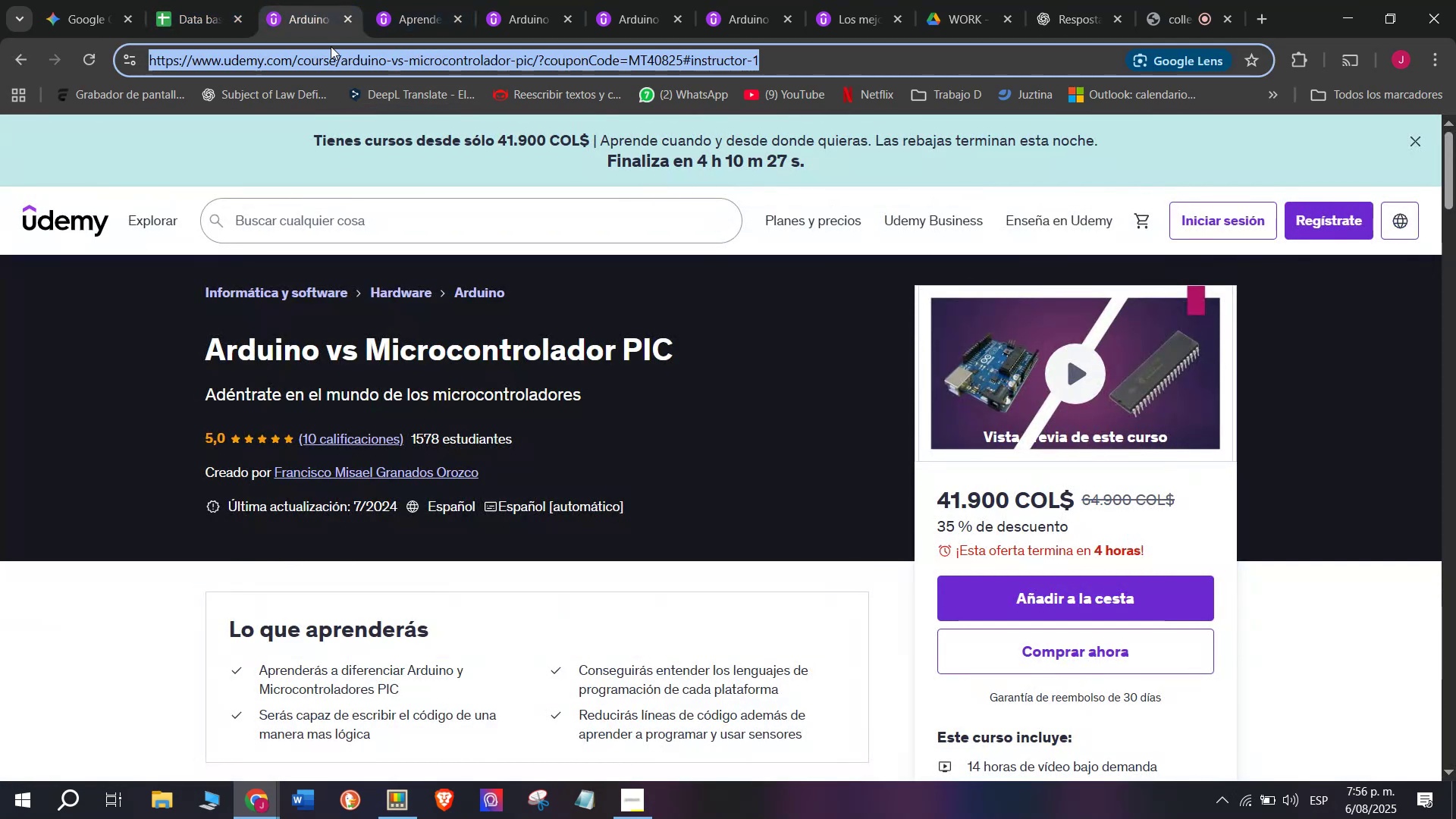 
key(Control+ControlLeft)
 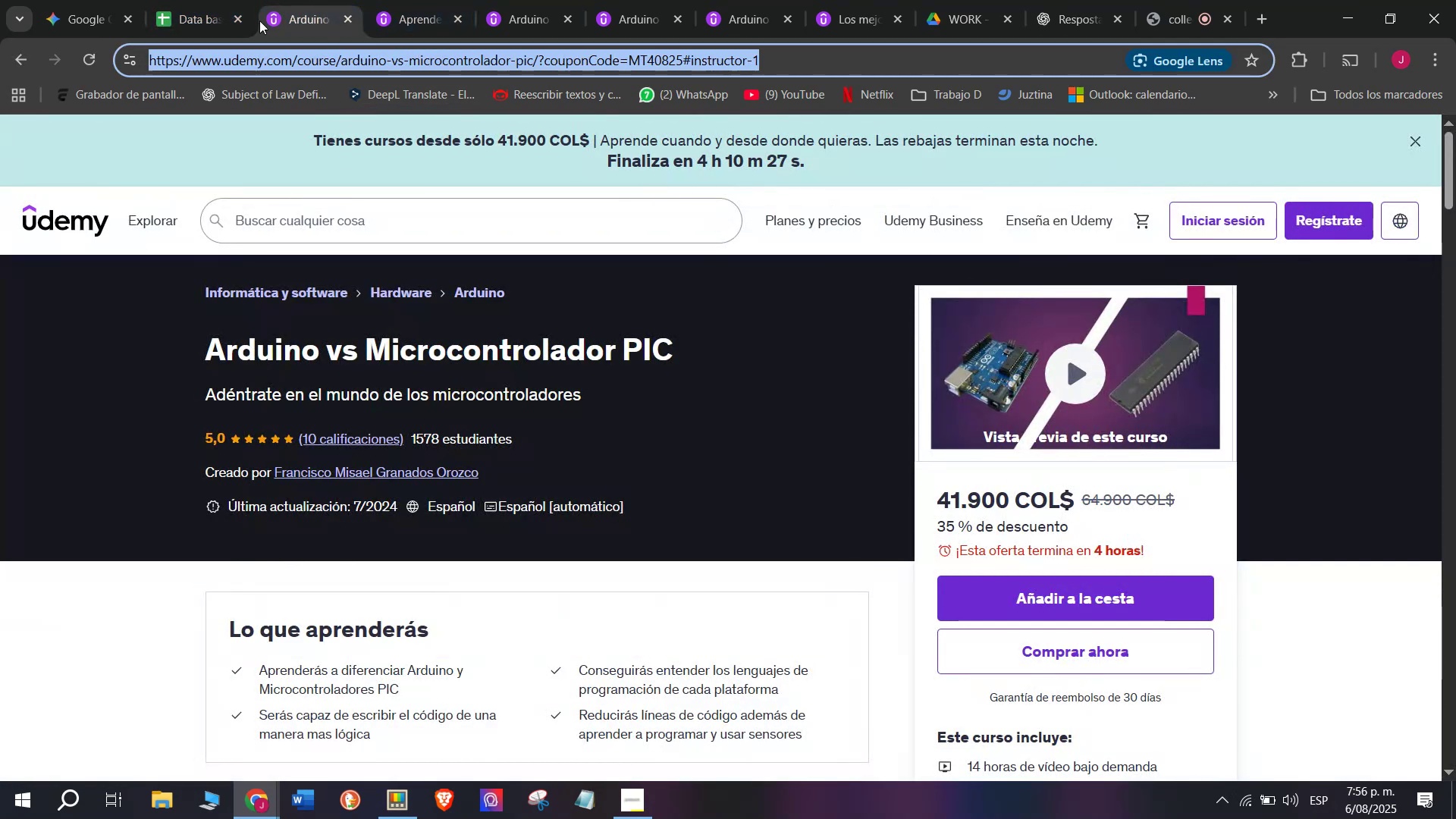 
key(Control+C)
 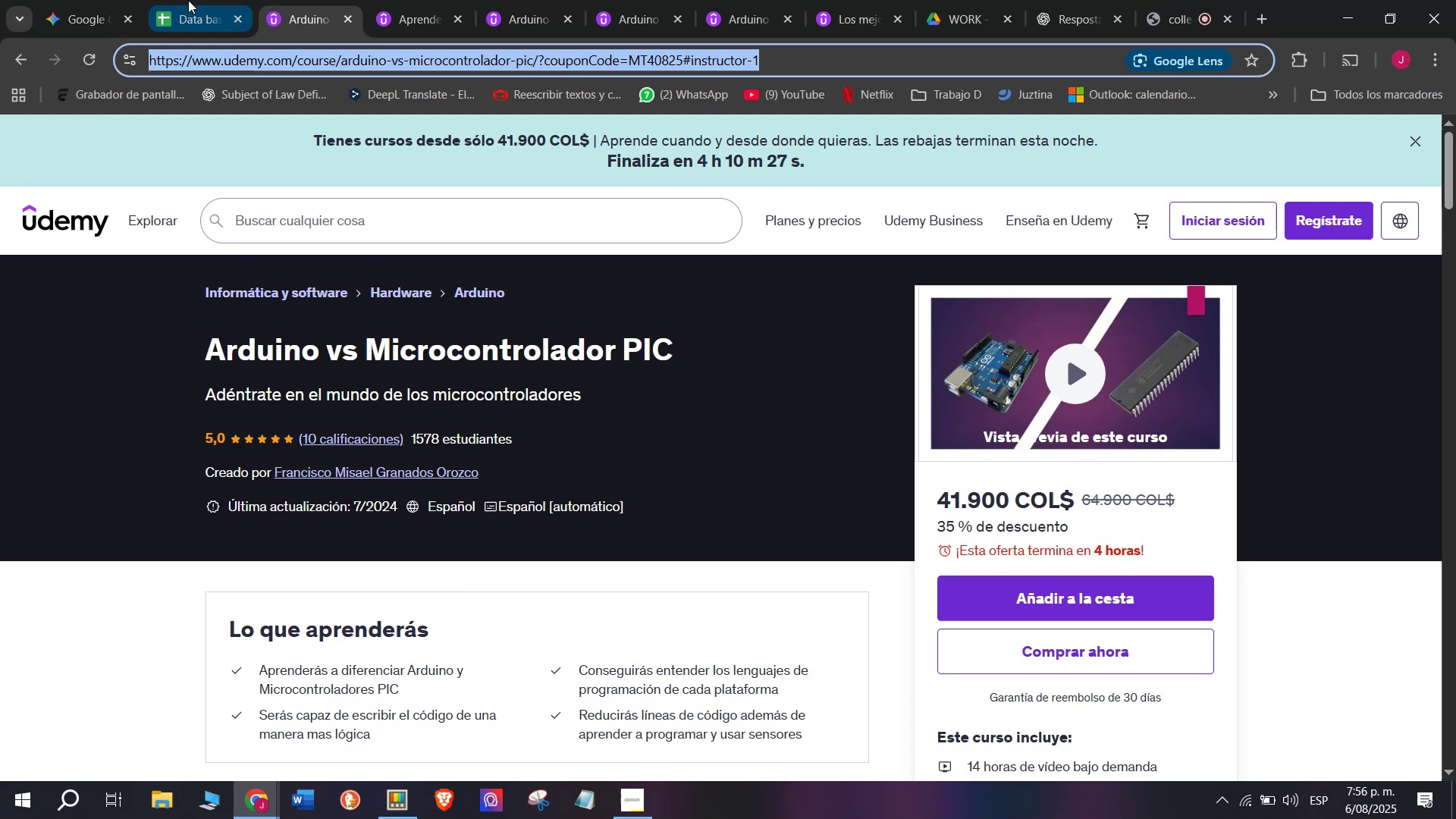 
triple_click([188, 0])
 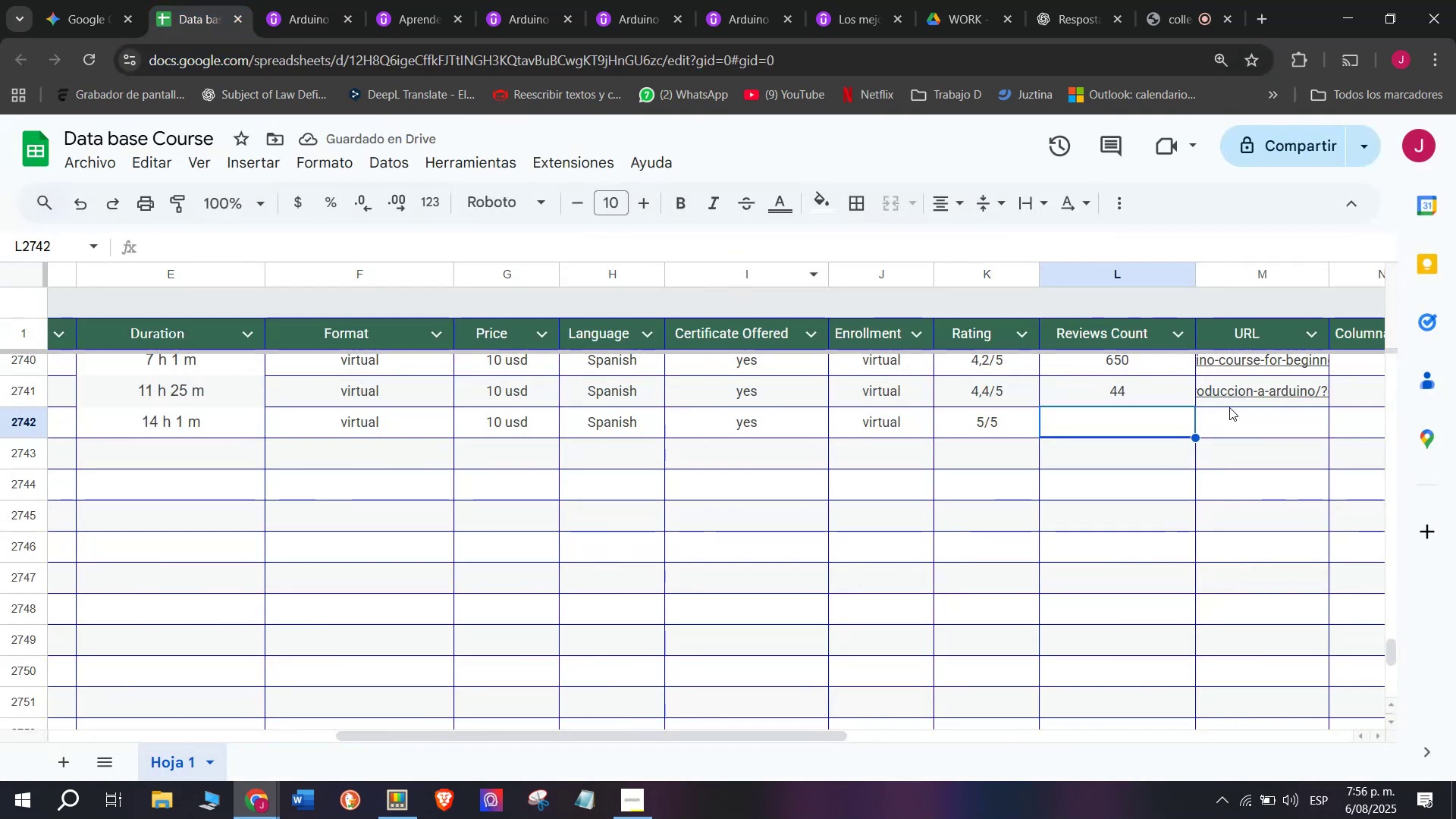 
left_click([1246, 418])
 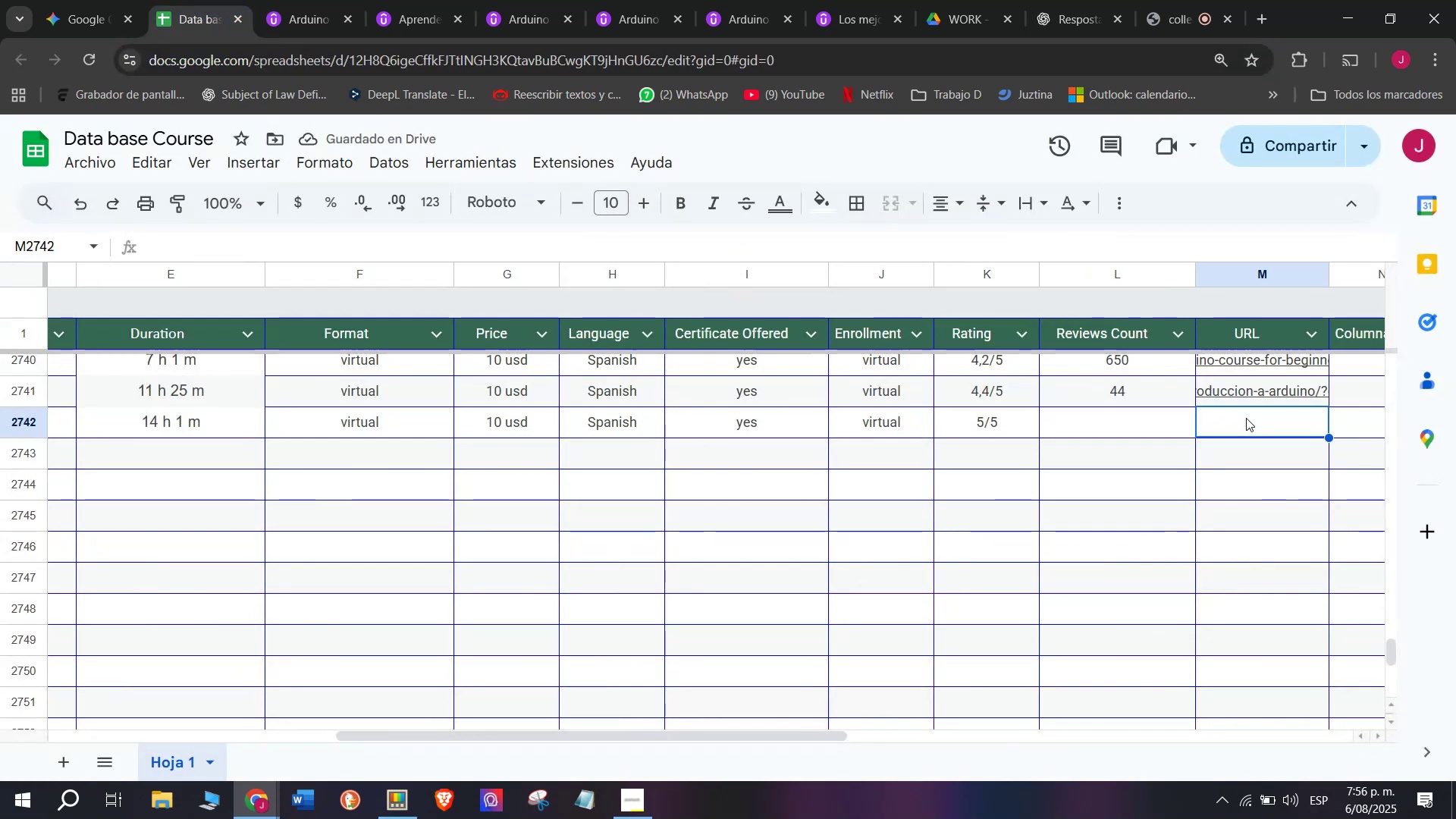 
key(Z)
 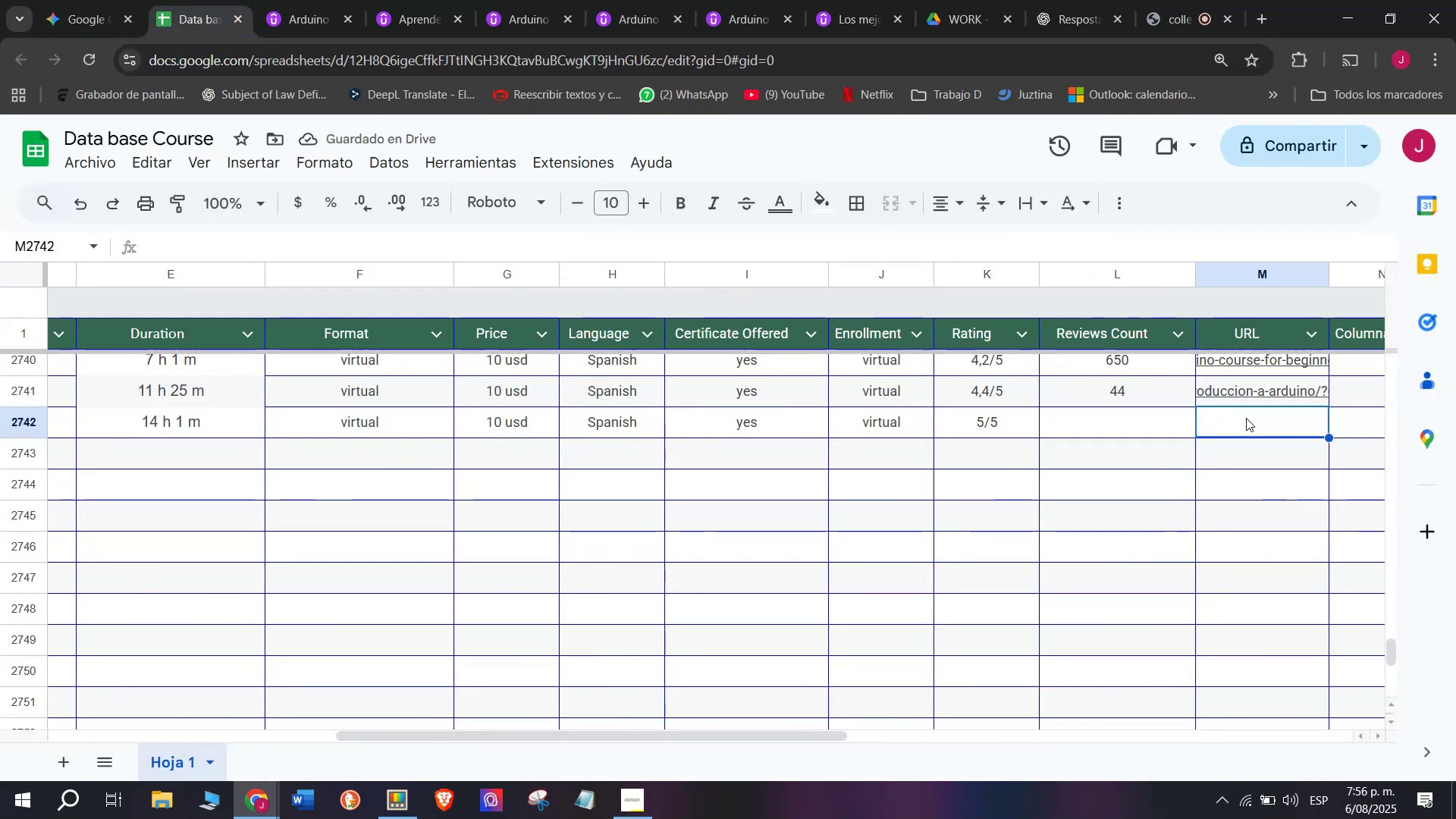 
key(Control+ControlLeft)
 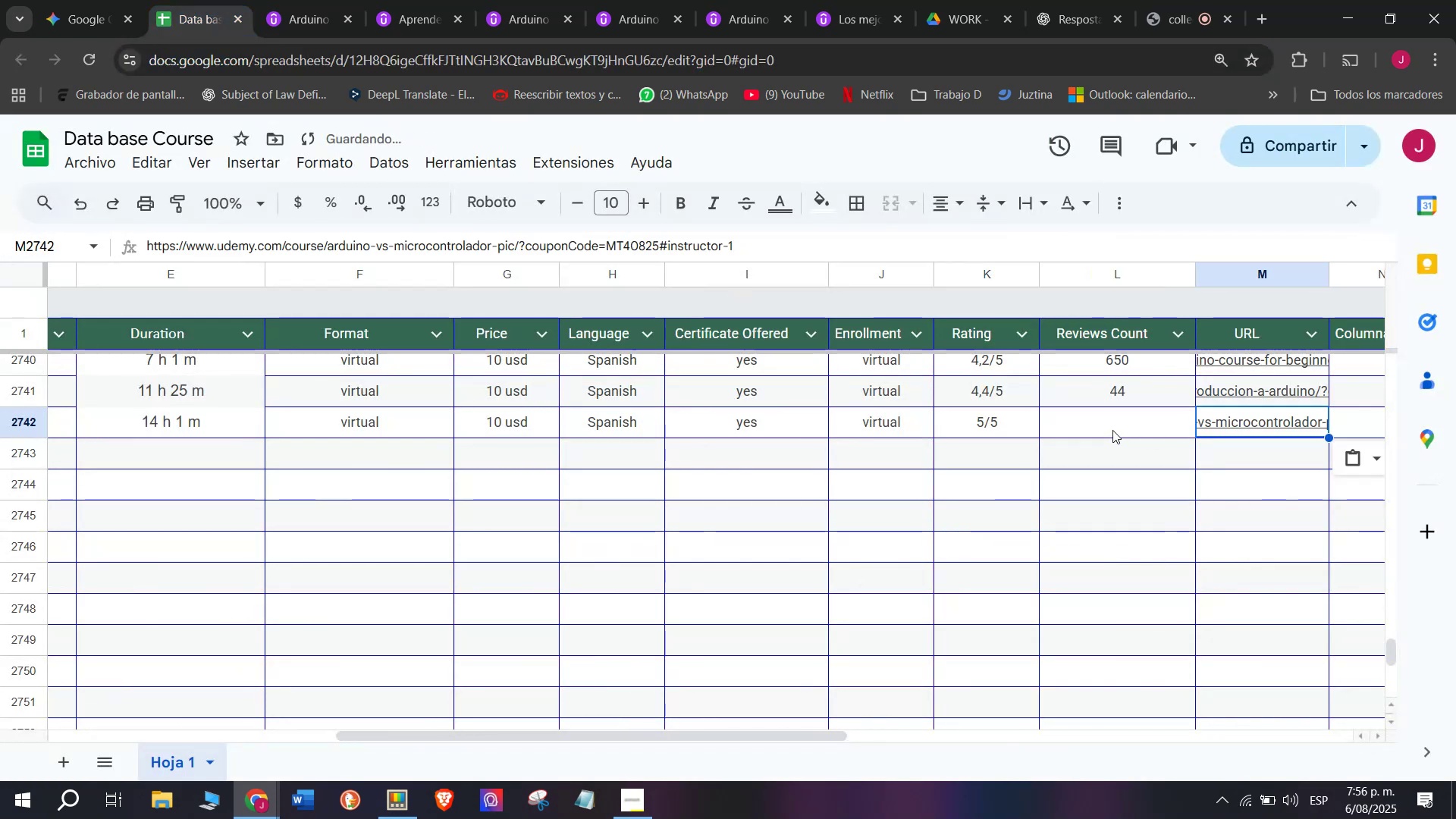 
key(Control+V)
 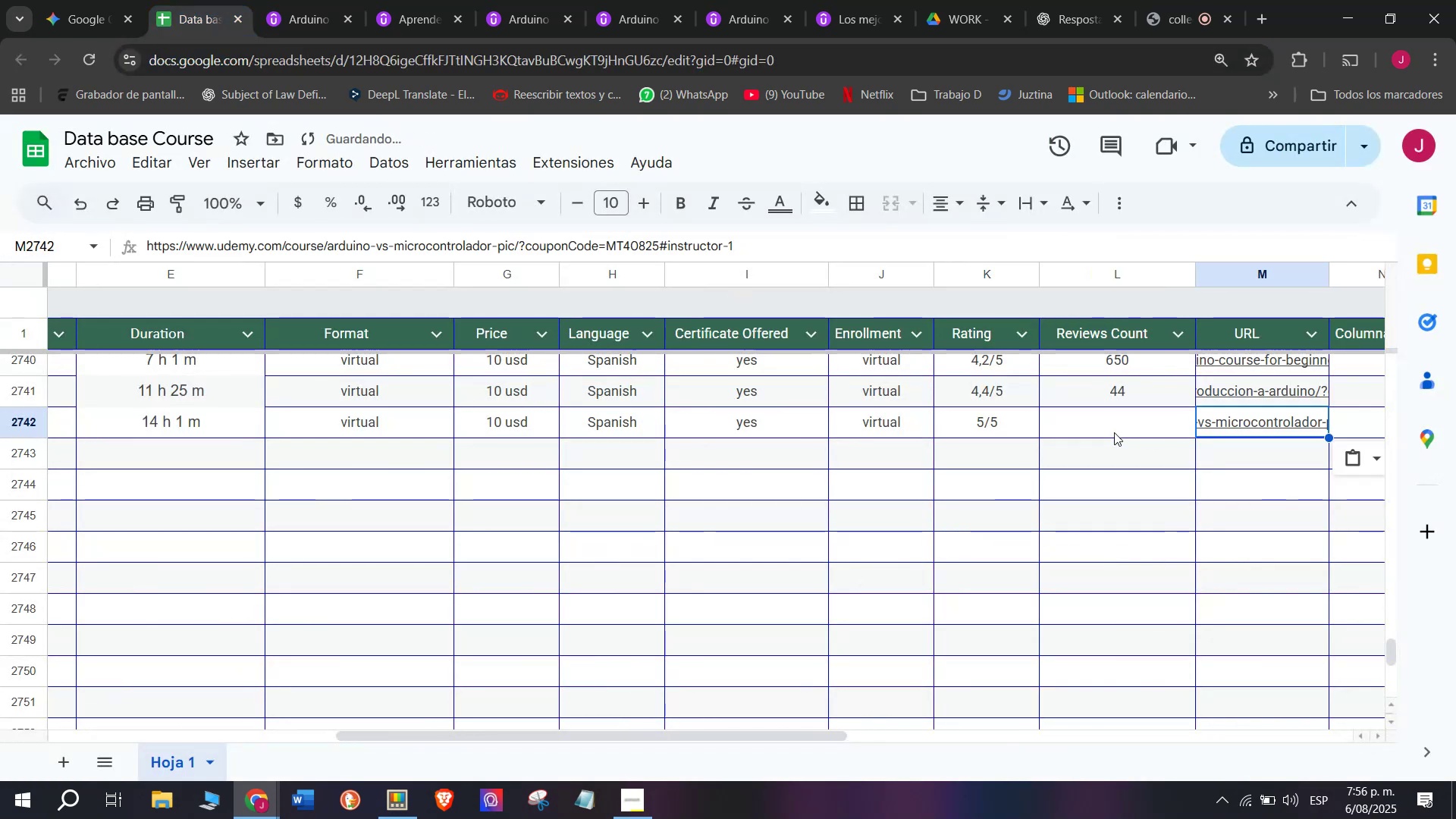 
left_click([1112, 430])
 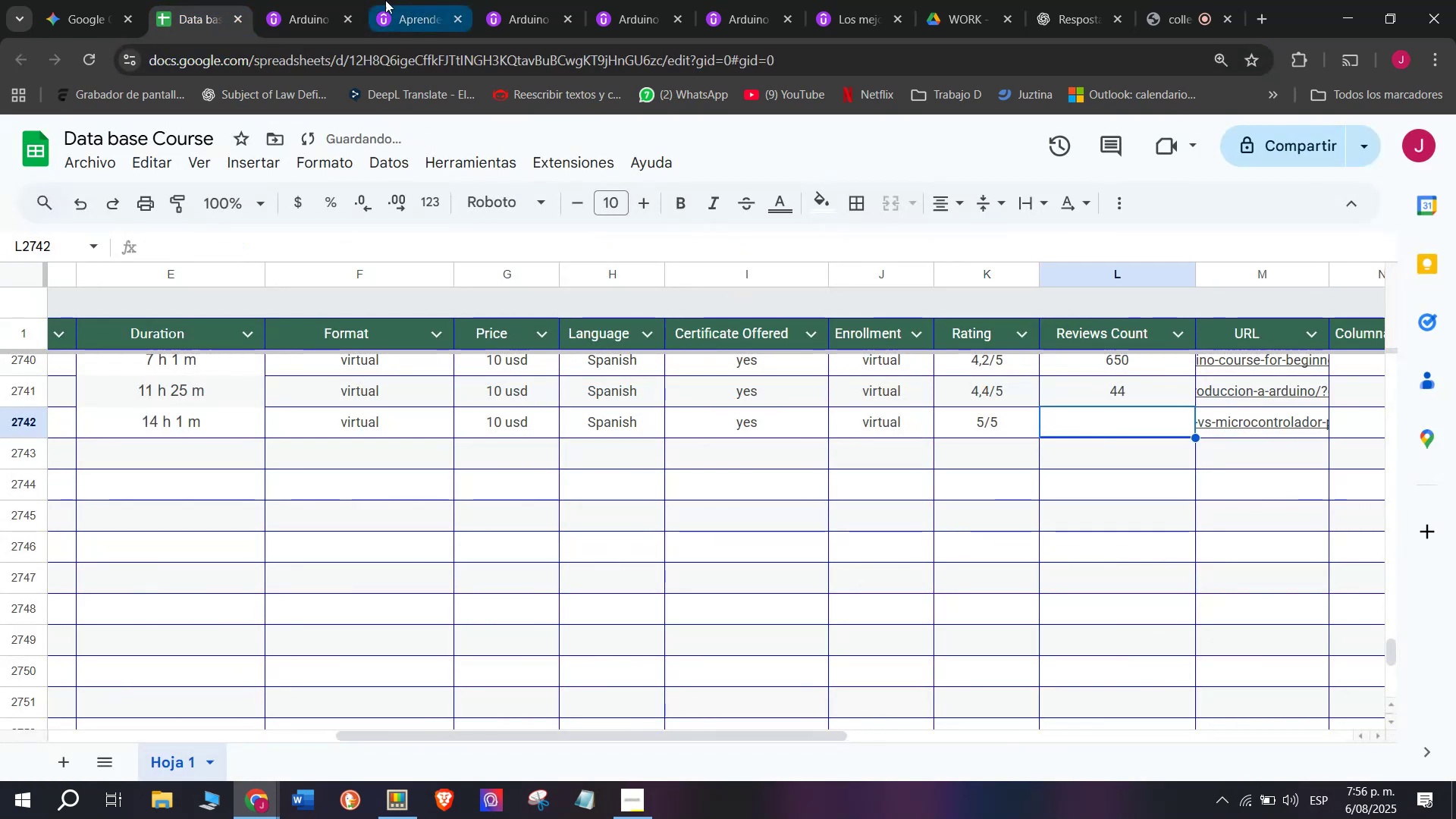 
left_click([316, 0])
 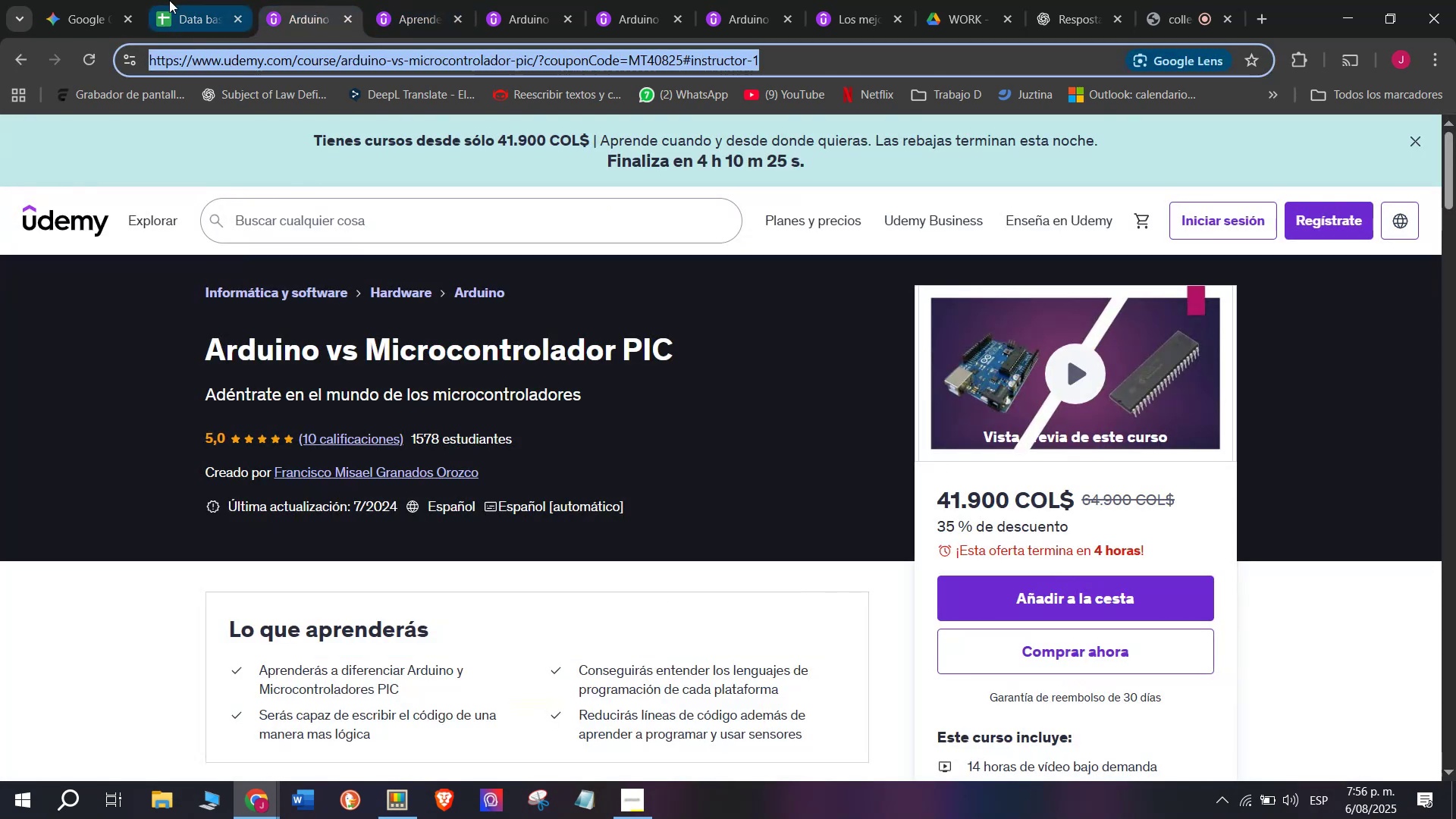 
left_click([165, 0])
 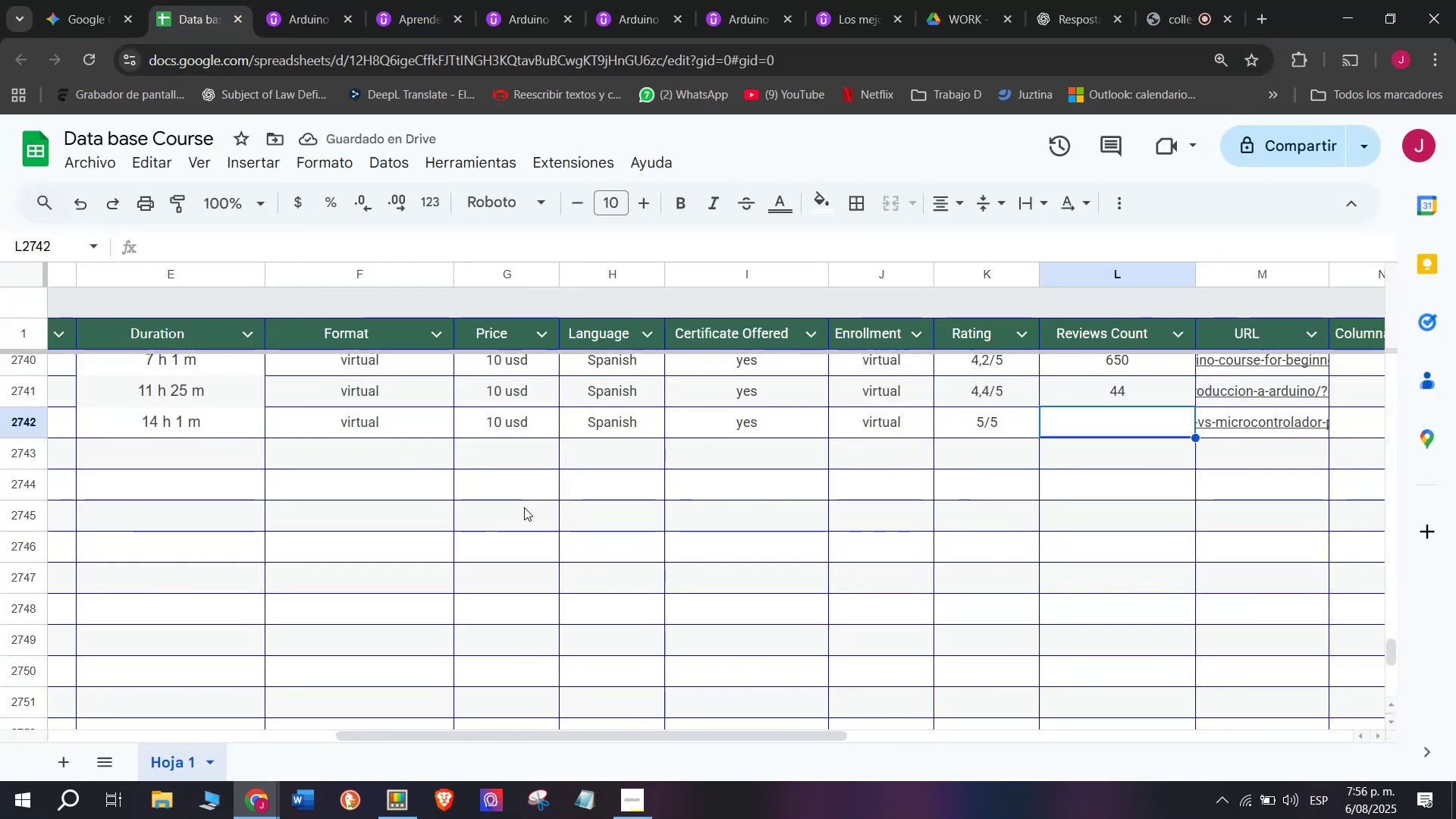 
type(10)
 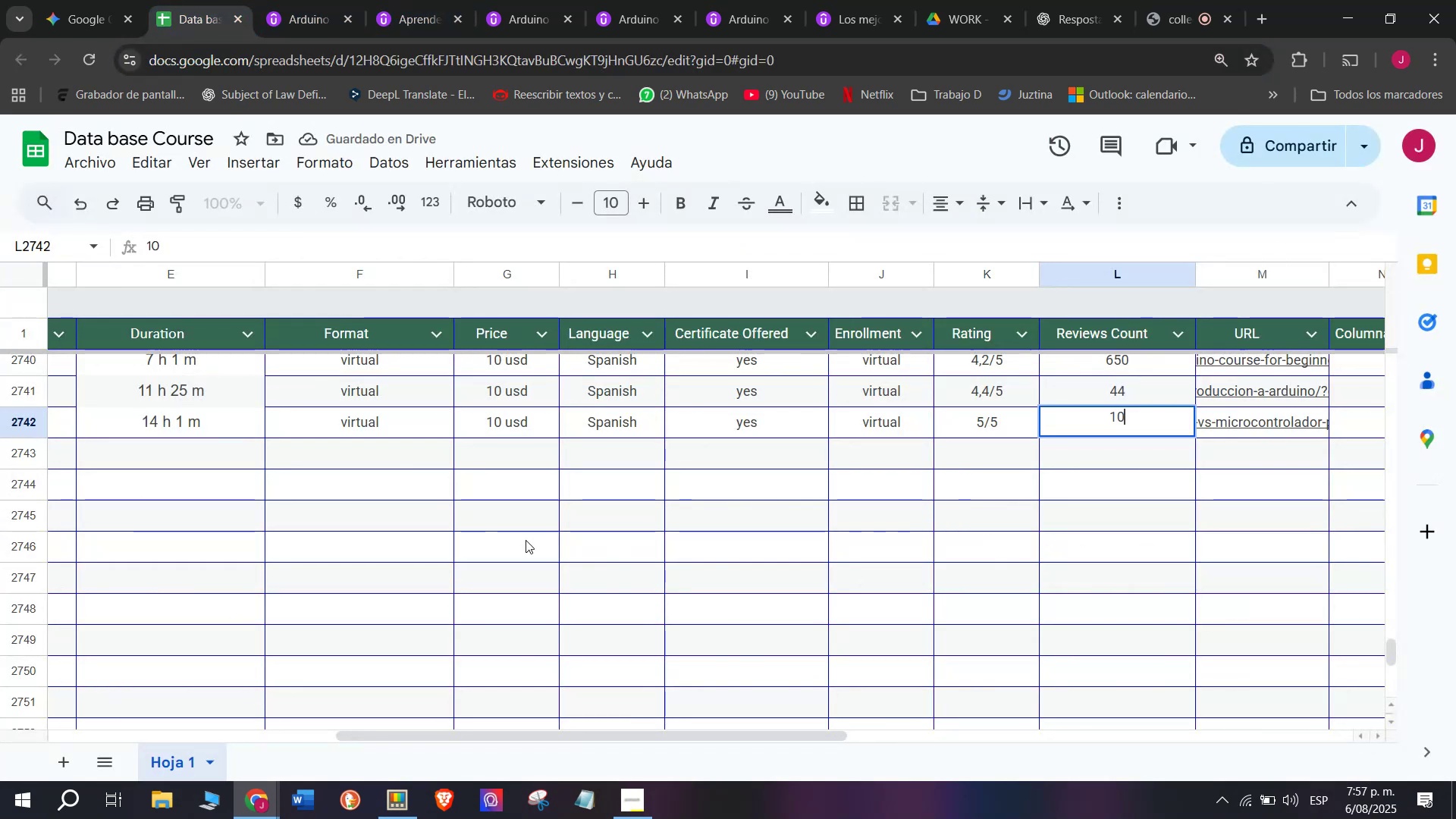 
scroll: coordinate [169, 493], scroll_direction: up, amount: 4.0
 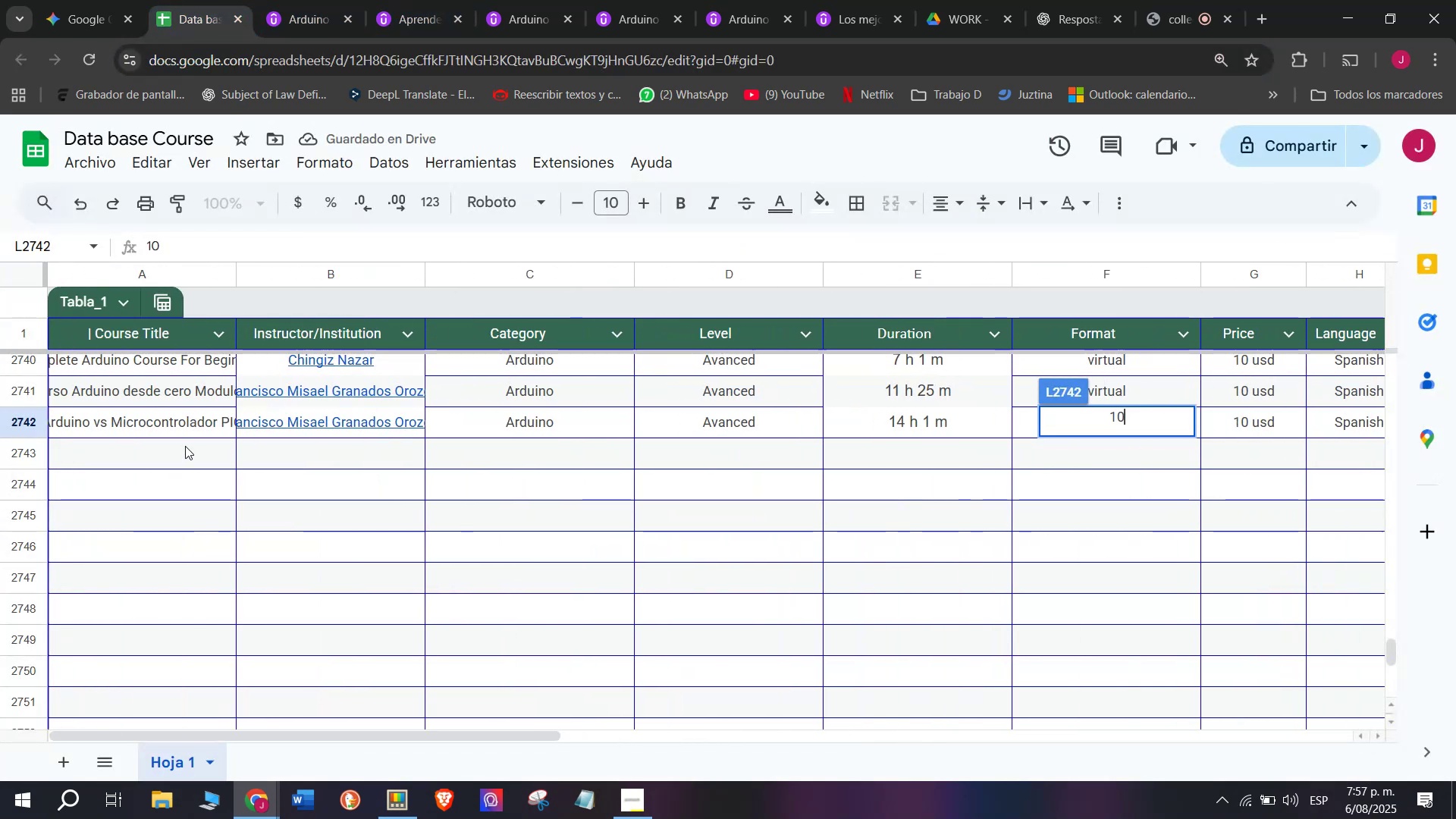 
left_click([185, 446])
 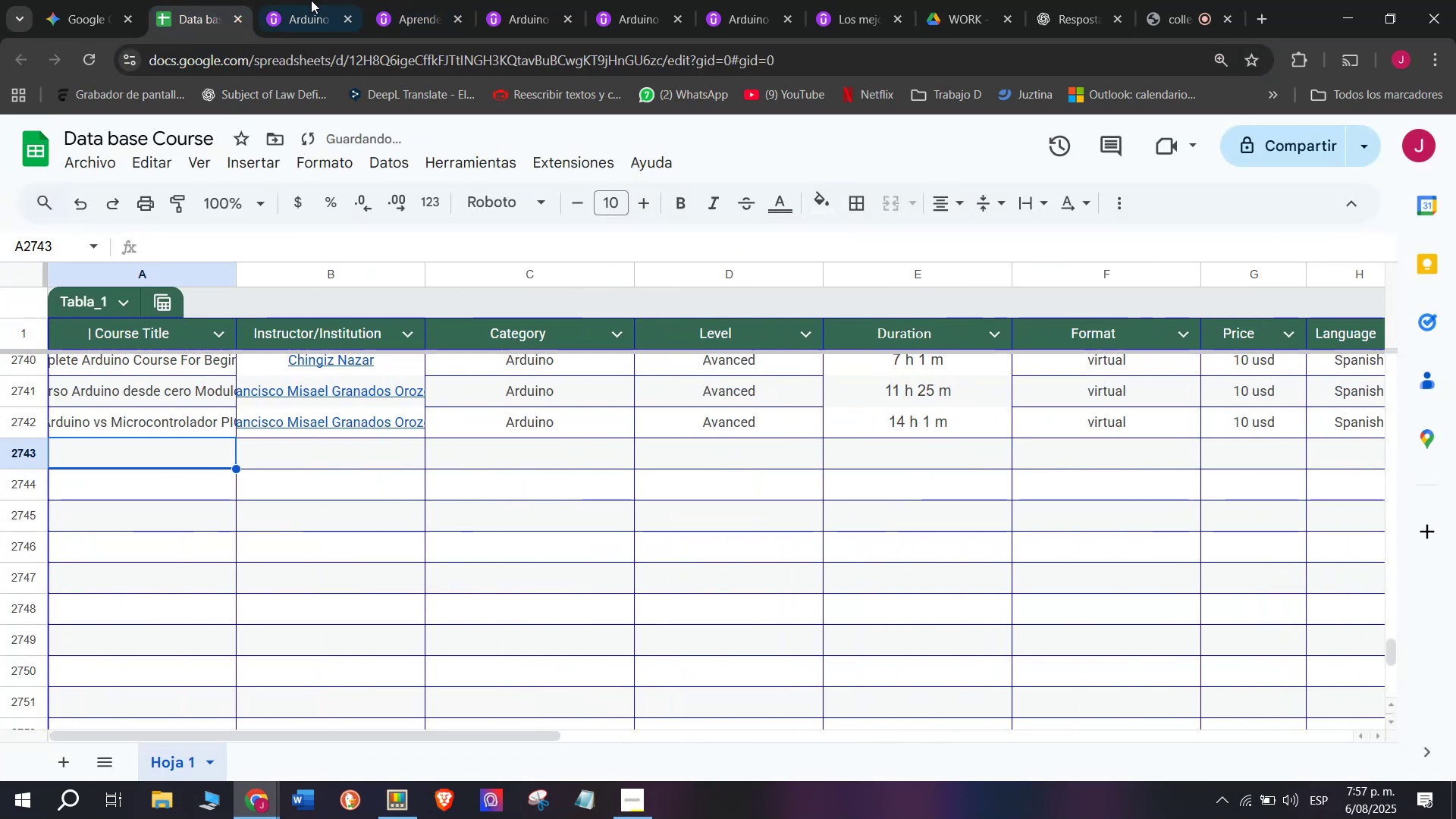 
left_click([312, 0])
 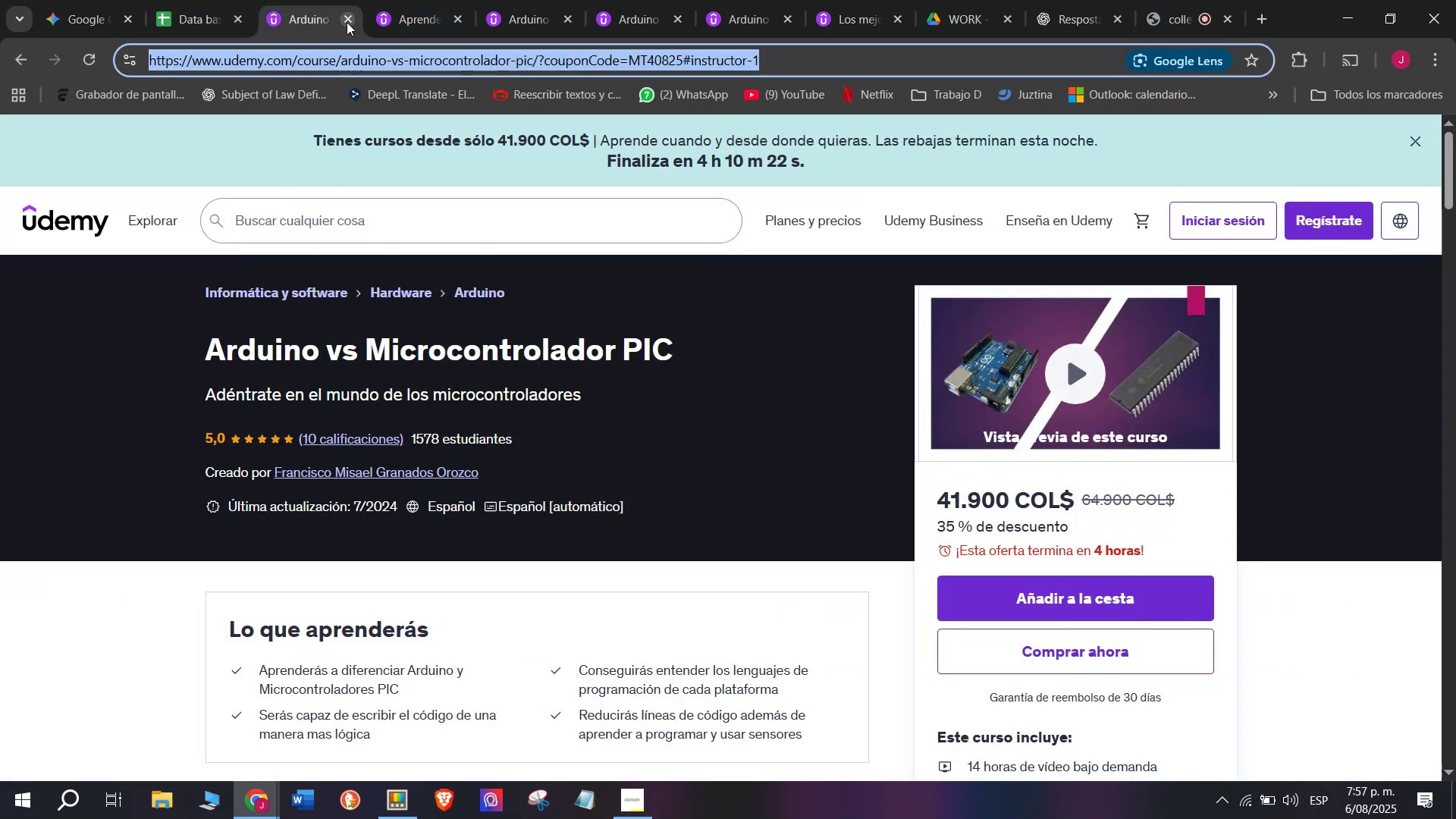 
left_click([347, 22])
 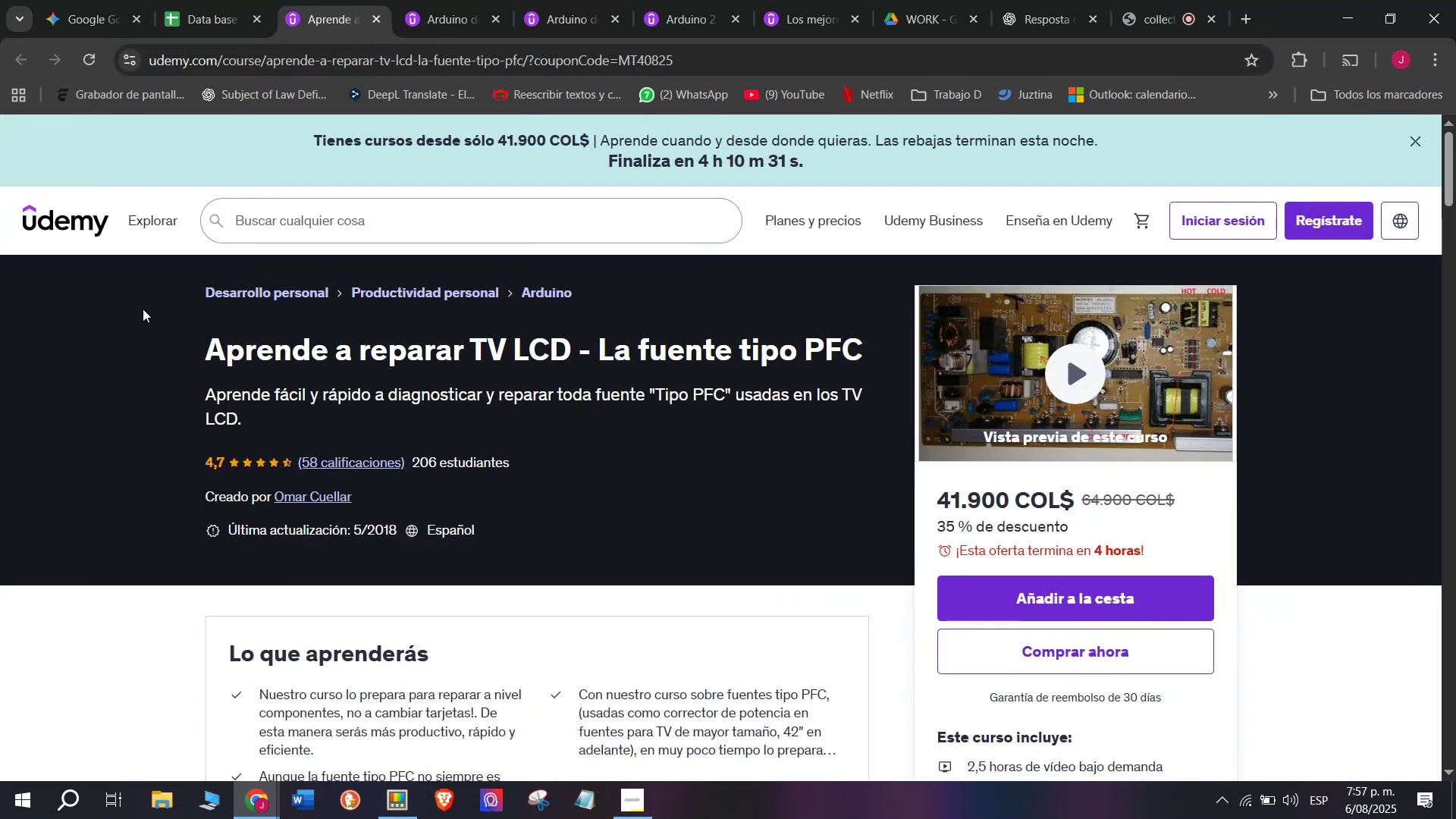 
left_click_drag(start_coordinate=[176, 357], to_coordinate=[857, 363])
 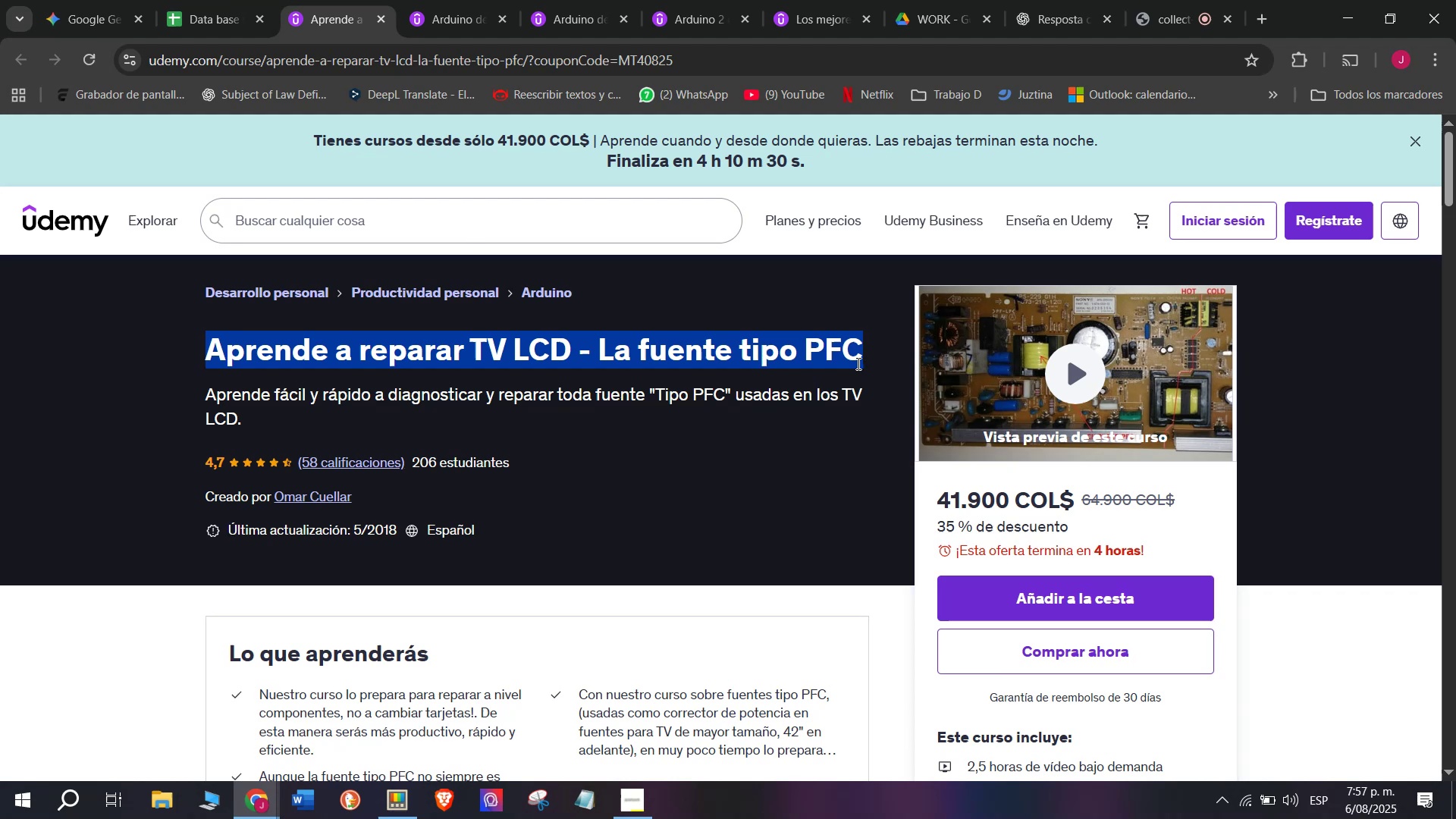 
key(Control+ControlLeft)
 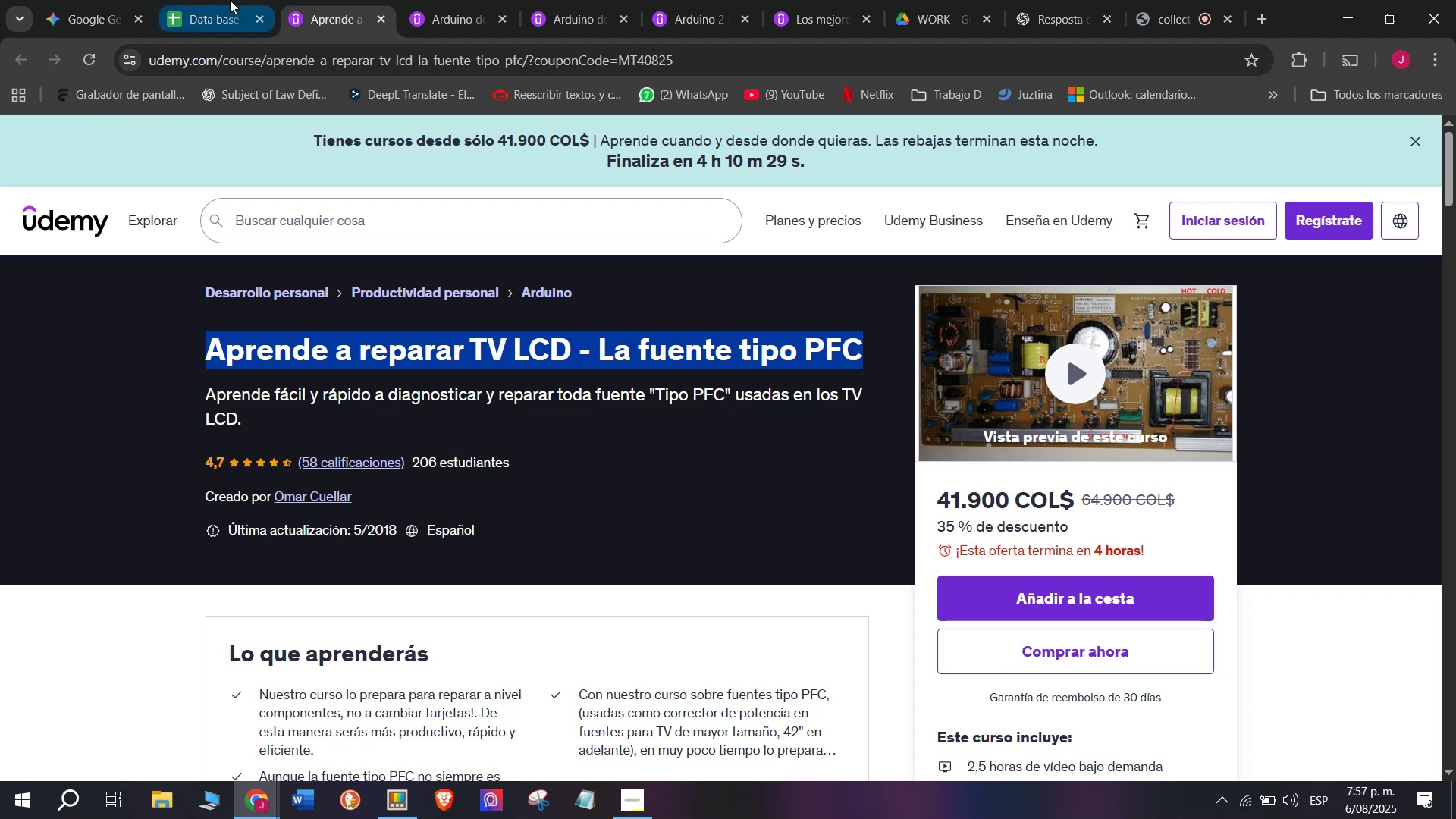 
key(Break)
 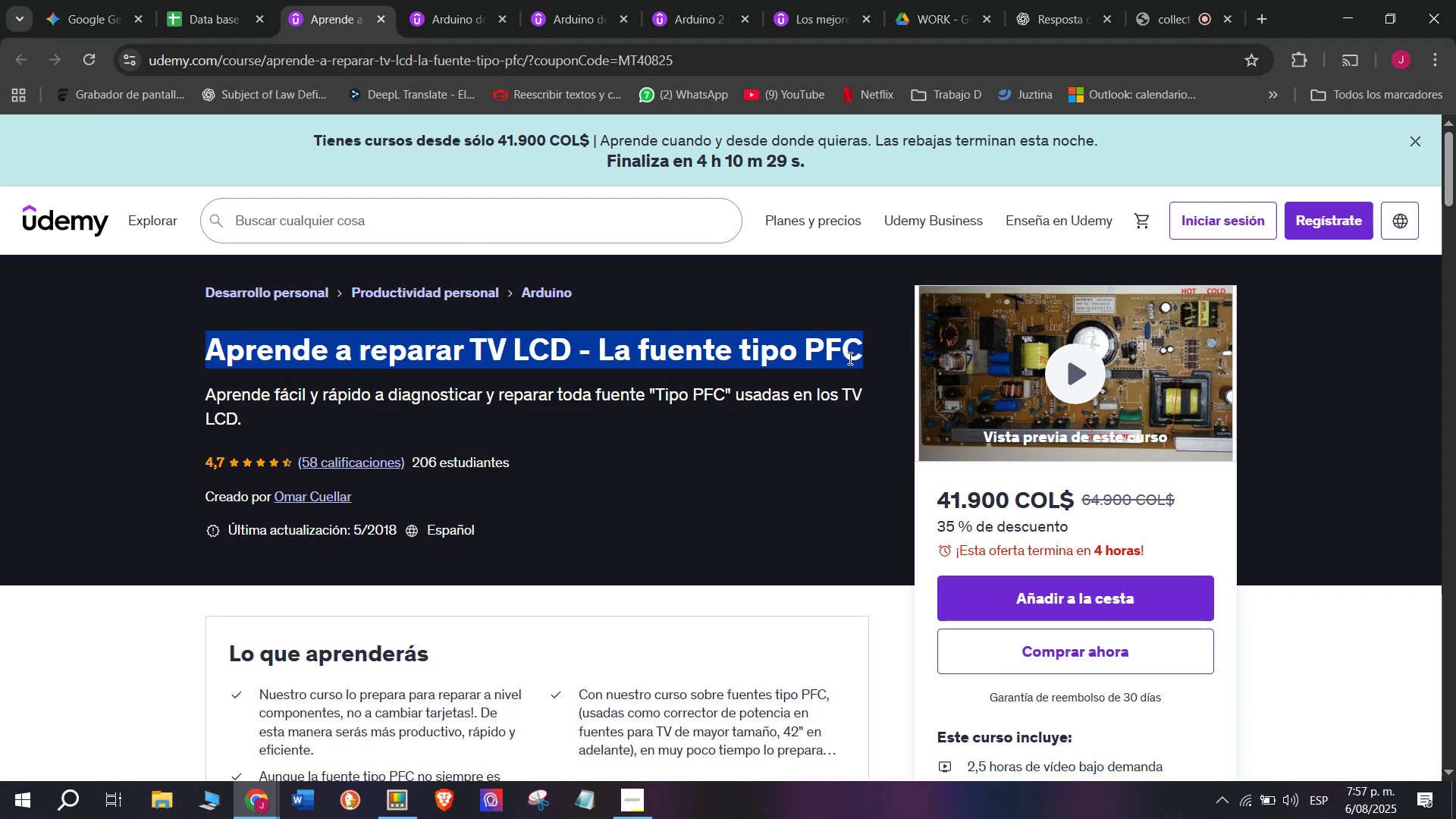 
key(Control+C)
 